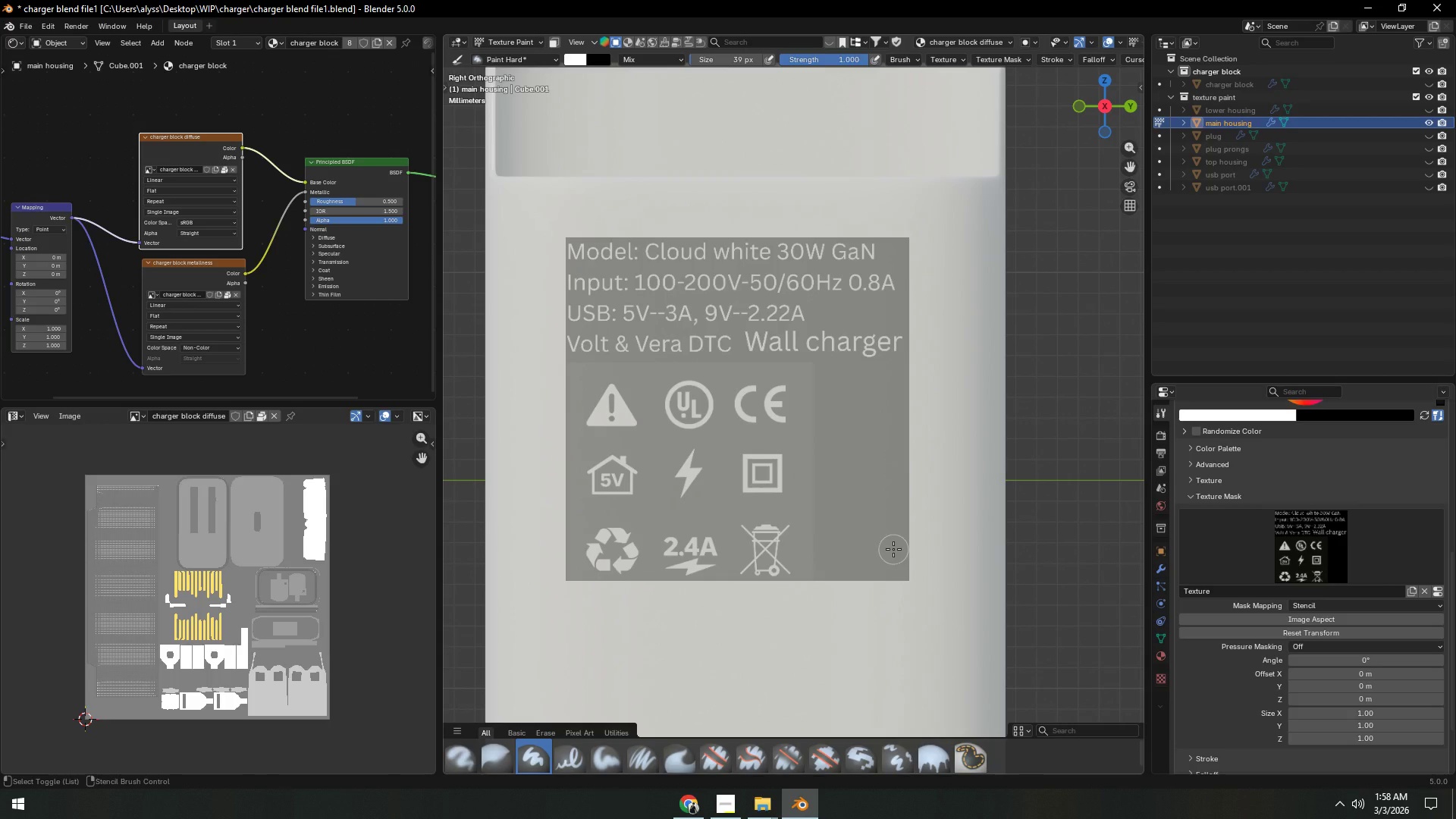 
hold_key(key=AltLeft, duration=1.52)
 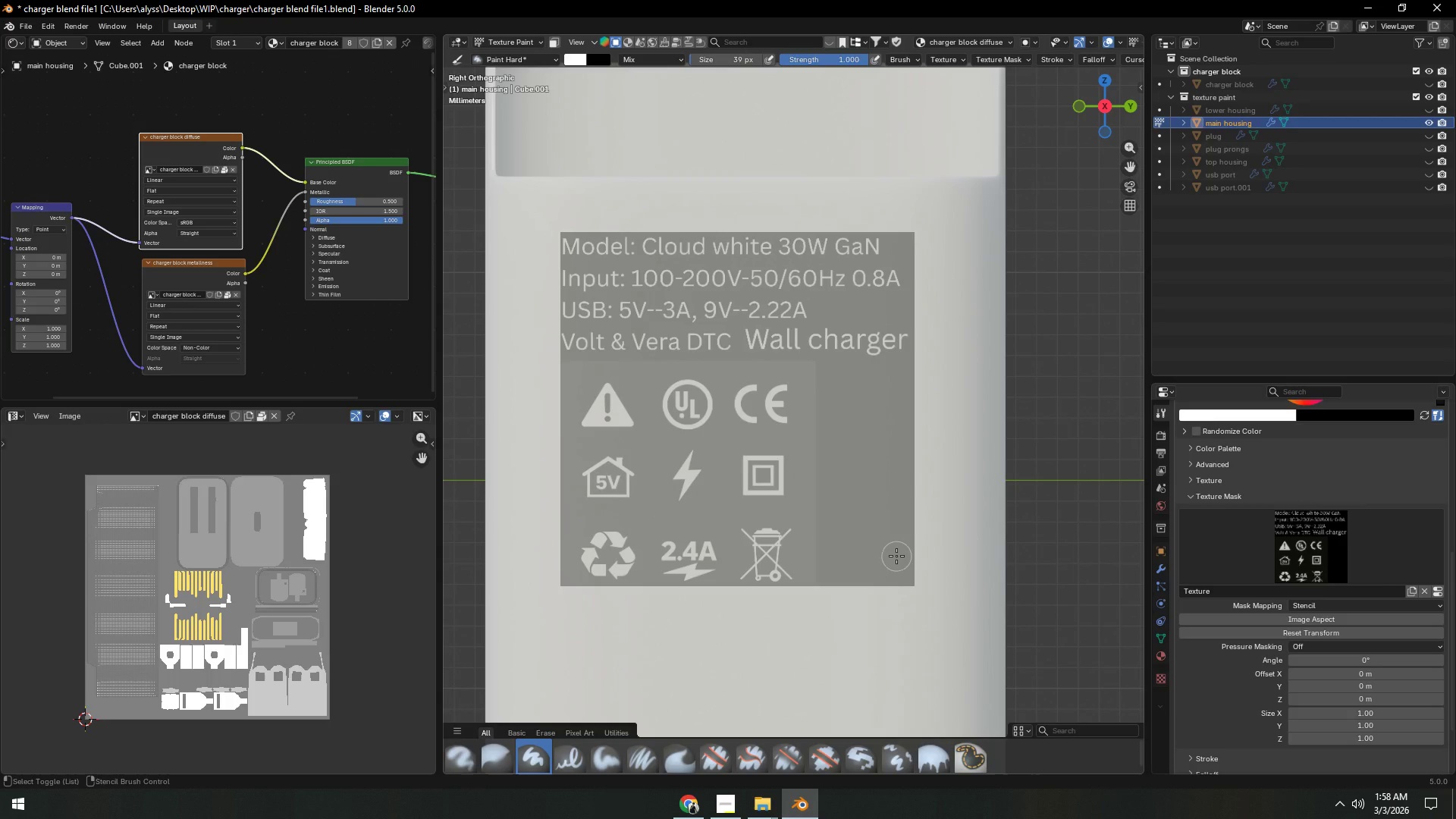 
hold_key(key=AltLeft, duration=1.03)
 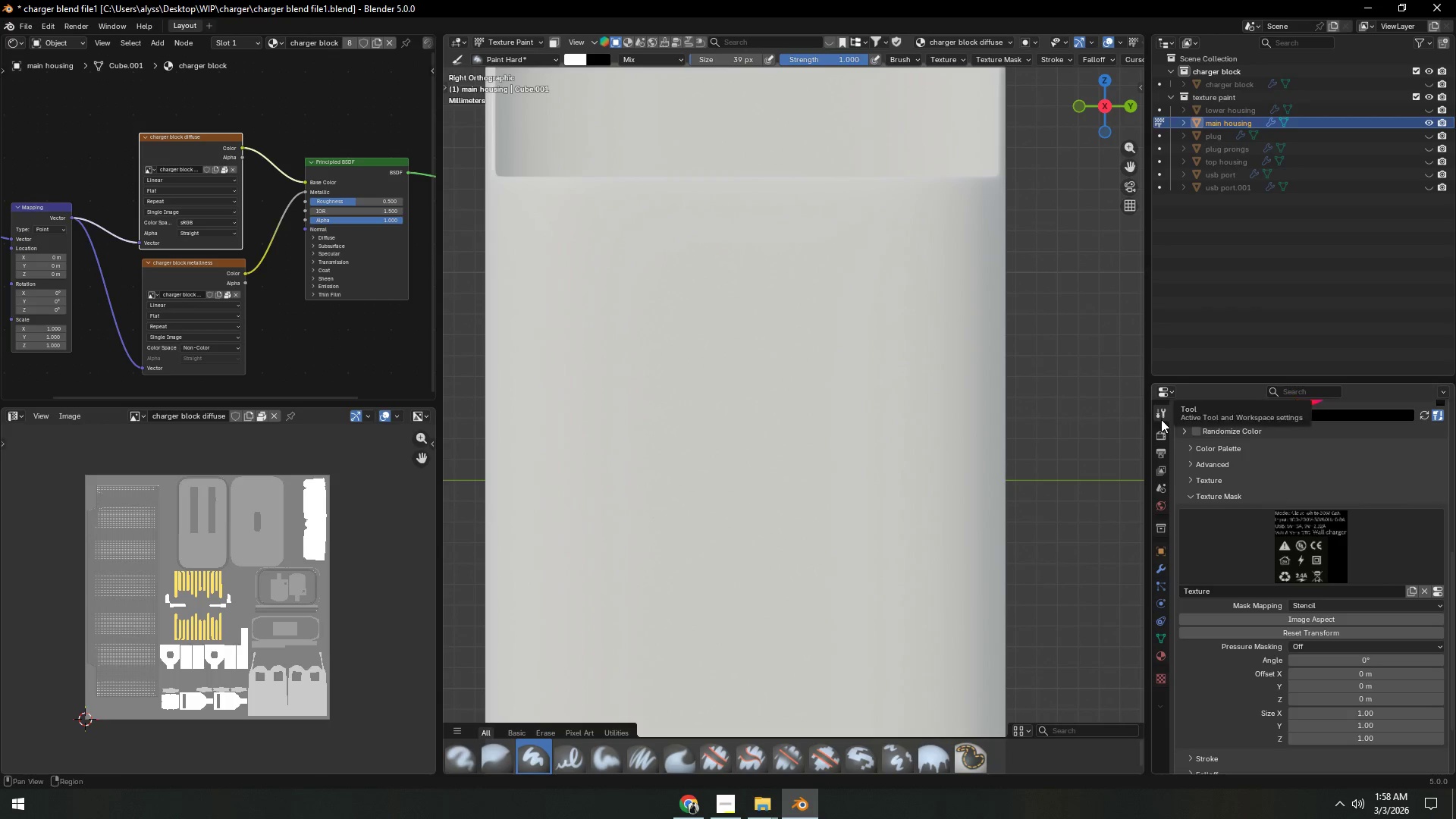 
scroll: coordinate [1222, 513], scroll_direction: up, amount: 6.0
 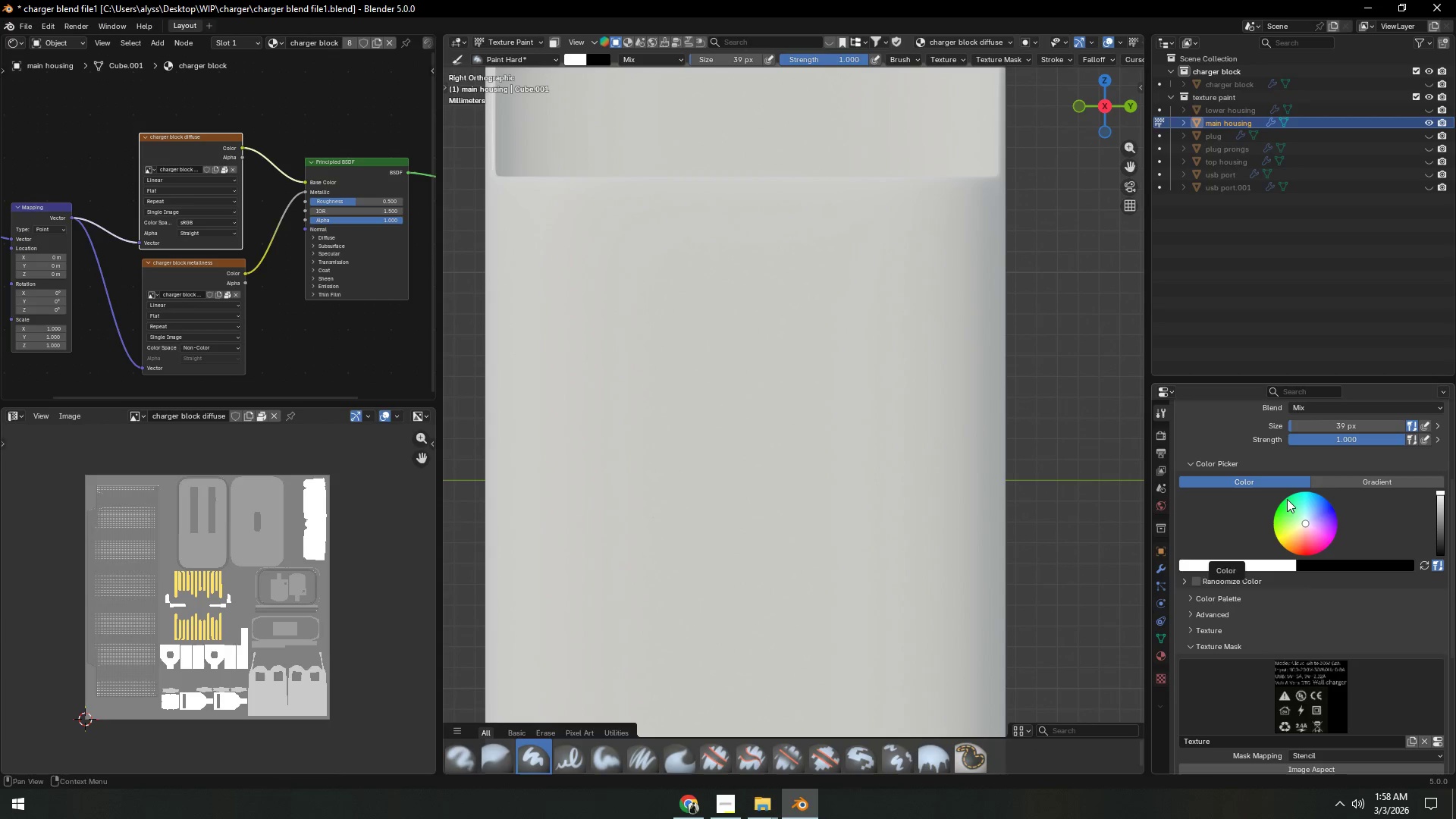 
scroll: coordinate [1336, 528], scroll_direction: down, amount: 1.0
 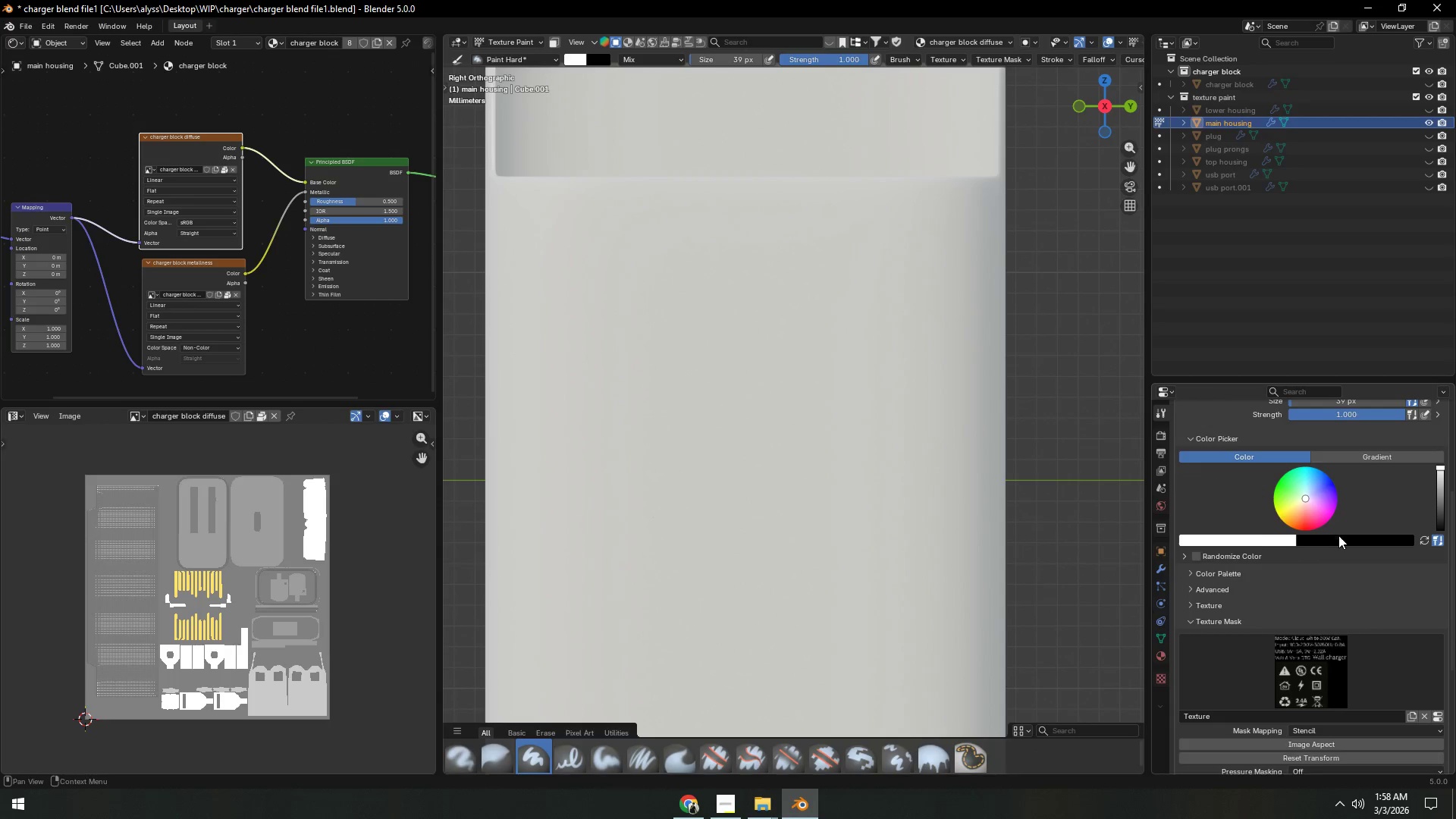 
scroll: coordinate [1341, 554], scroll_direction: up, amount: 3.0
 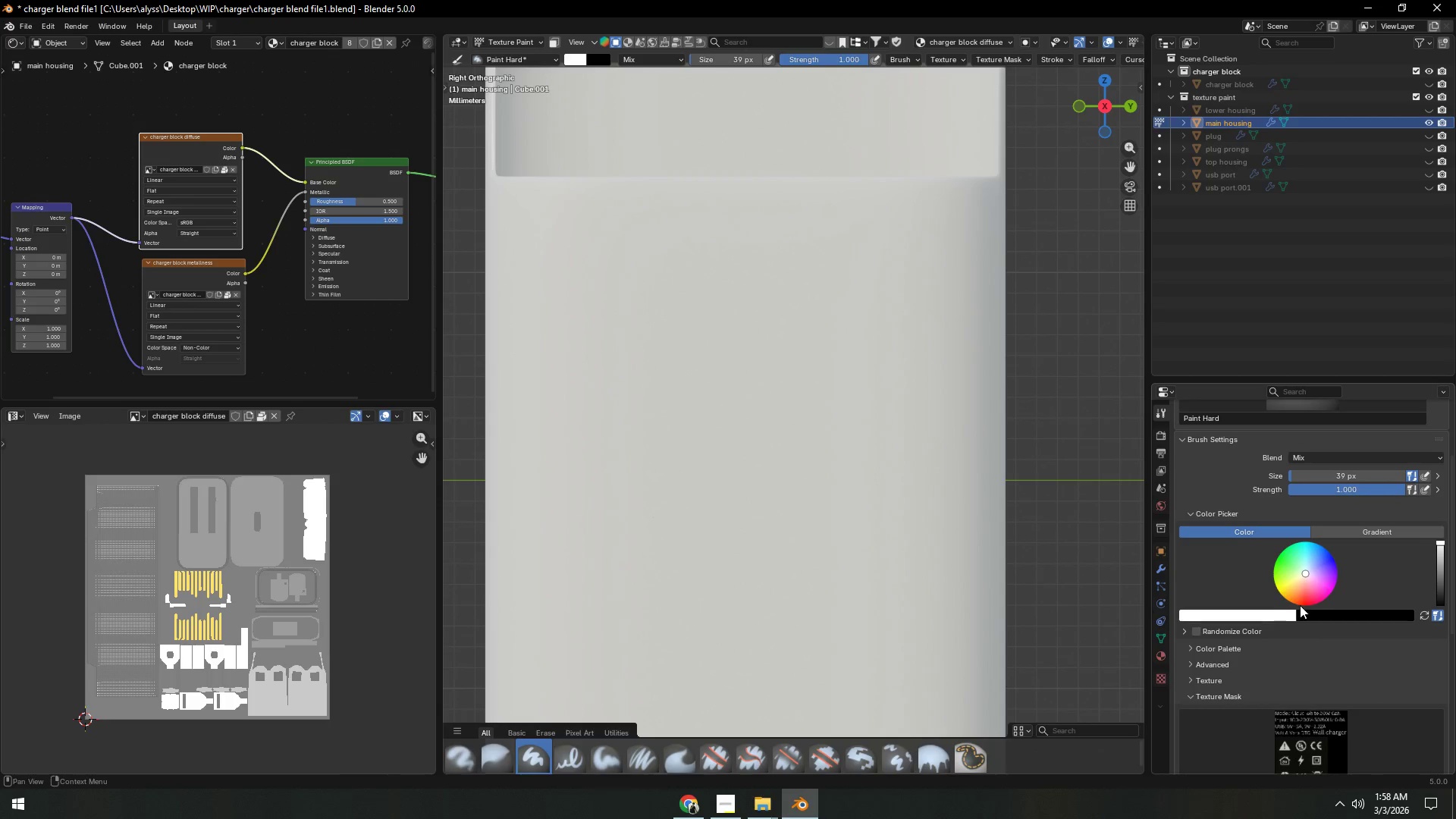 
mouse_move([1257, 594])
 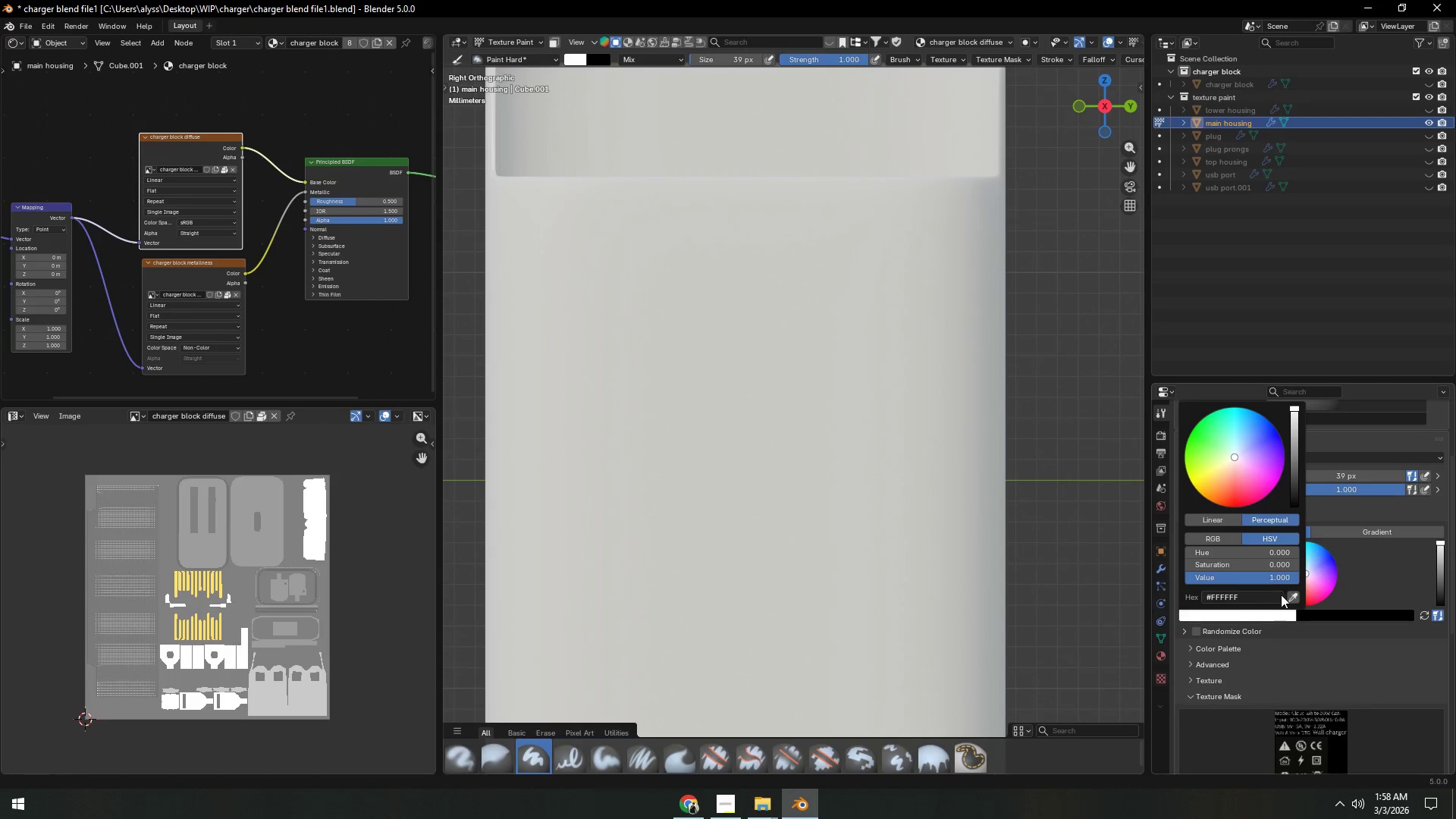 
left_click([1292, 598])
 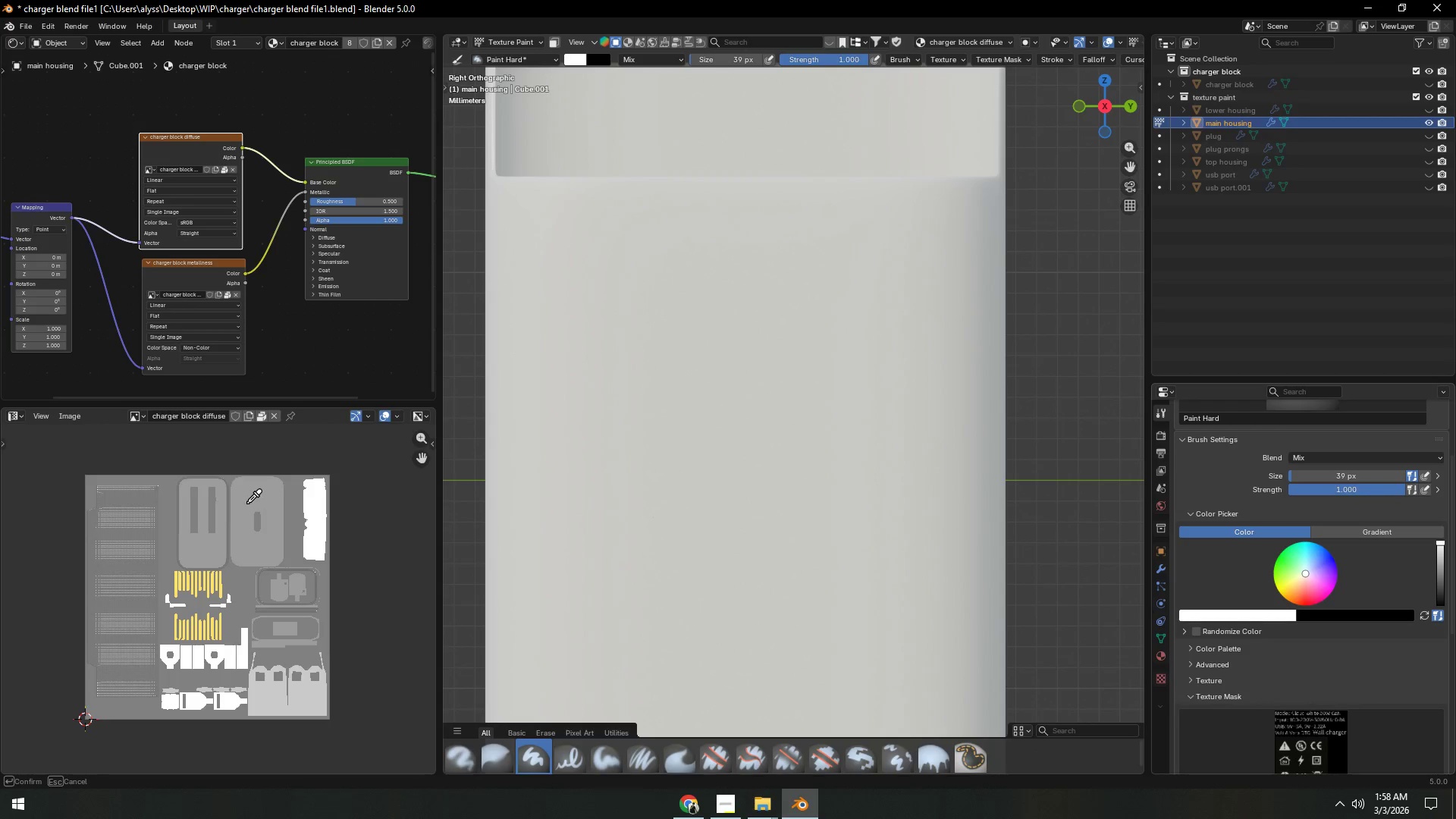 
left_click([248, 503])
 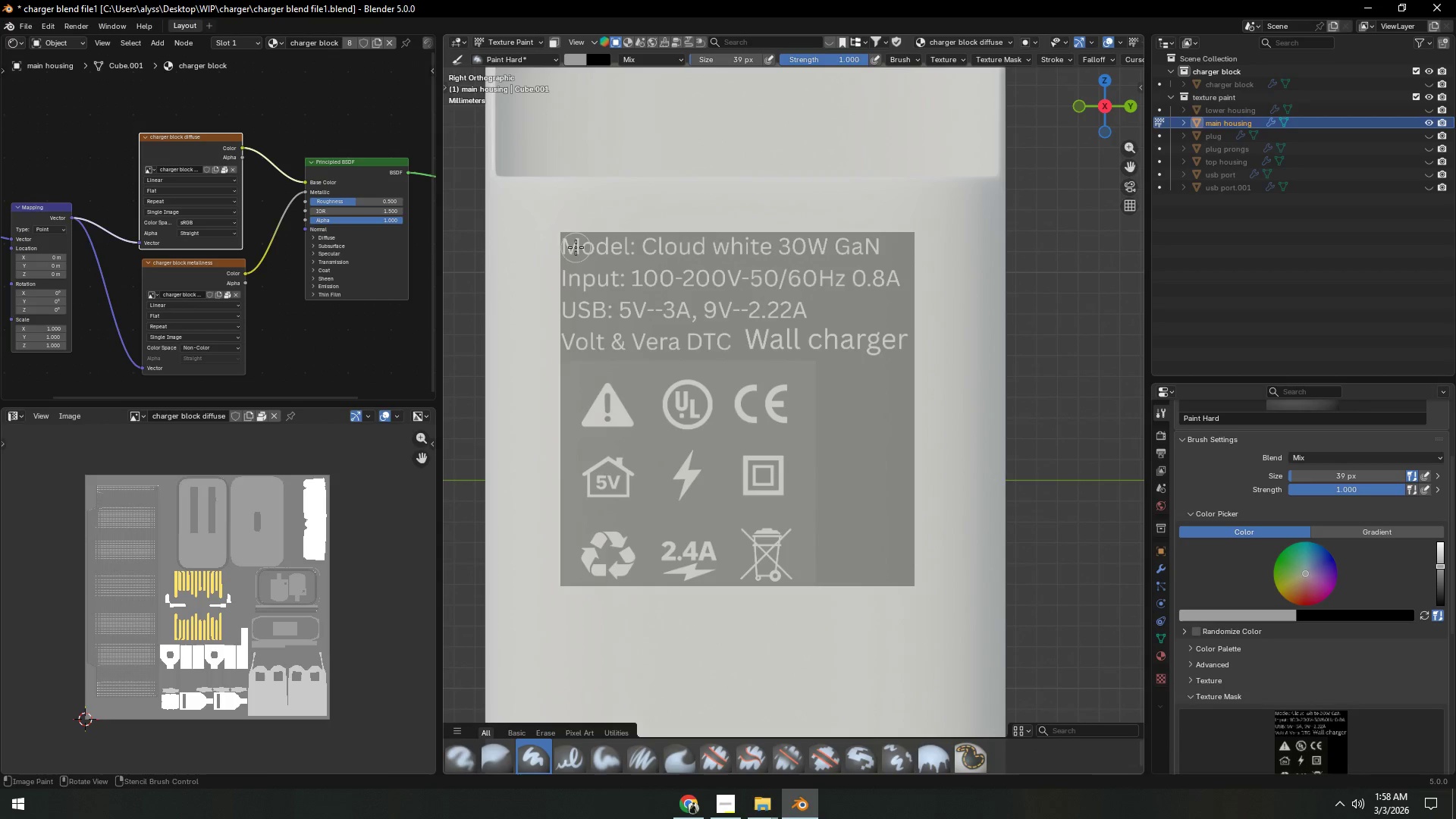 
left_click([1047, 61])
 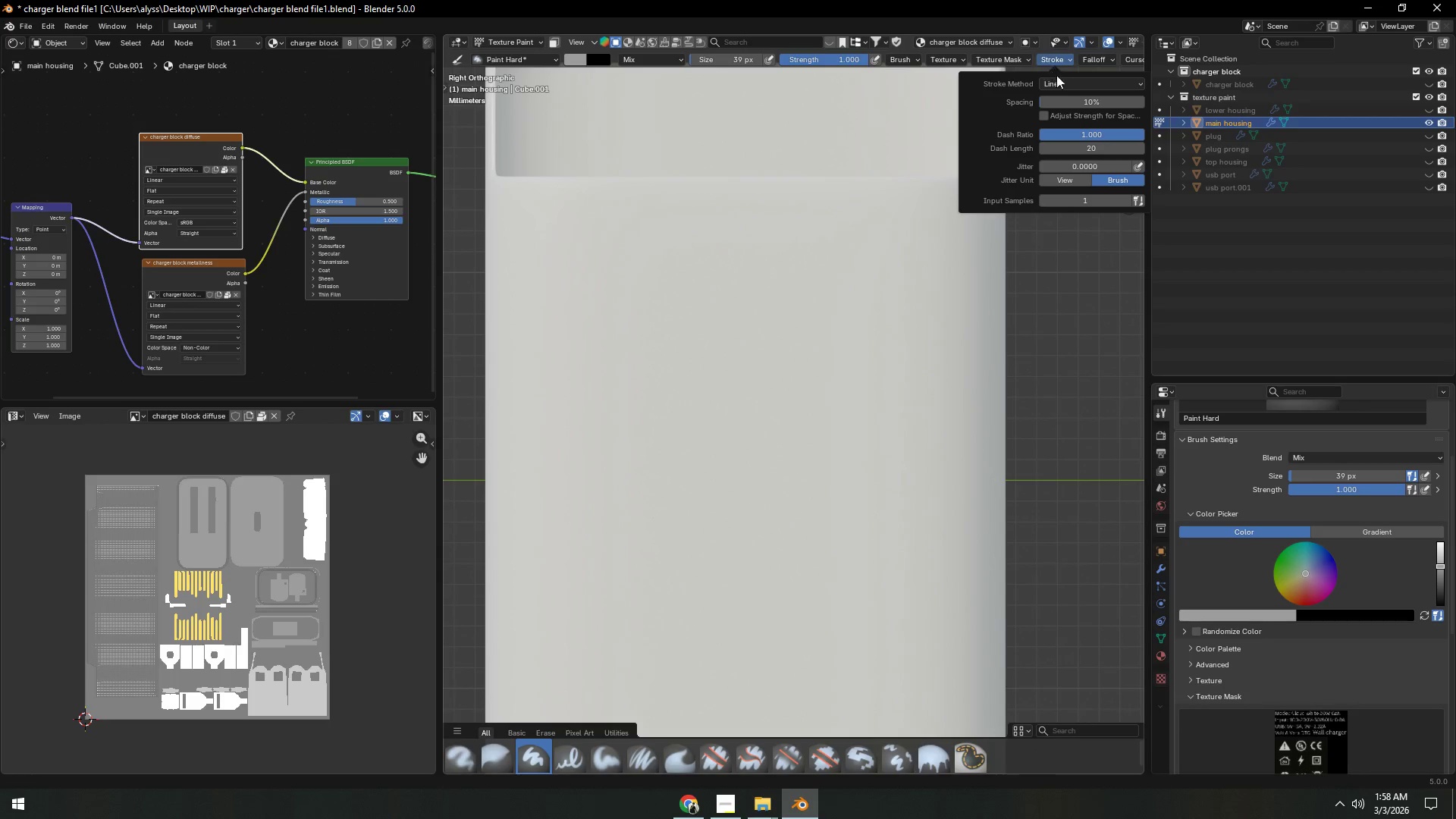 
left_click([1058, 80])
 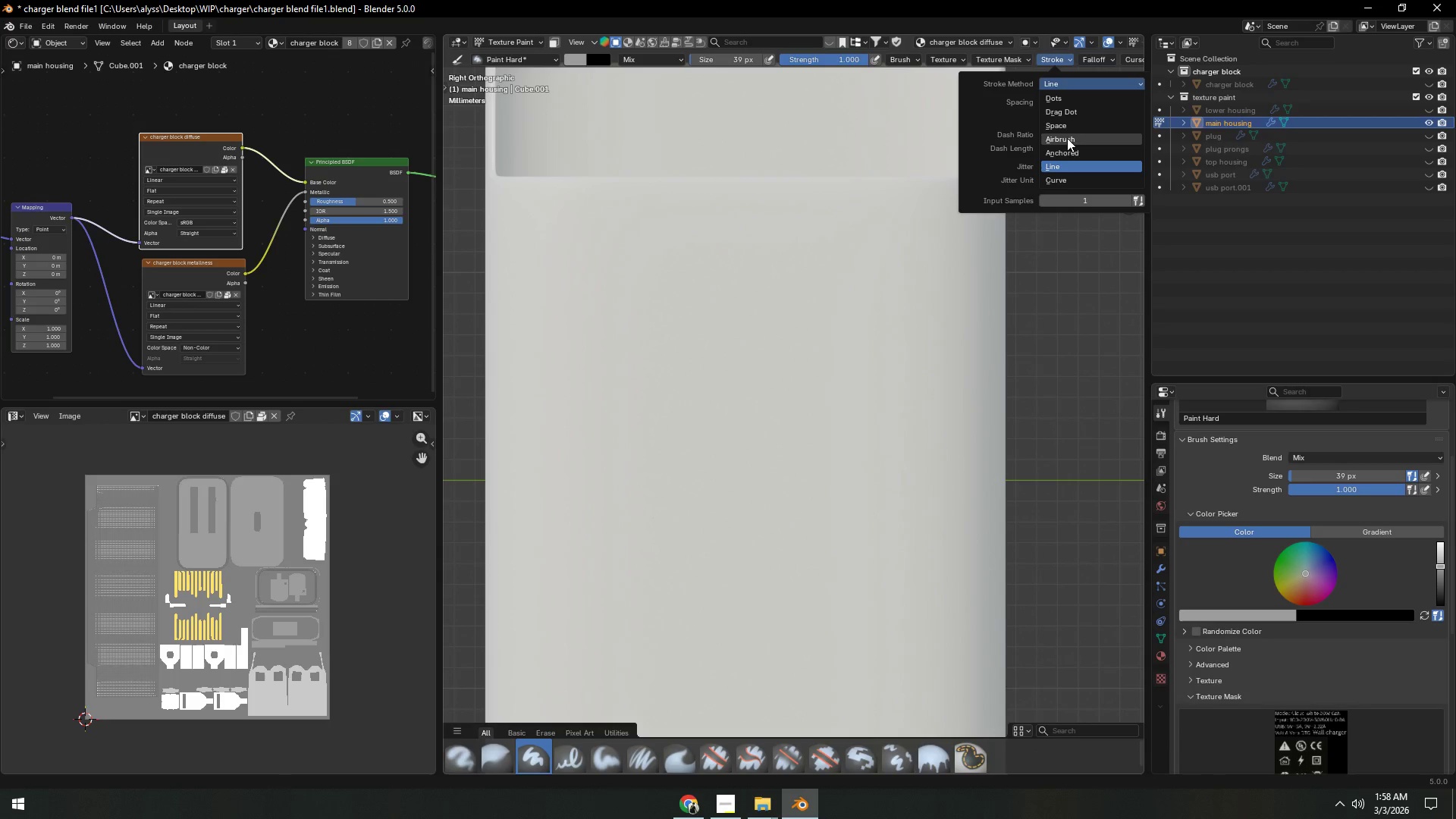 
left_click([1067, 140])
 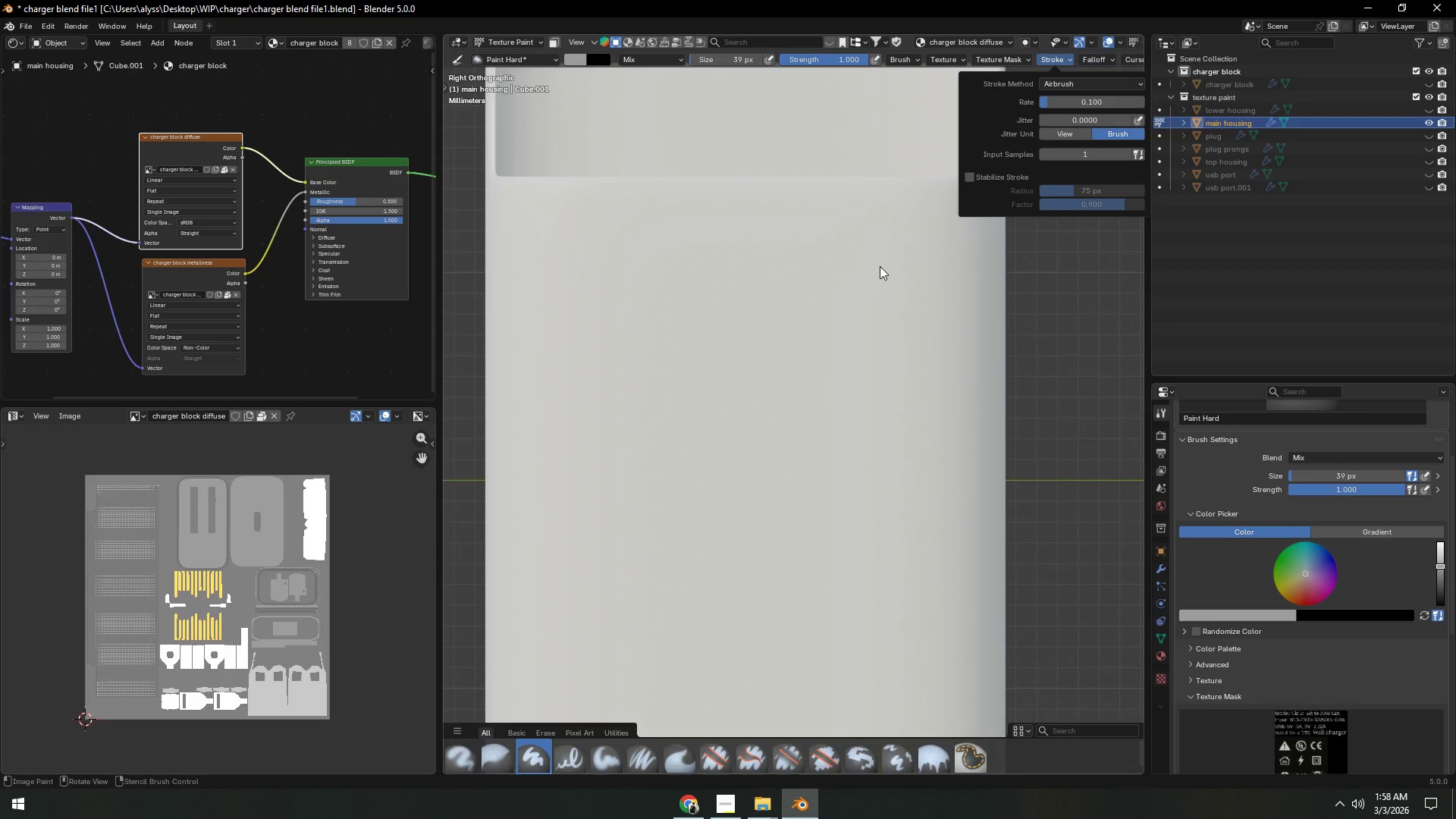 
left_click([880, 266])
 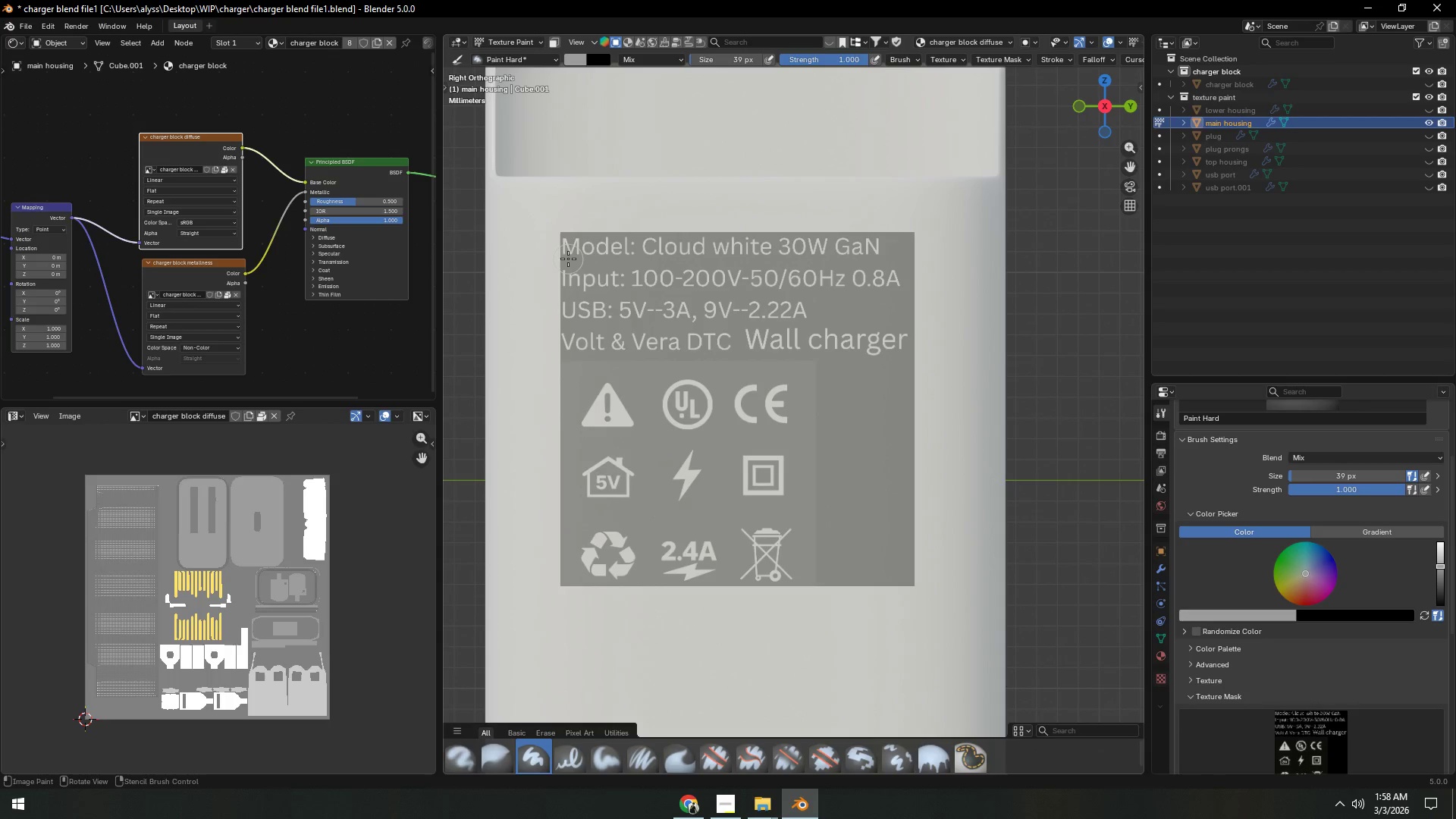 
left_click_drag(start_coordinate=[566, 246], to_coordinate=[808, 243])
 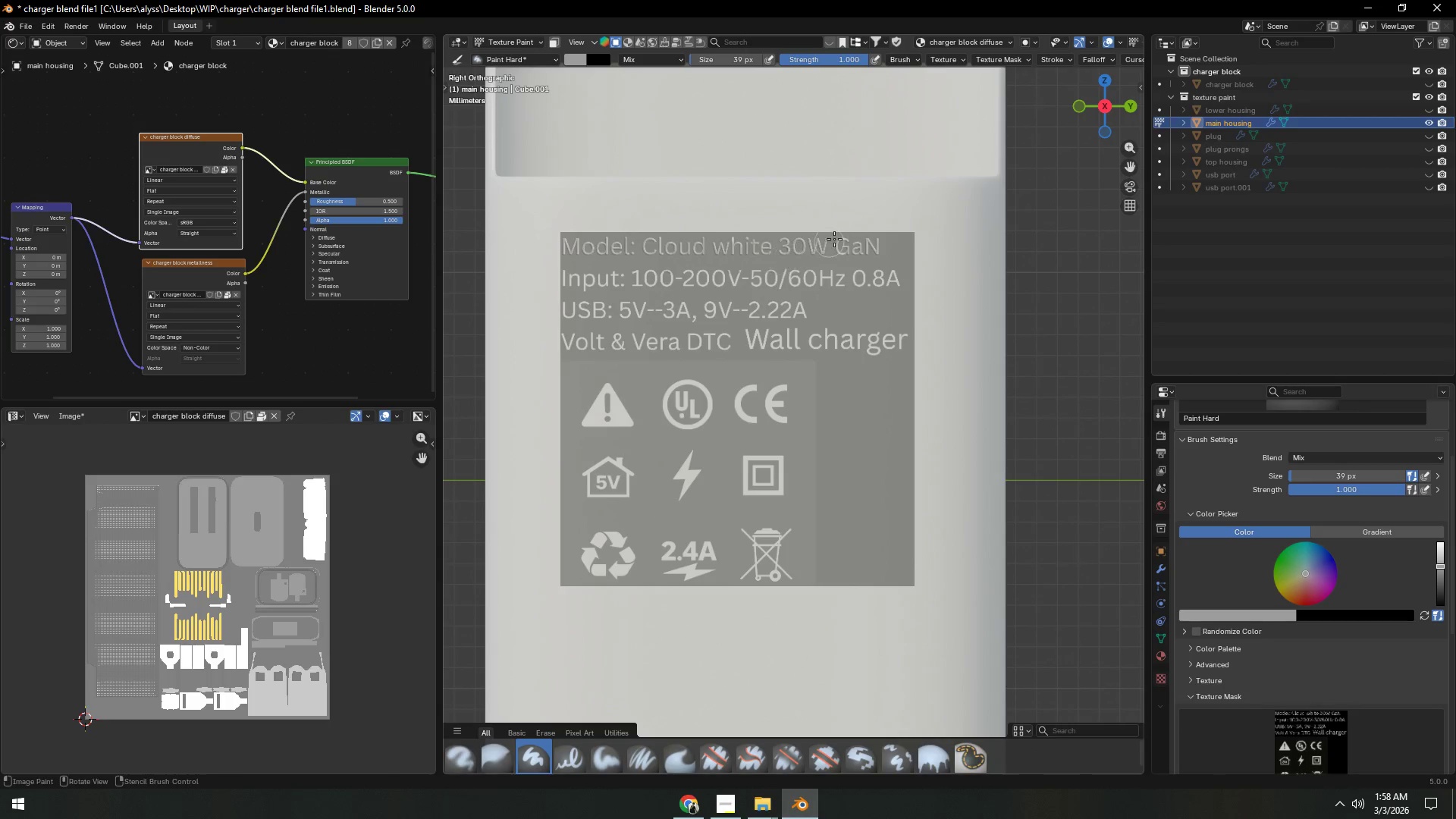 
scroll: coordinate [1083, 49], scroll_direction: down, amount: 5.0
 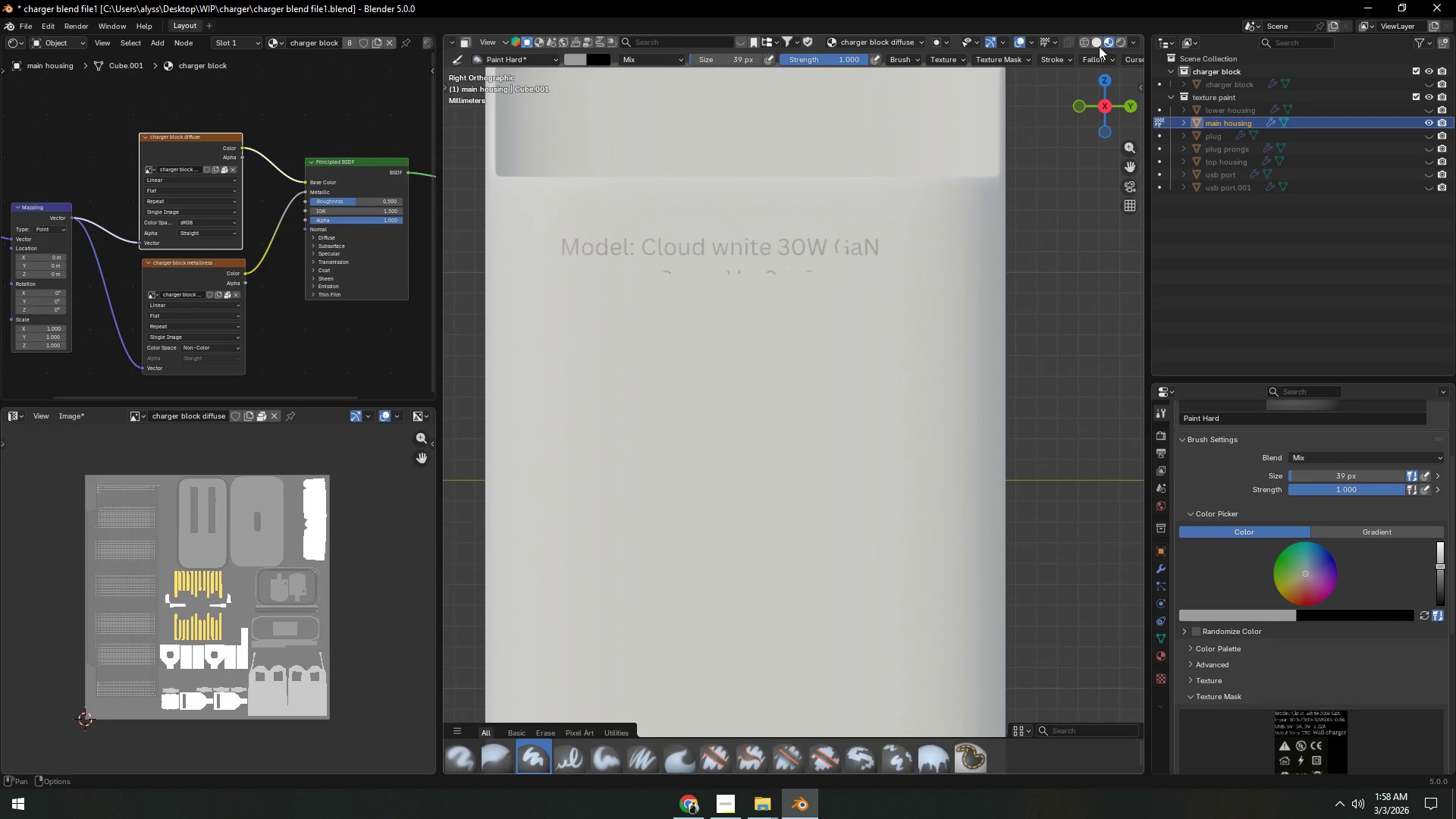 
left_click([1099, 46])
 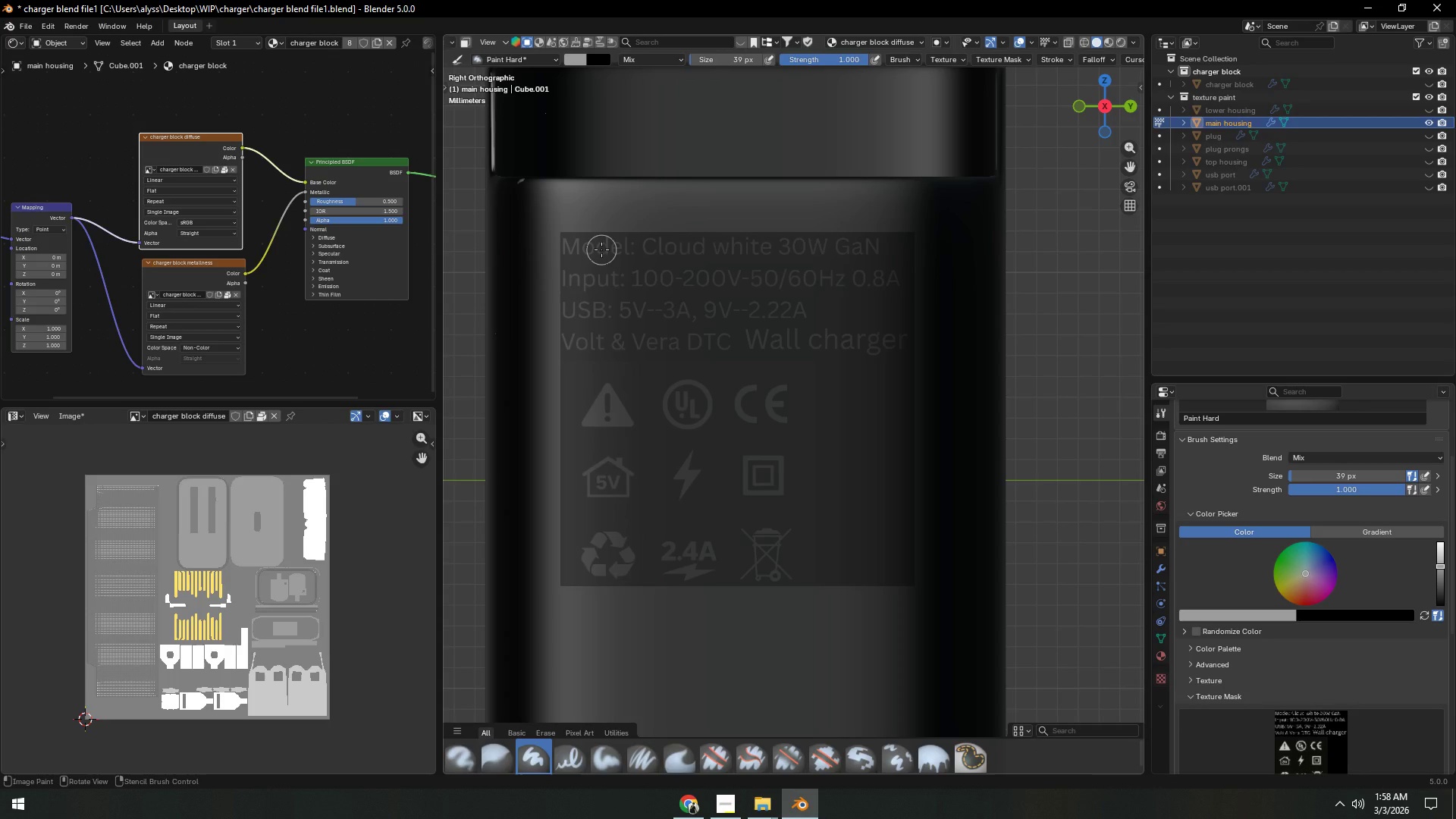 
left_click_drag(start_coordinate=[584, 243], to_coordinate=[912, 268])
 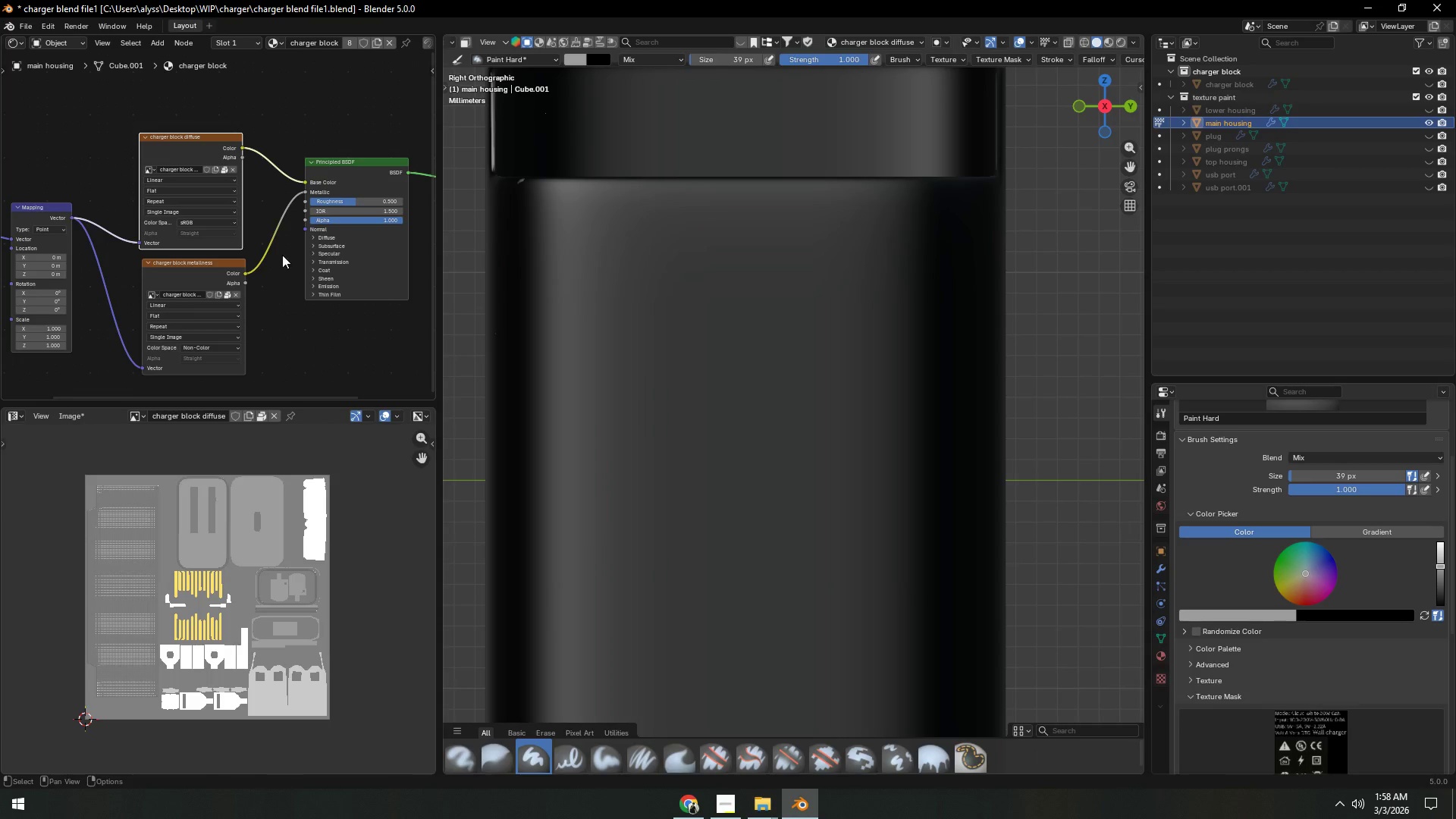 
left_click([199, 149])
 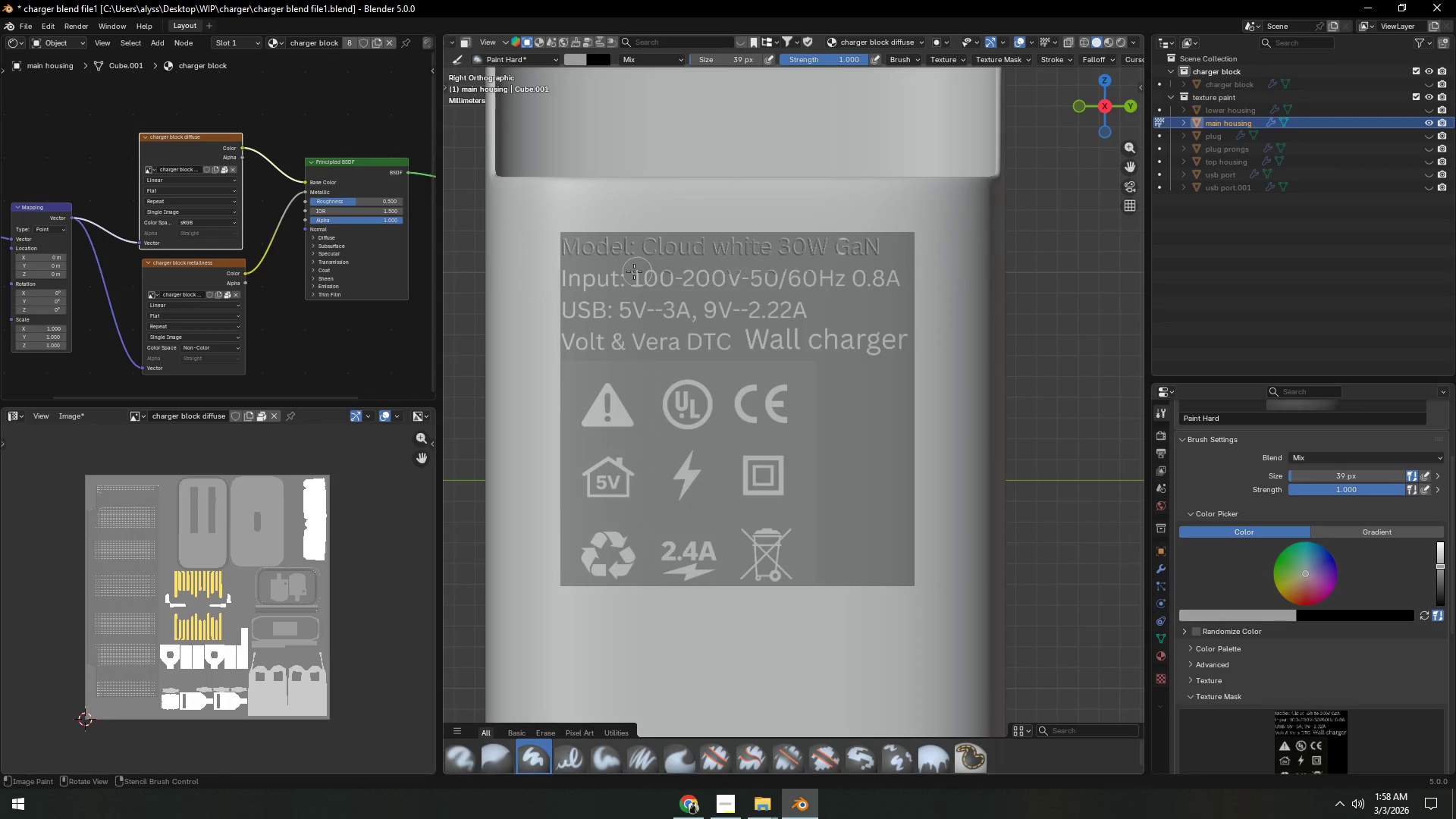 
left_click_drag(start_coordinate=[588, 246], to_coordinate=[588, 289])
 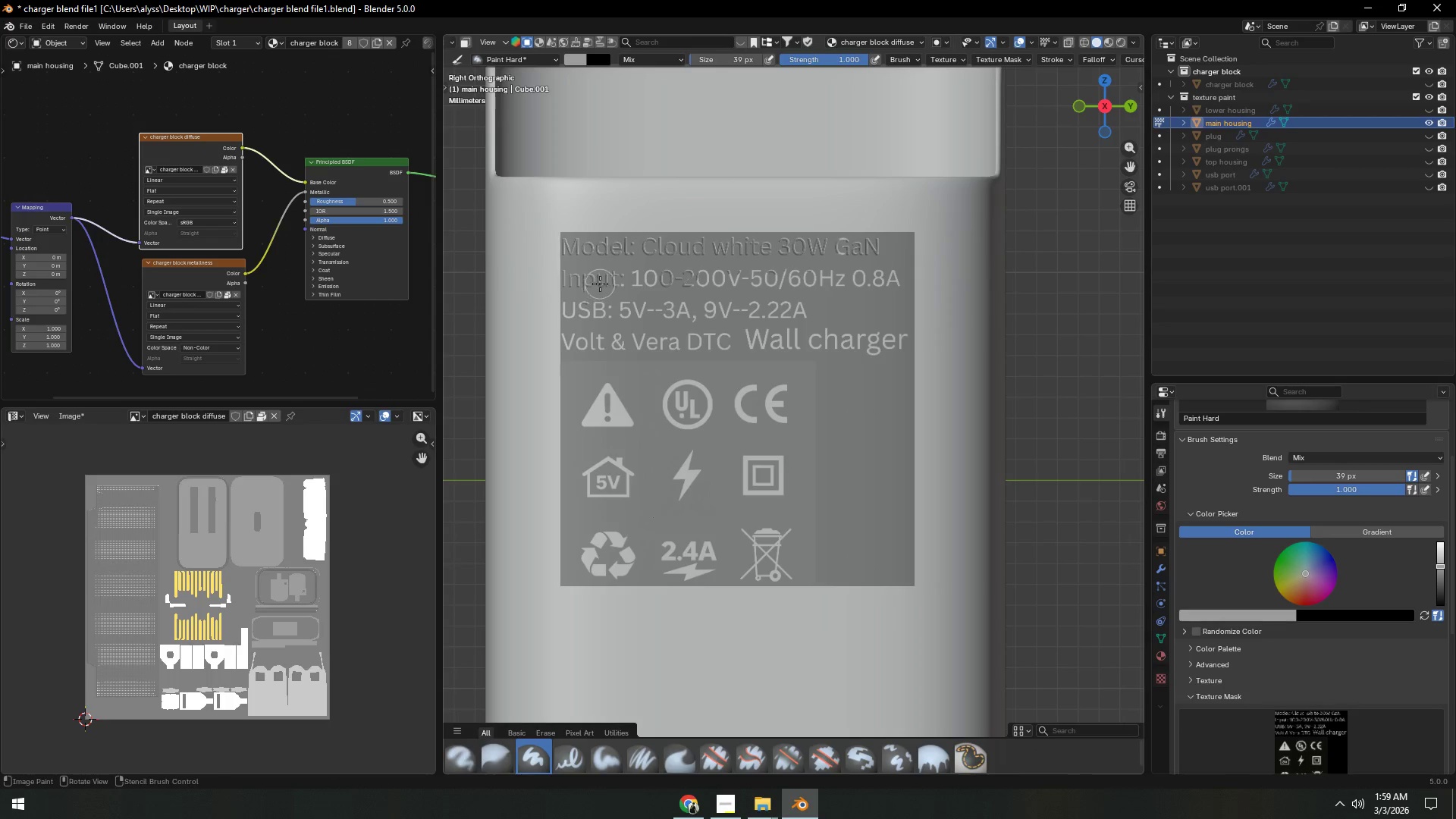 
key(F)
 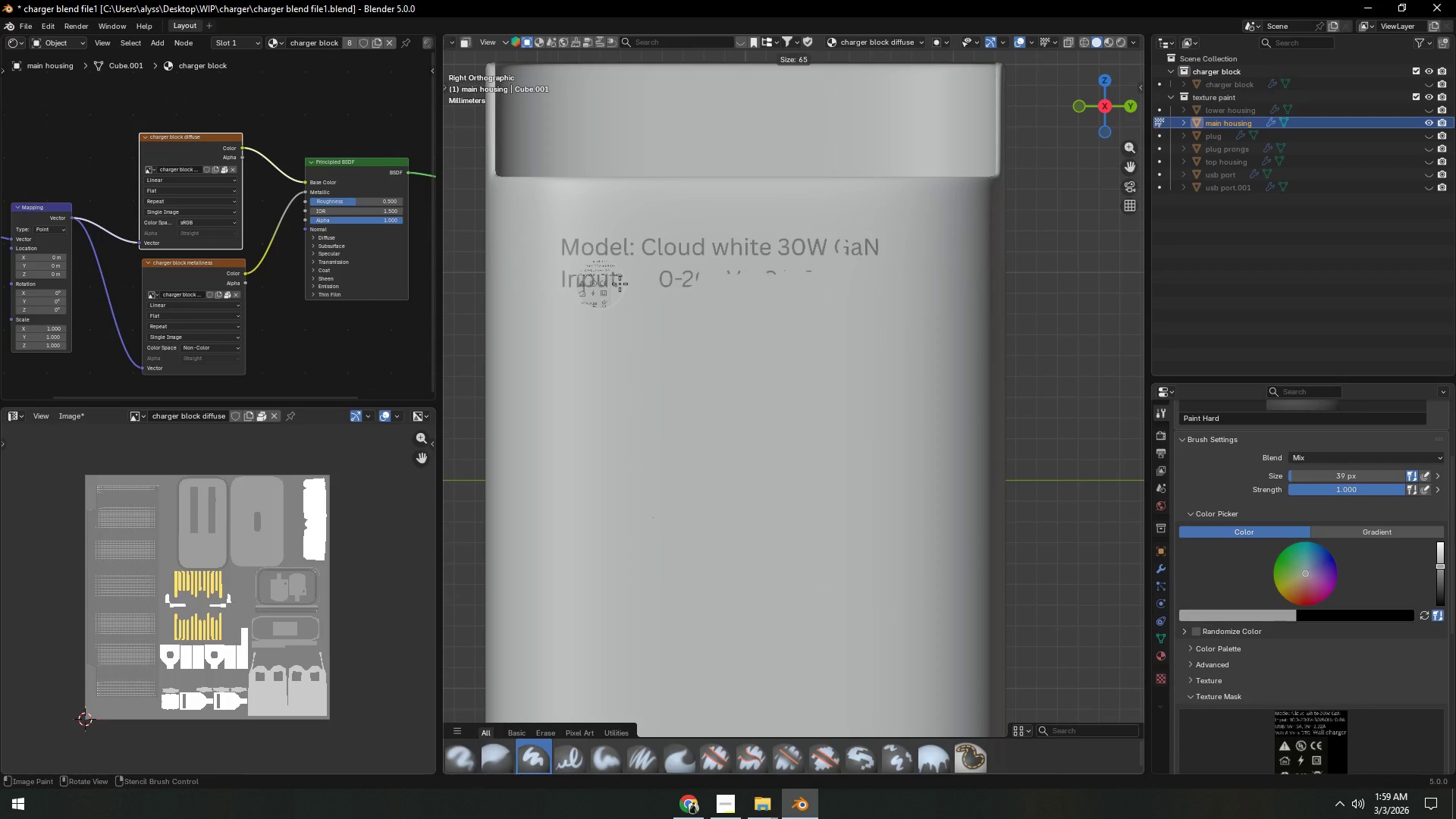 
left_click([620, 284])
 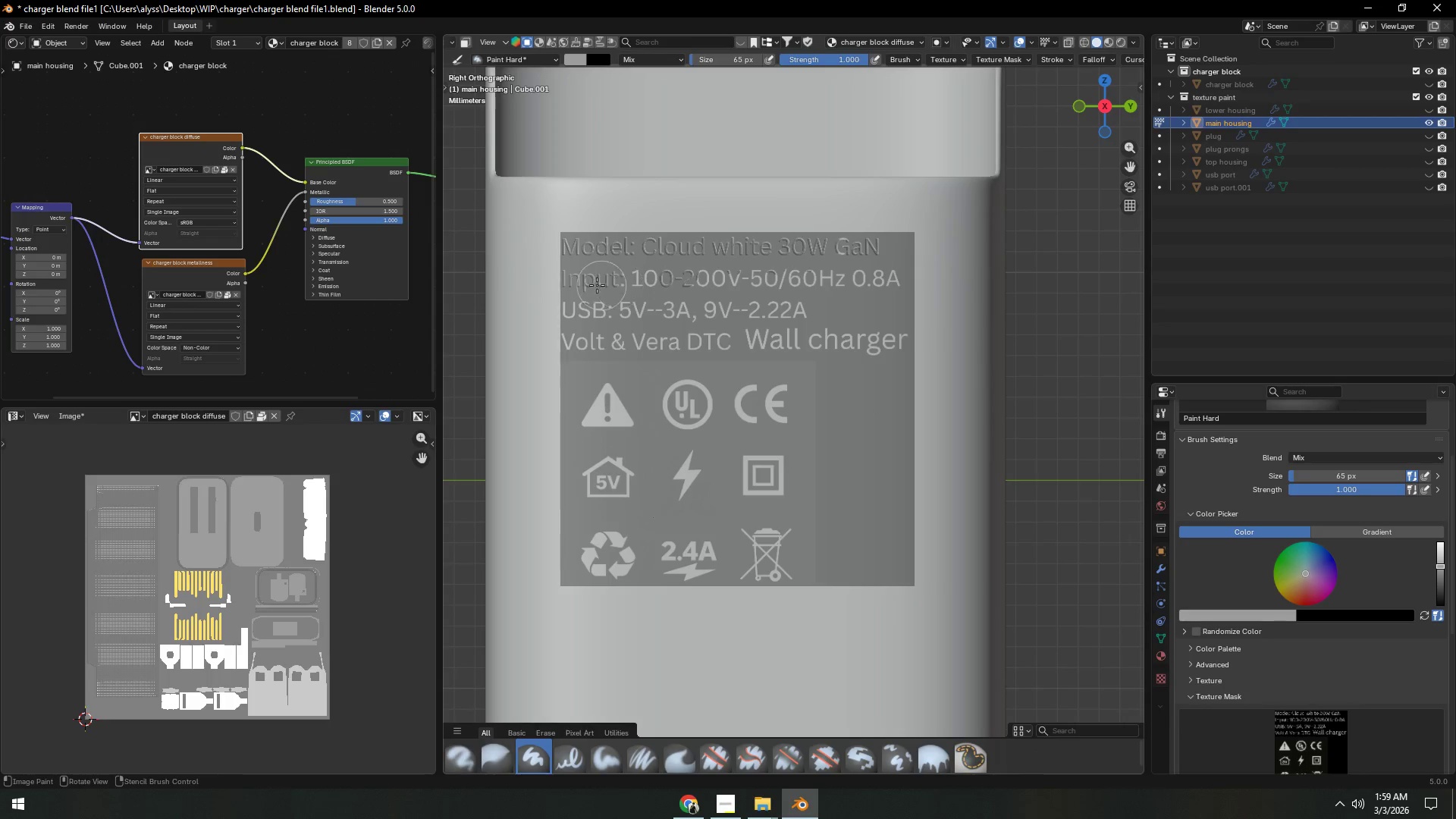 
left_click_drag(start_coordinate=[596, 285], to_coordinate=[828, 330])
 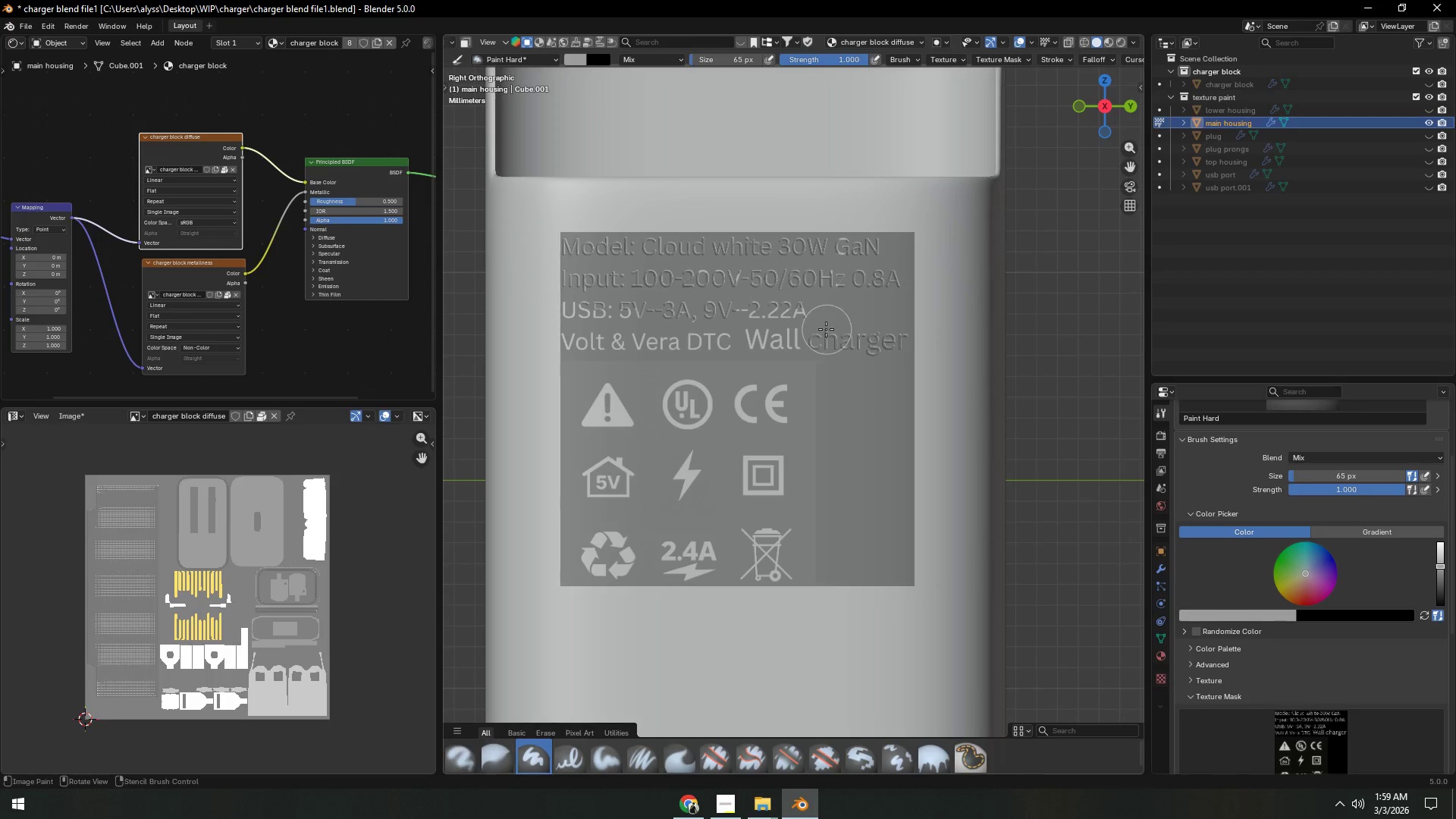 
key(F)
 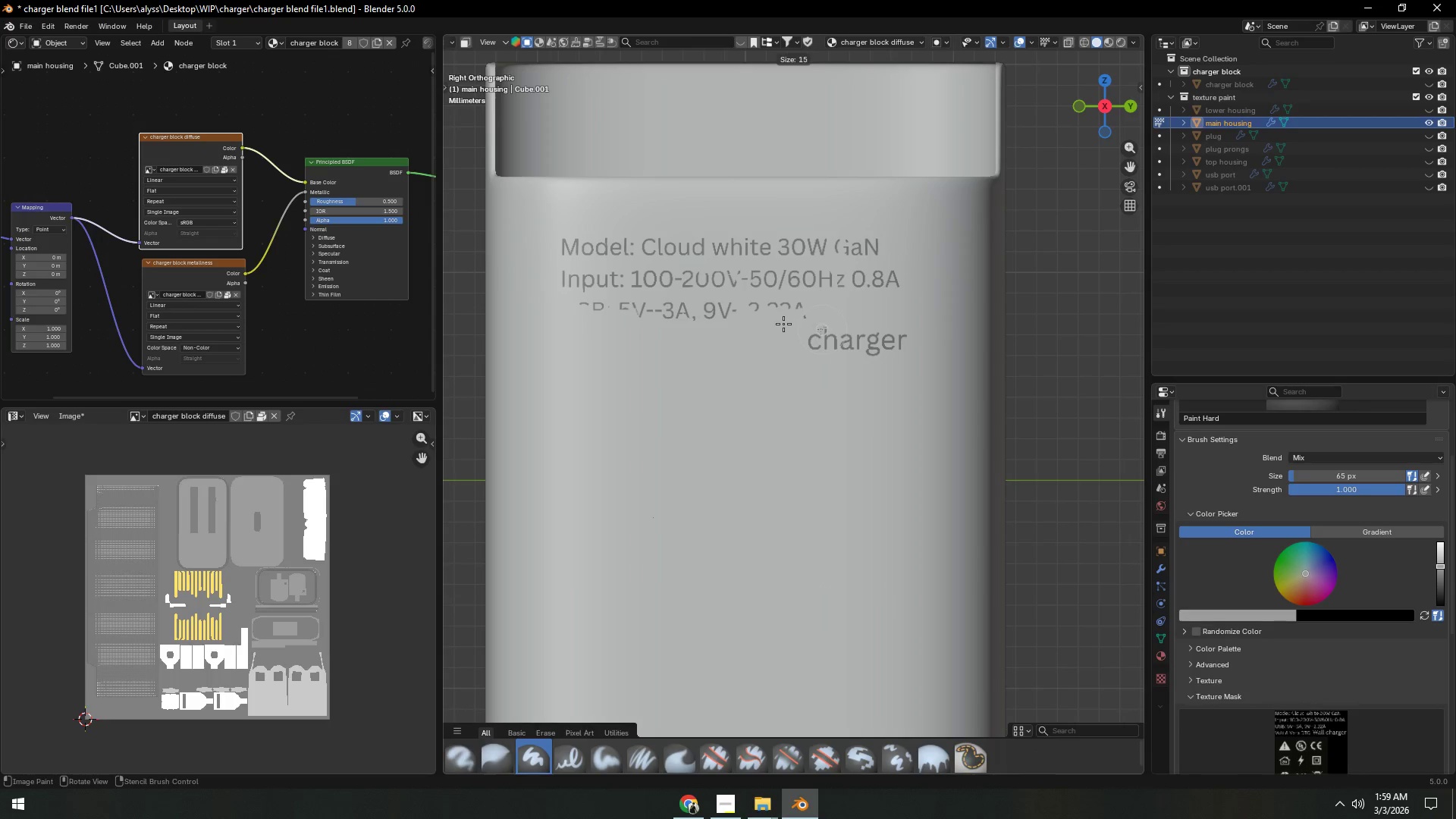 
left_click([783, 324])
 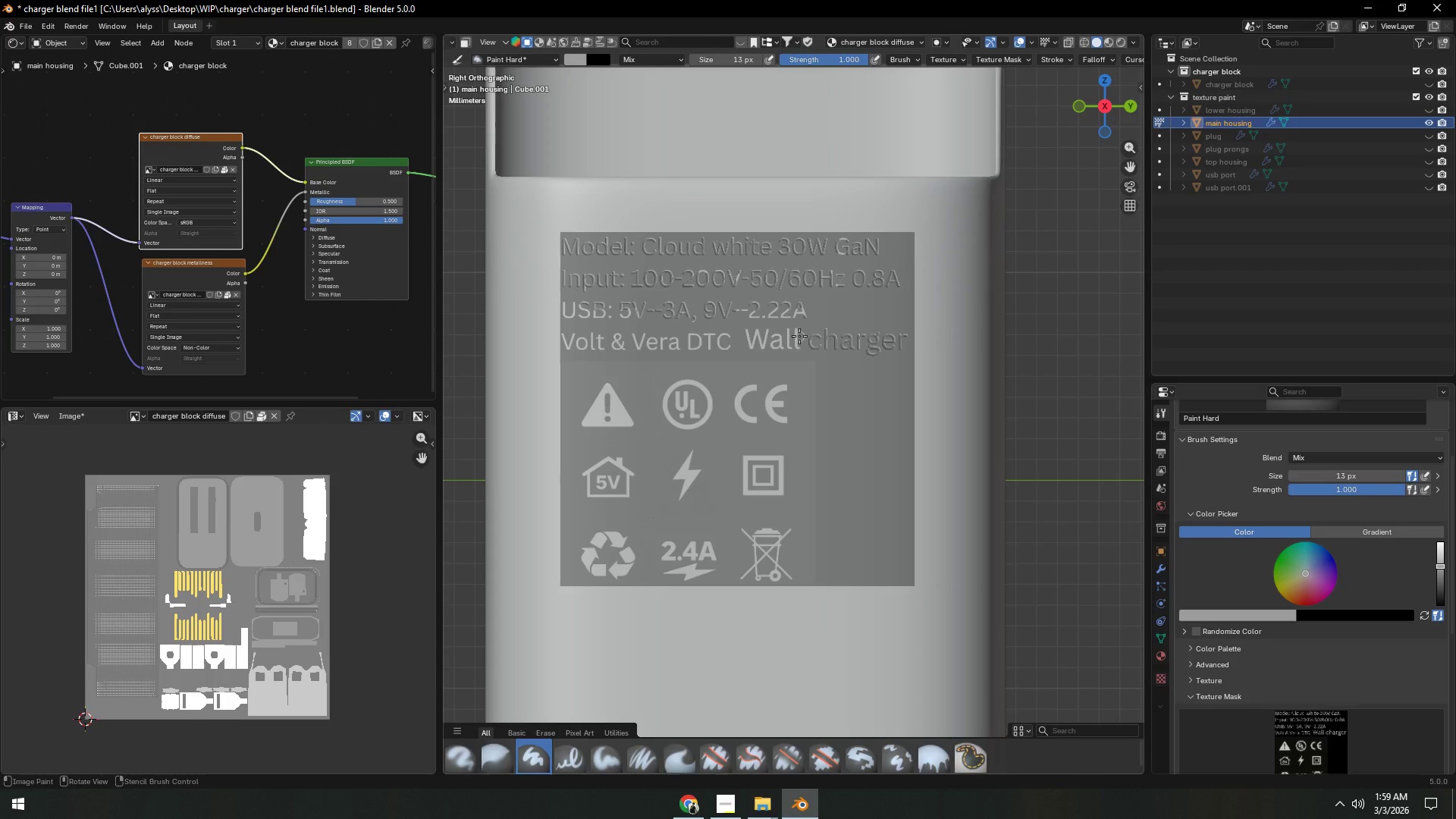 
key(F)
 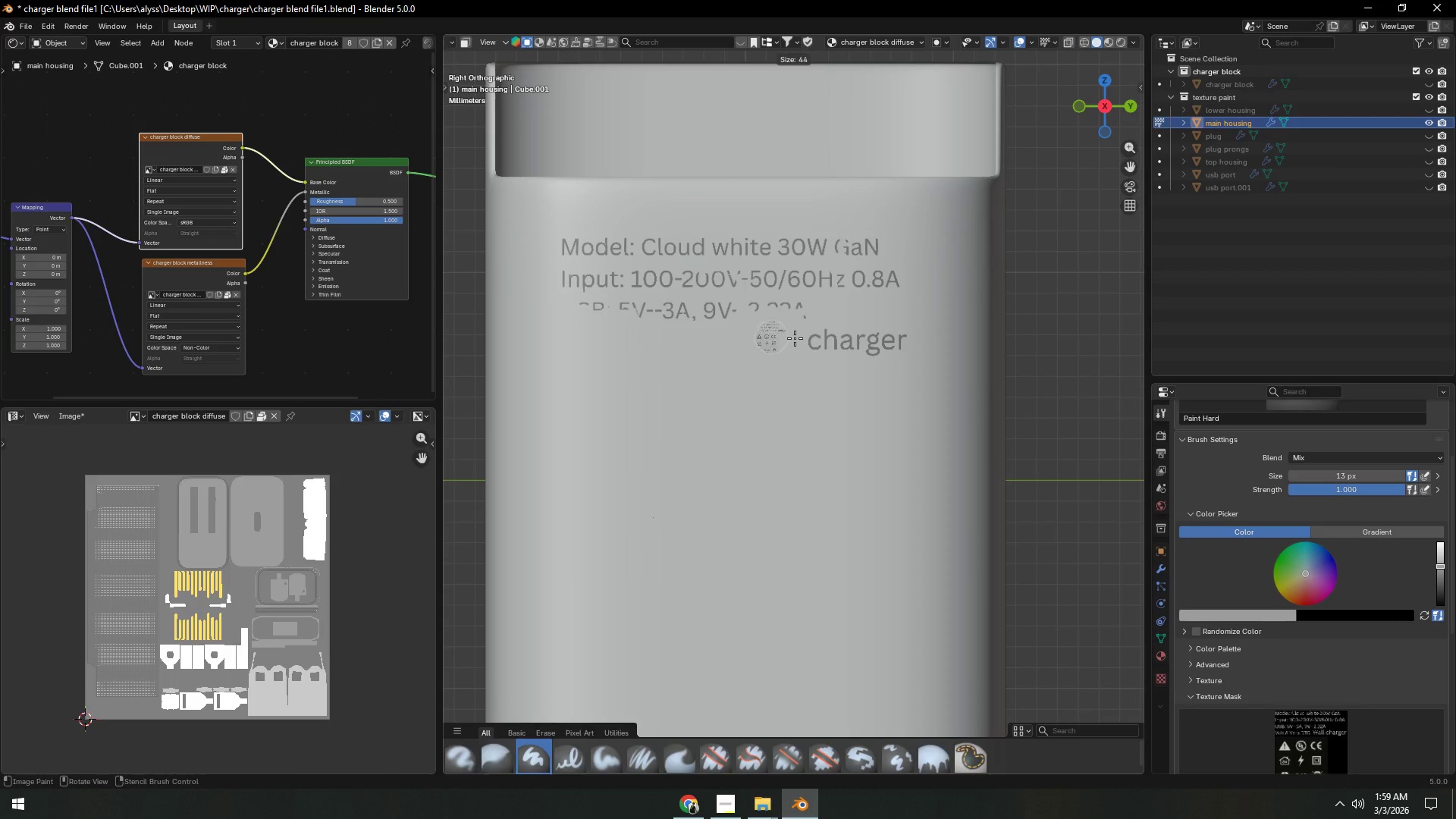 
left_click([795, 338])
 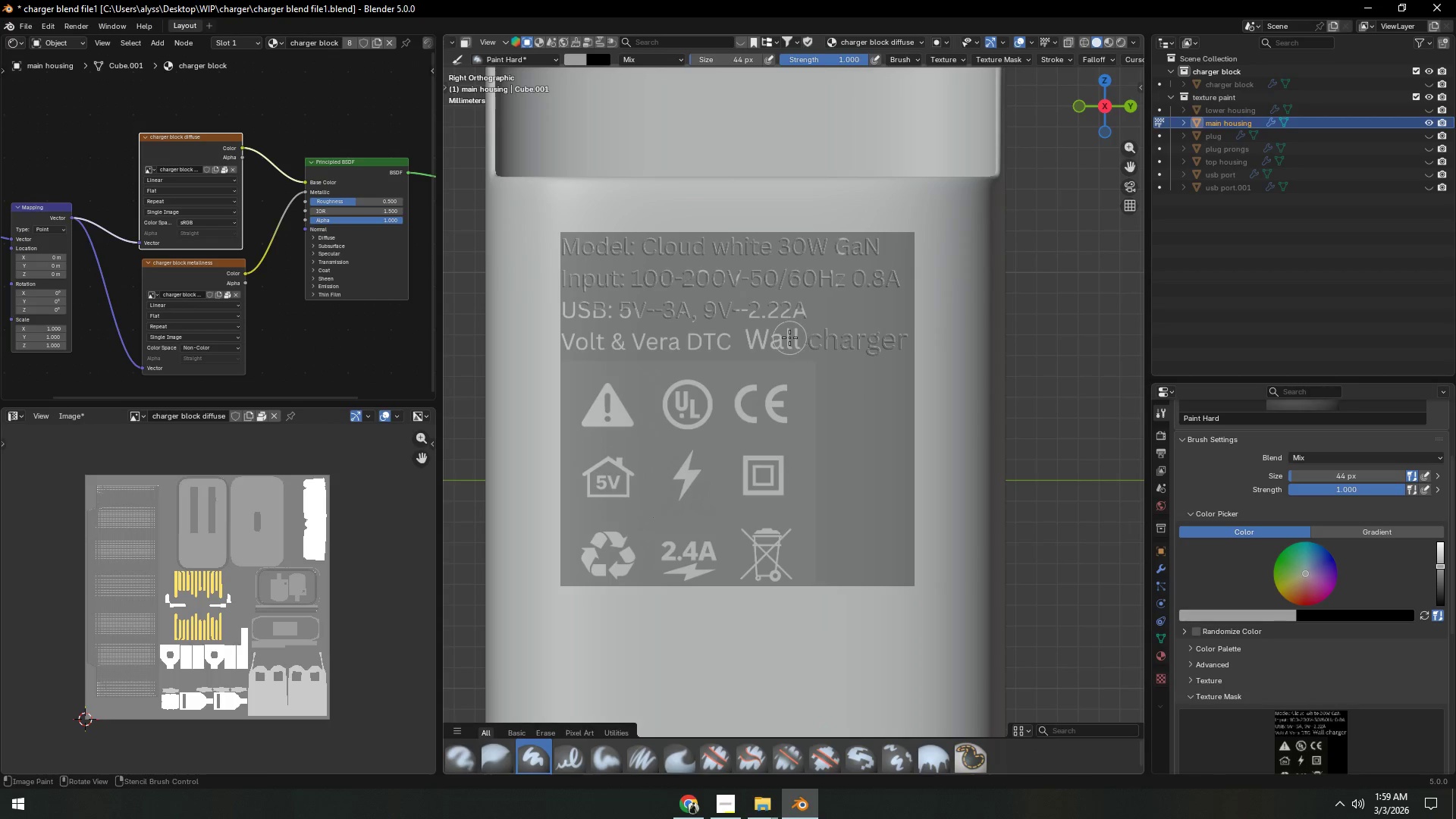 
left_click_drag(start_coordinate=[792, 337], to_coordinate=[836, 273])
 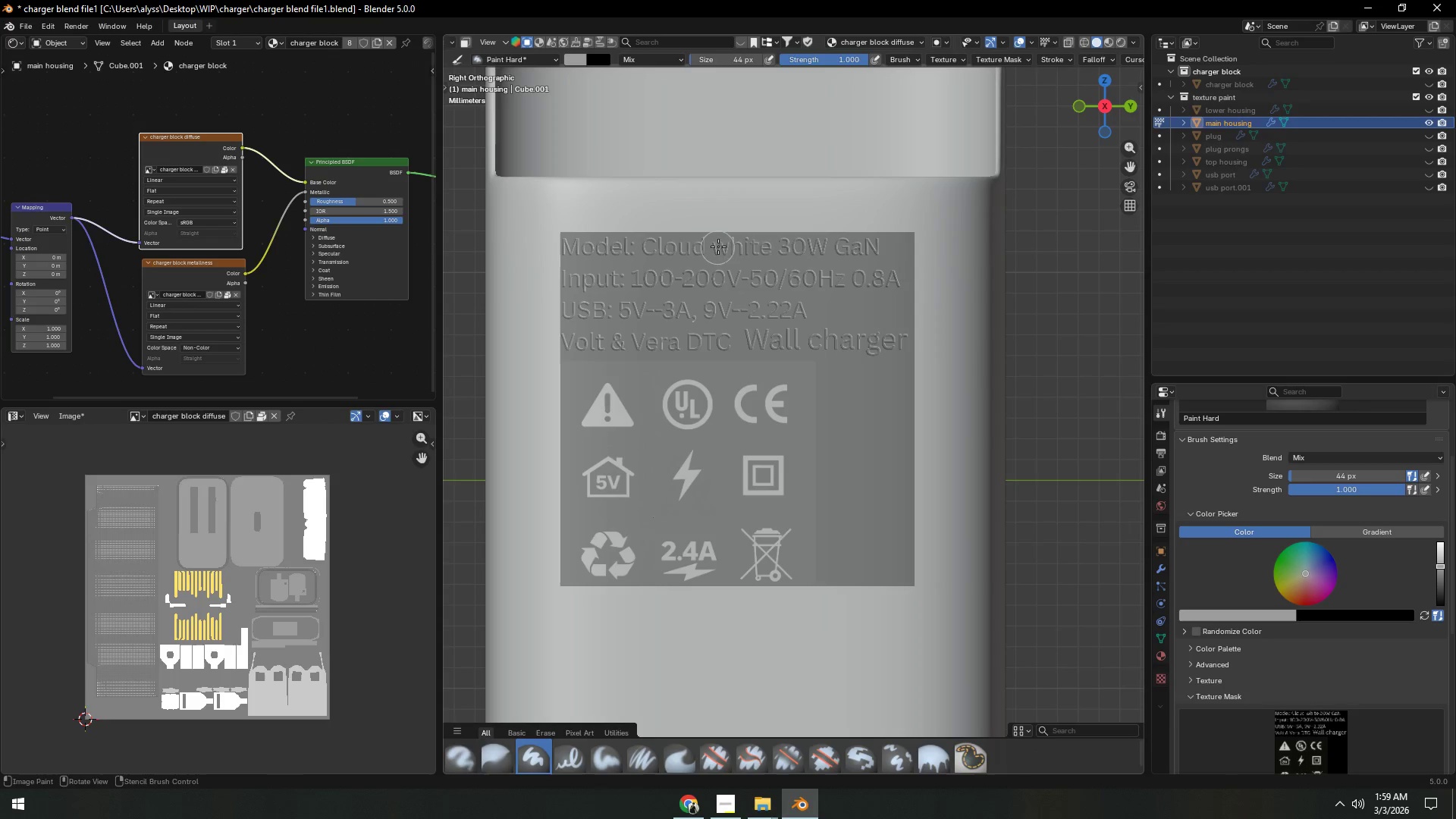 
left_click_drag(start_coordinate=[726, 246], to_coordinate=[903, 290])
 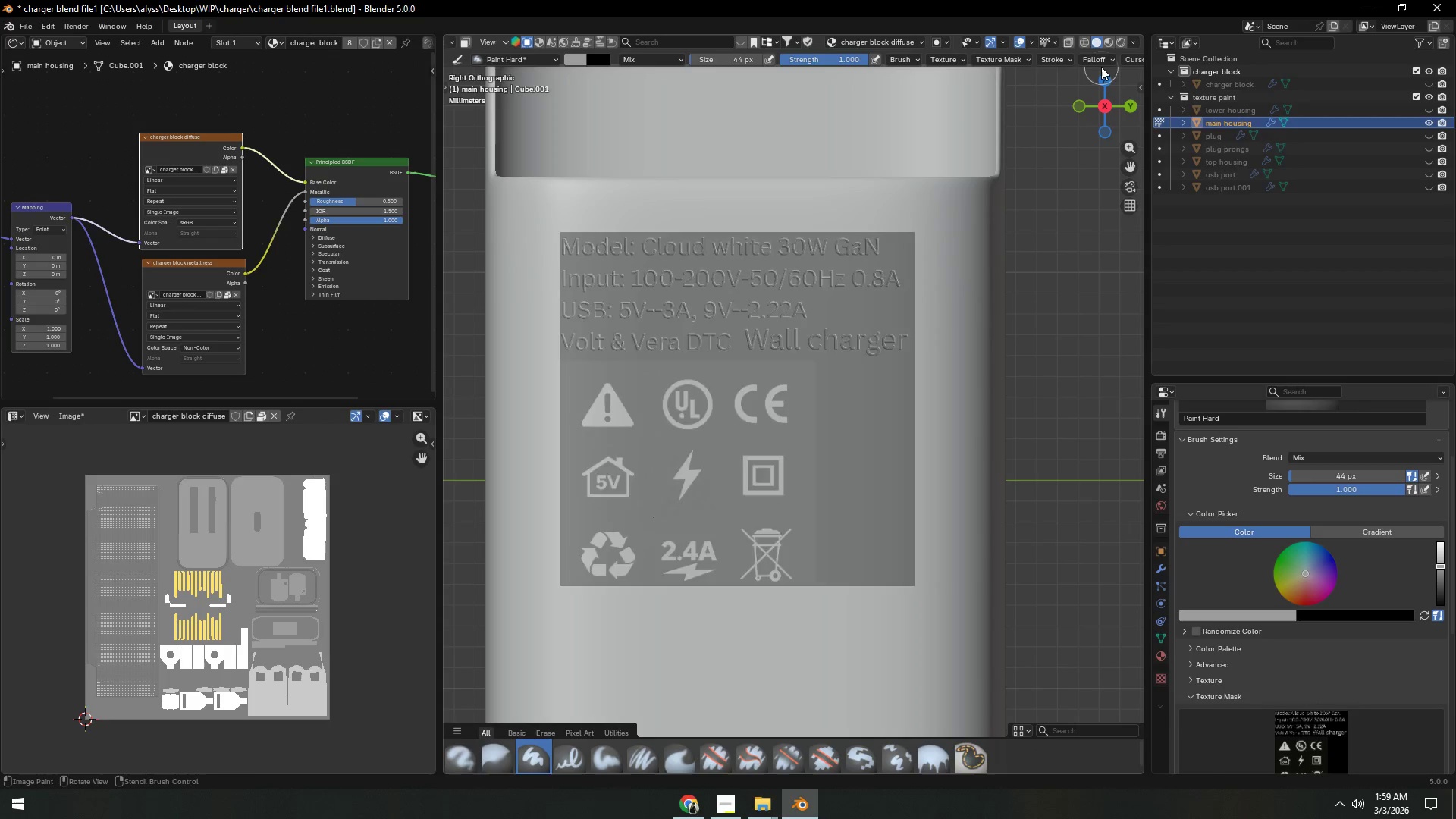 
left_click([1102, 61])
 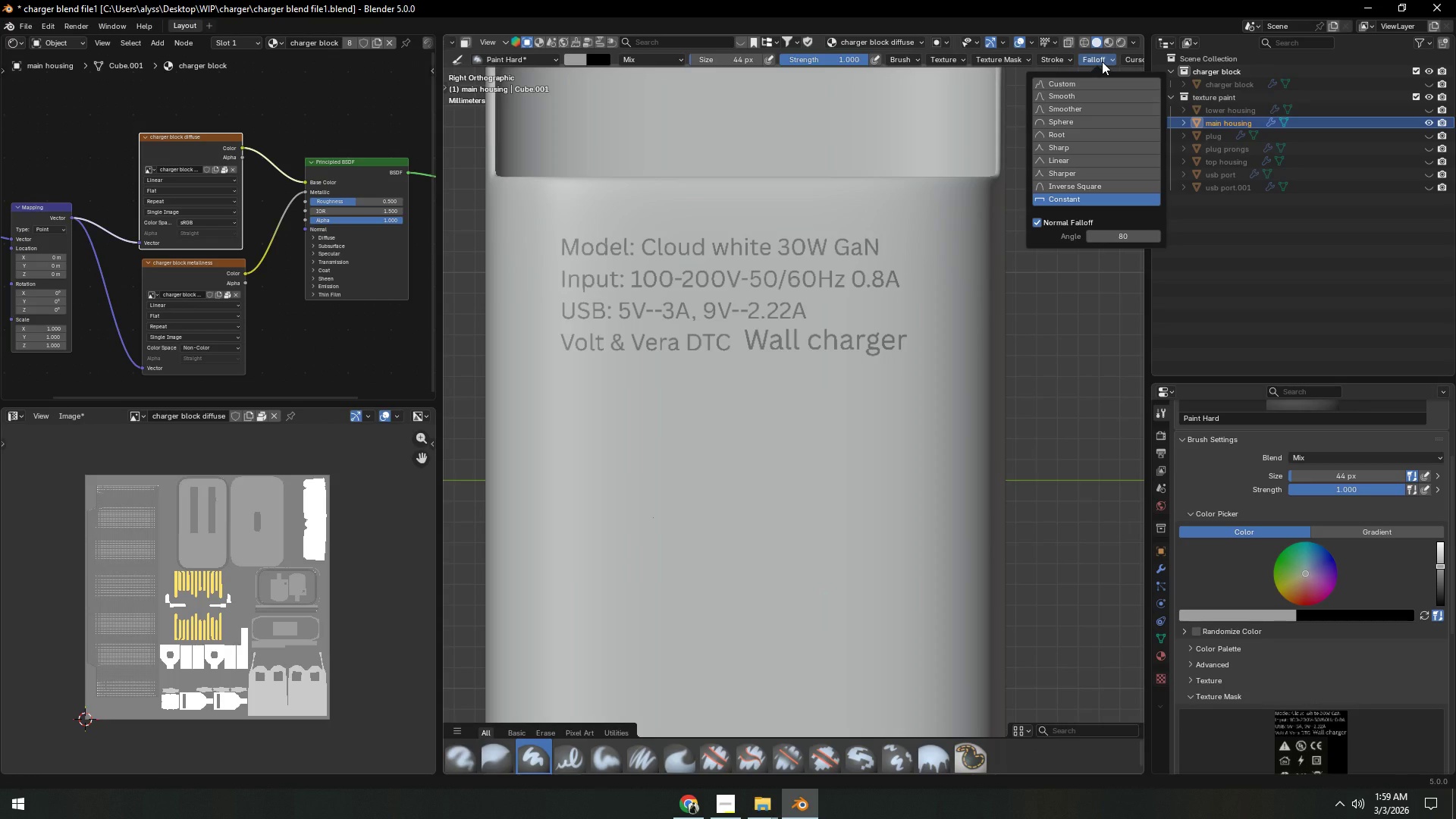 
left_click([1102, 61])
 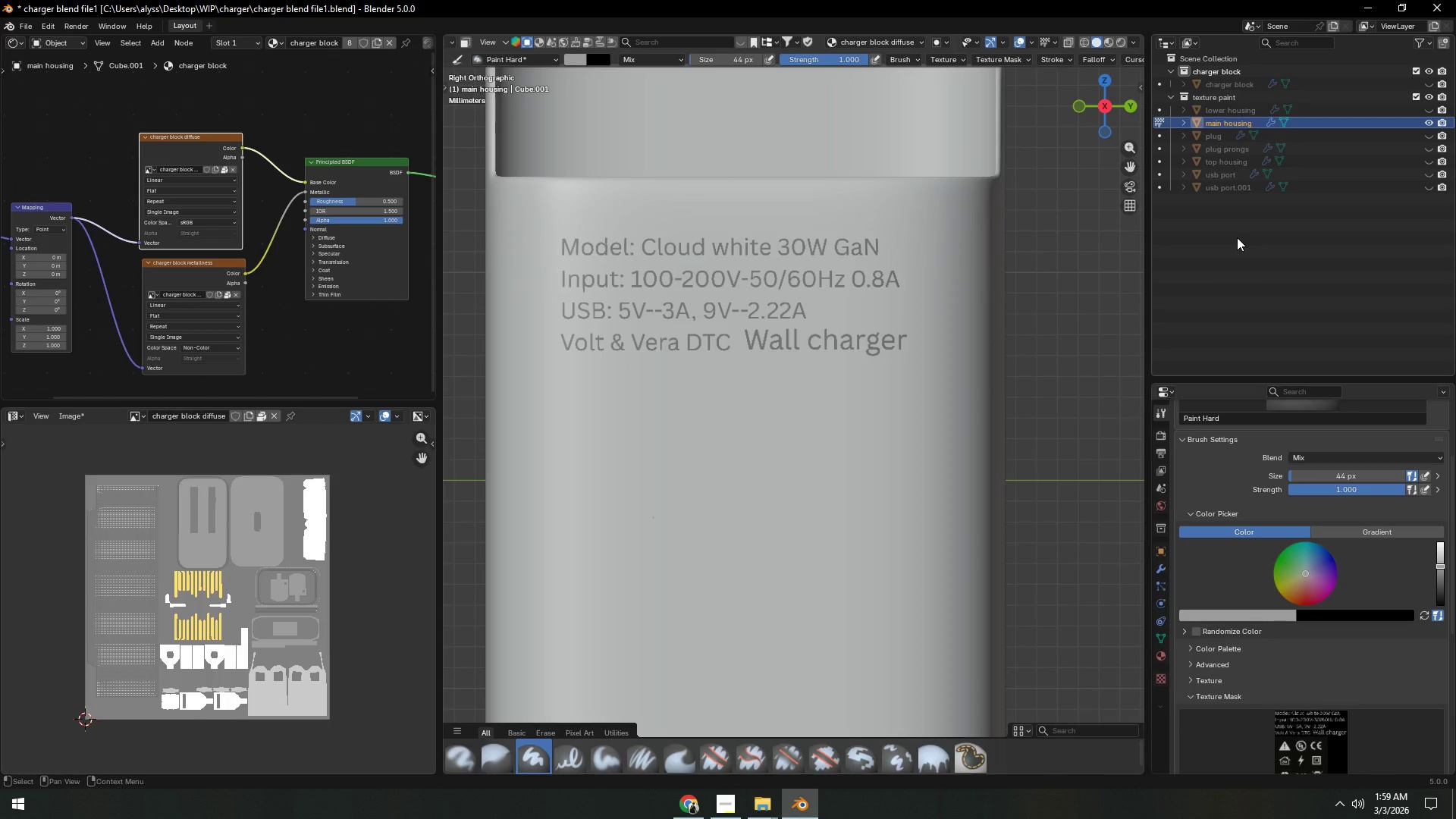 
wait(5.88)
 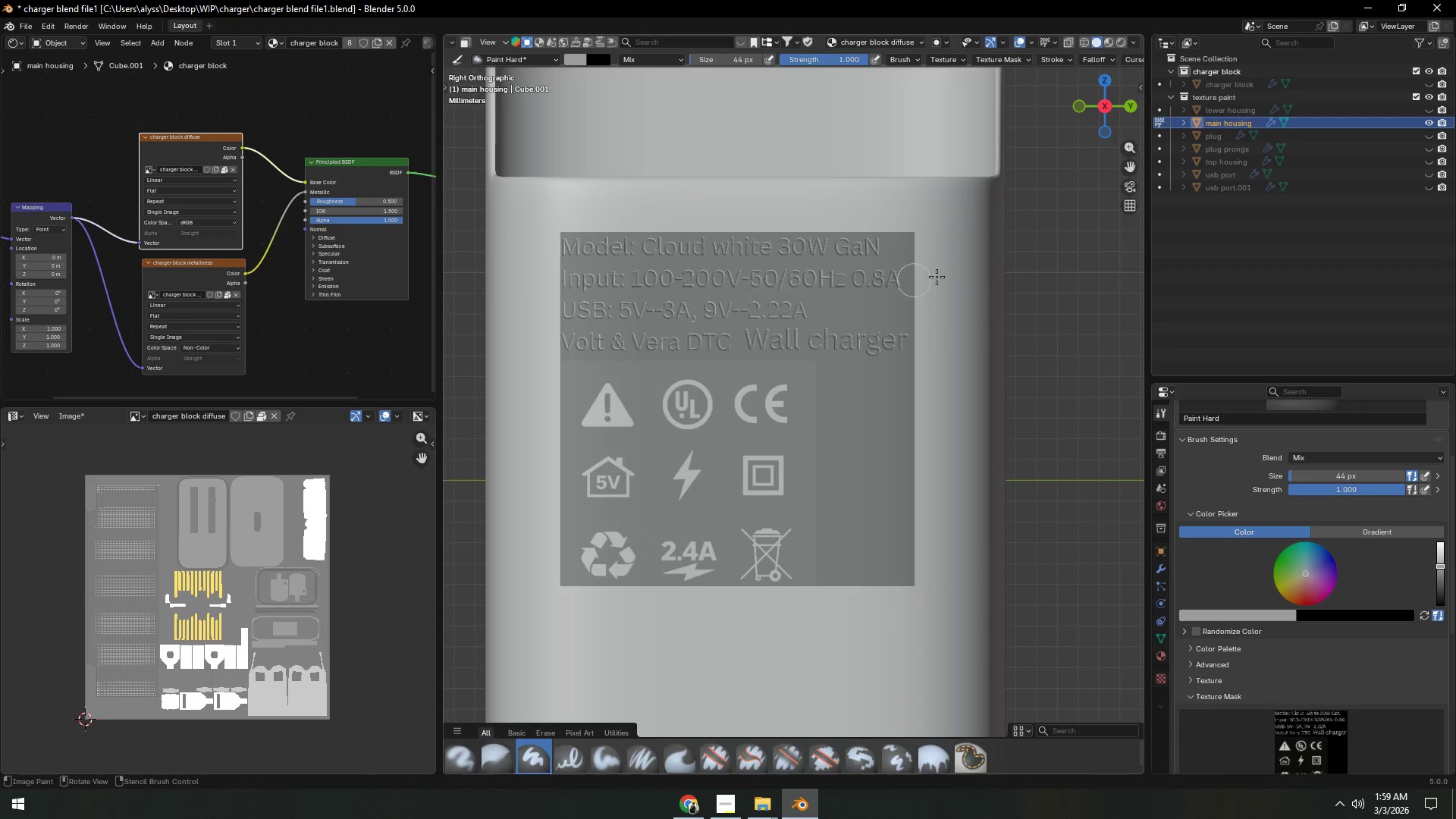 
left_click_drag(start_coordinate=[864, 250], to_coordinate=[892, 294])
 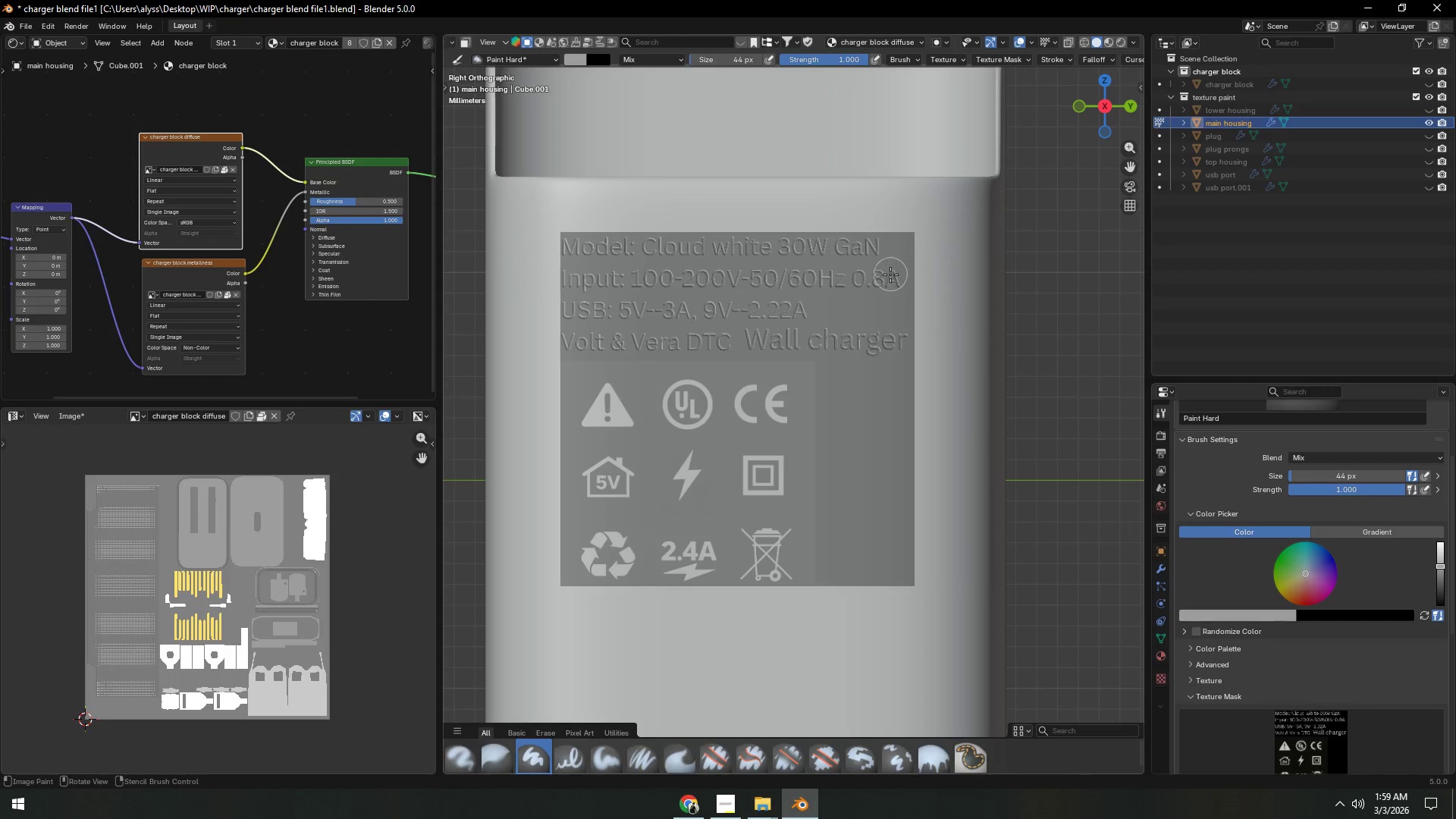 
left_click_drag(start_coordinate=[892, 292], to_coordinate=[886, 323])
 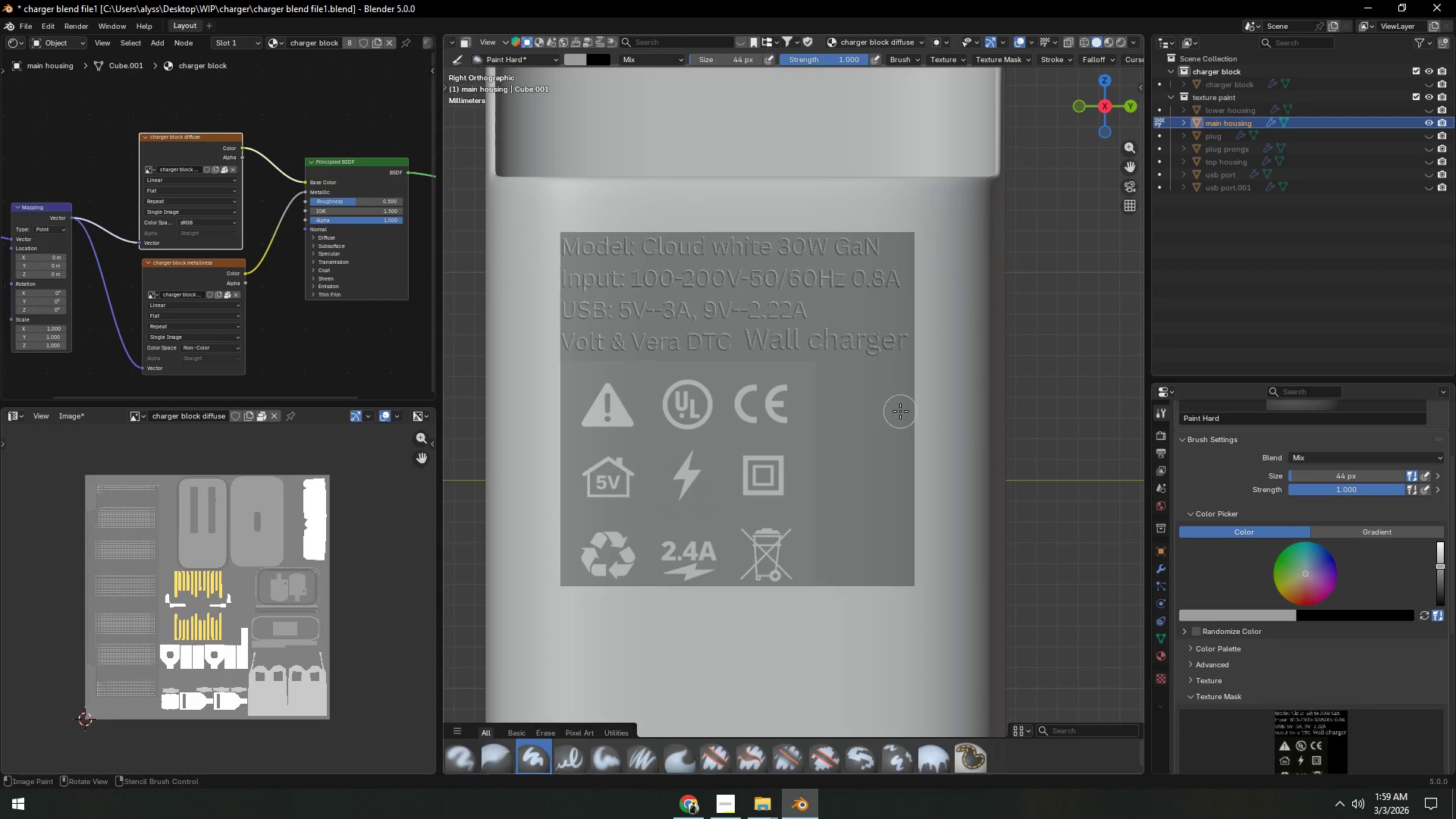 
scroll: coordinate [900, 411], scroll_direction: up, amount: 1.0
 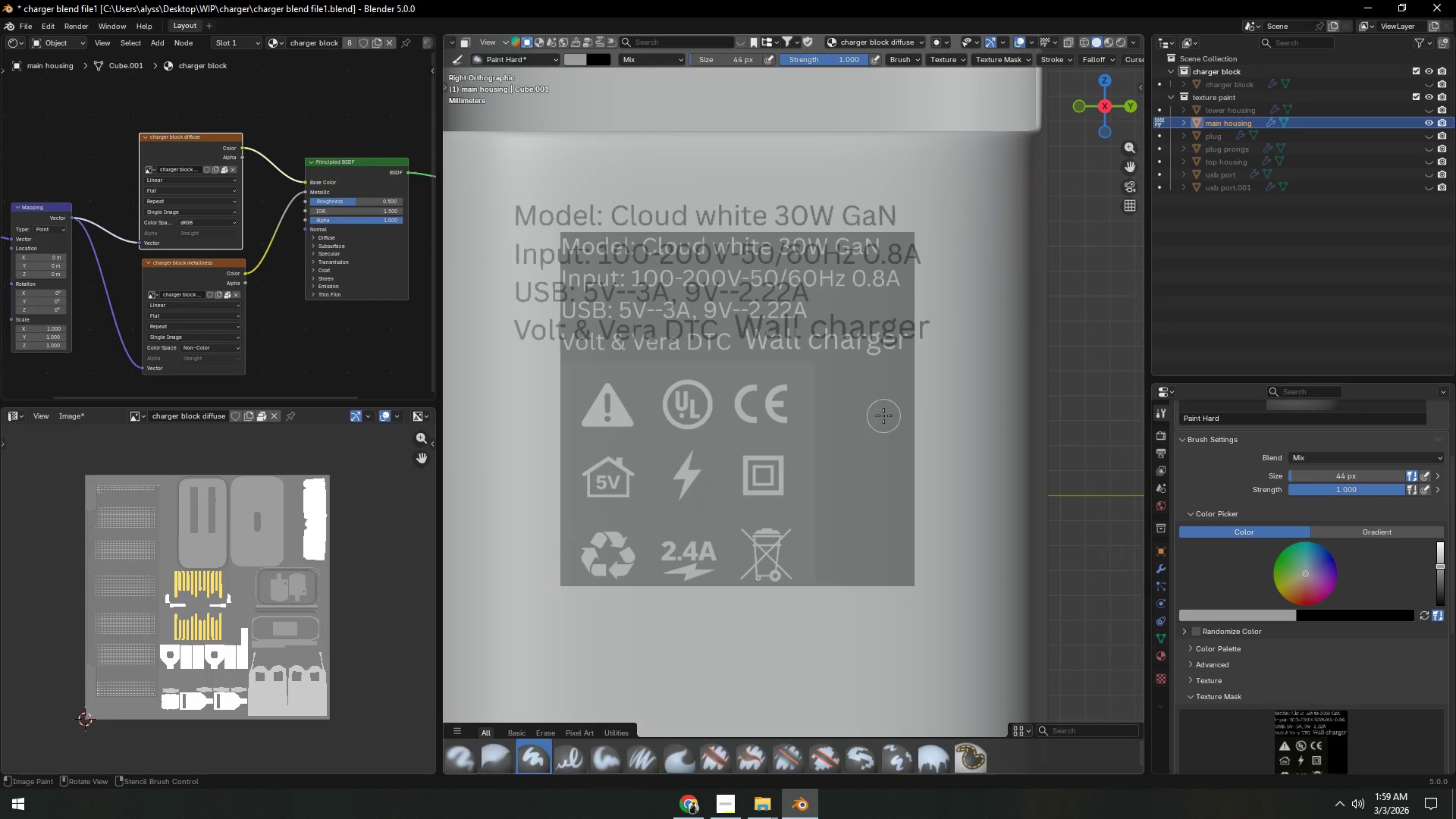 
hold_key(key=AltLeft, duration=1.5)
 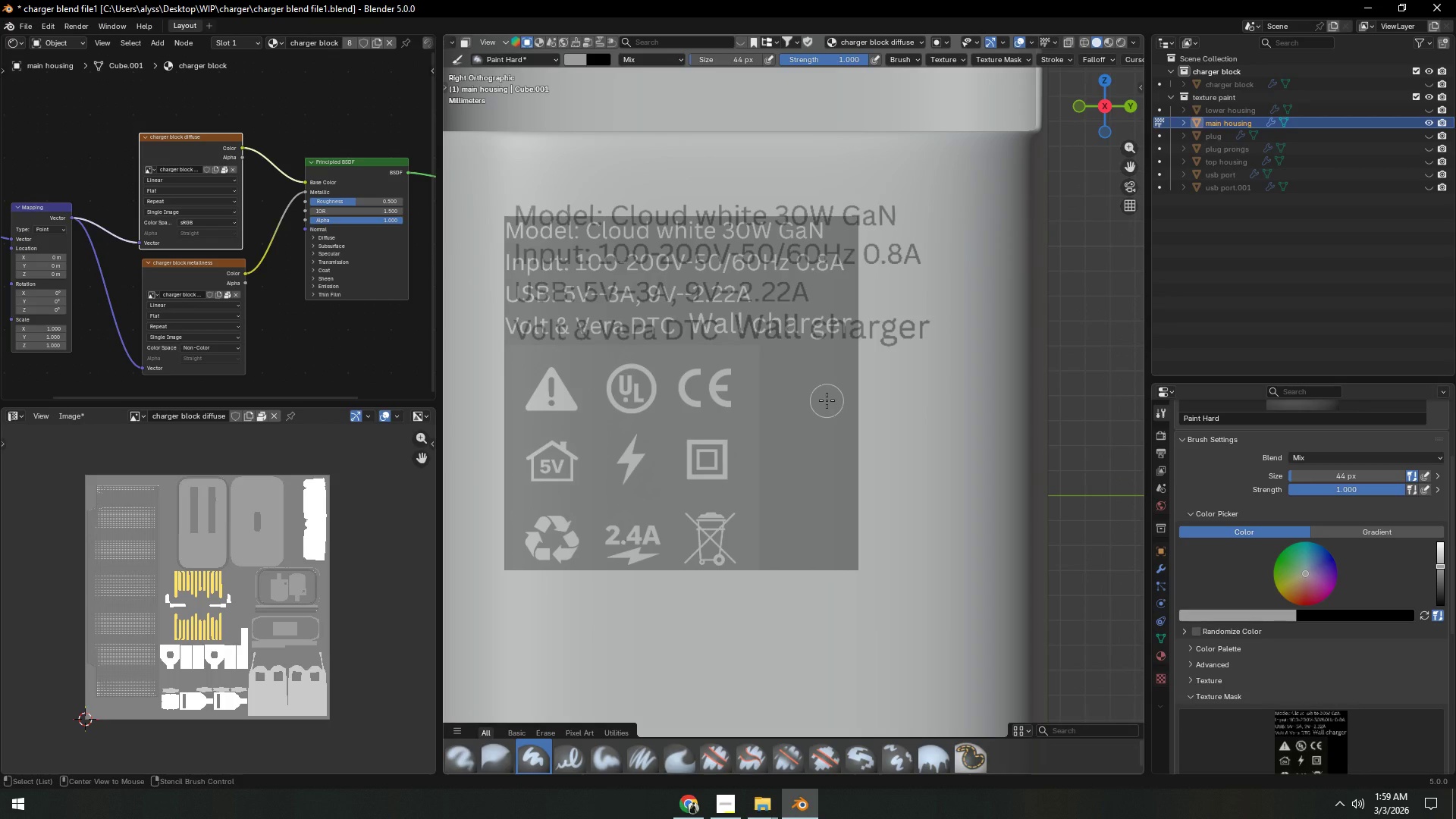 
hold_key(key=AltLeft, duration=0.95)
 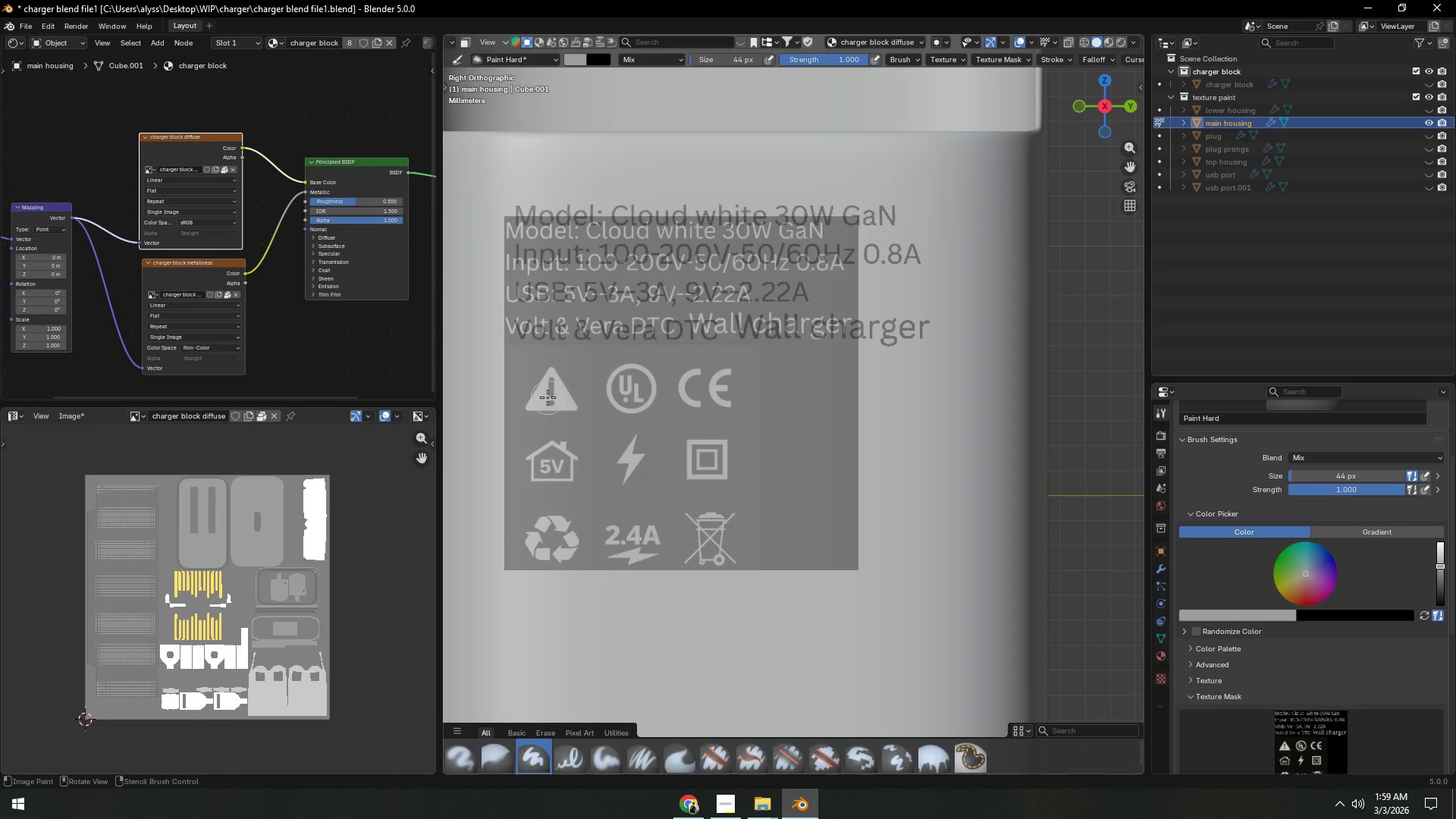 
left_click_drag(start_coordinate=[535, 400], to_coordinate=[556, 403])
 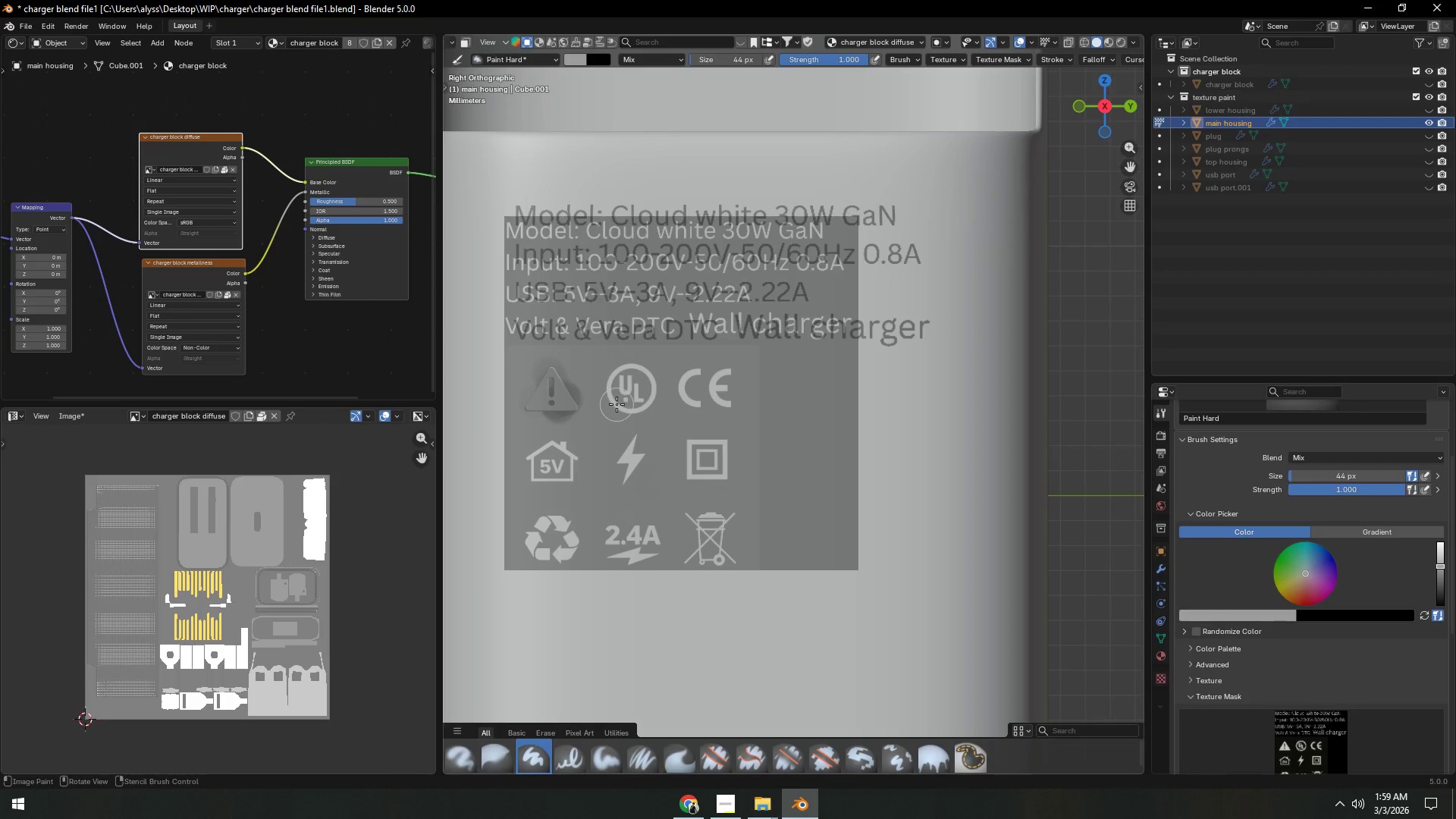 
hold_key(key=ControlLeft, duration=0.94)
 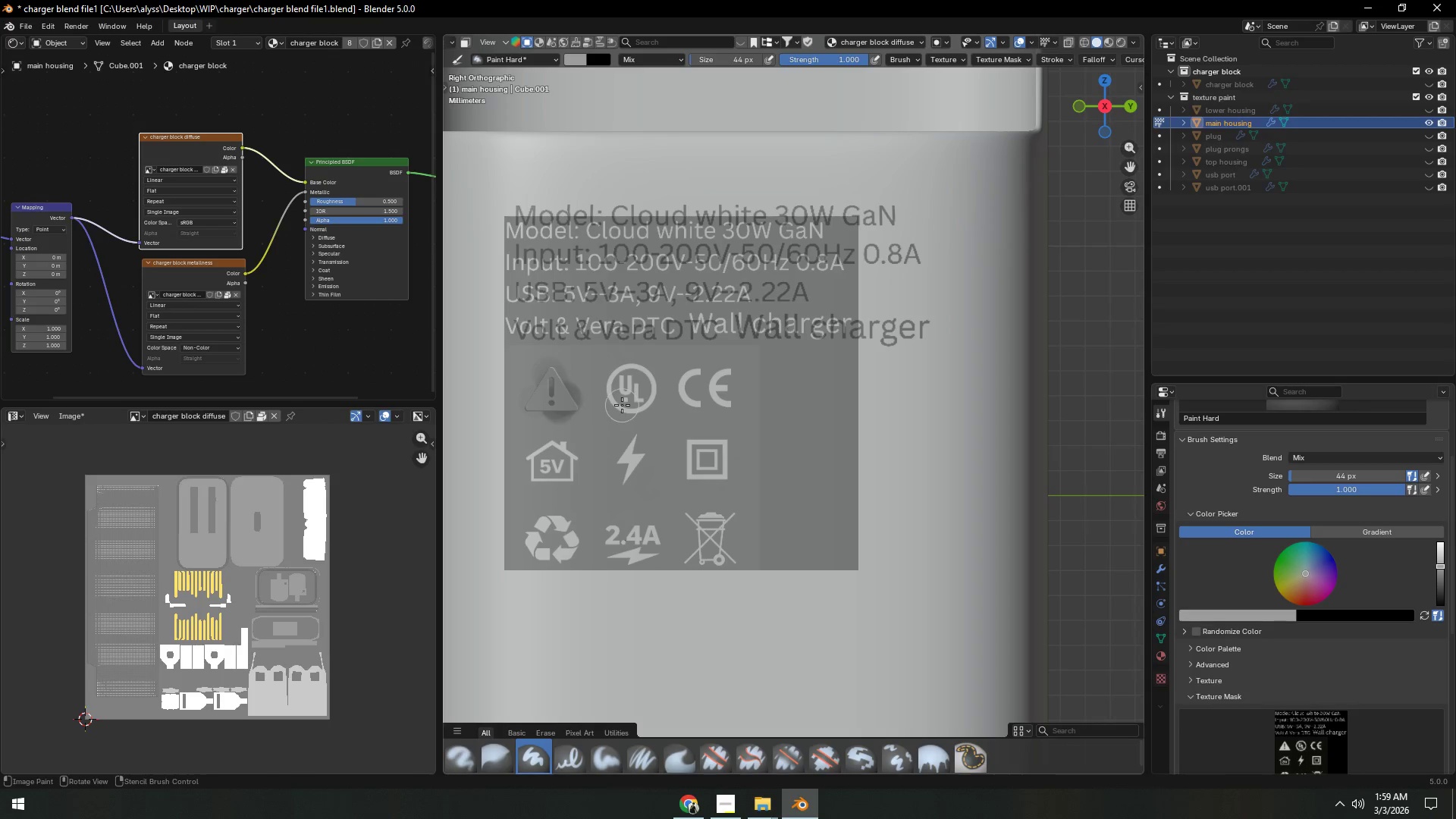 
hold_key(key=ControlLeft, duration=1.52)
 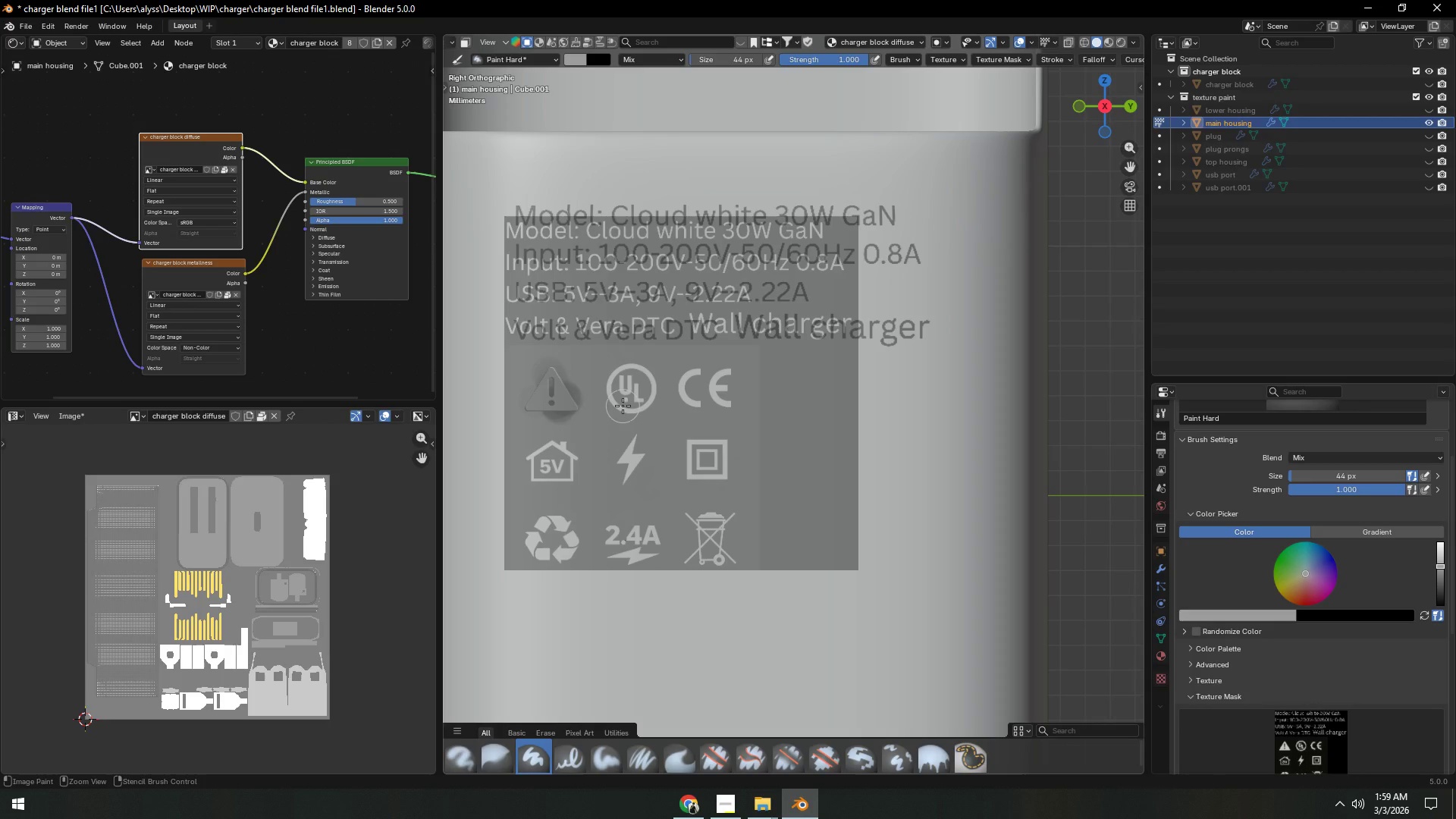 
key(Control+Z)
 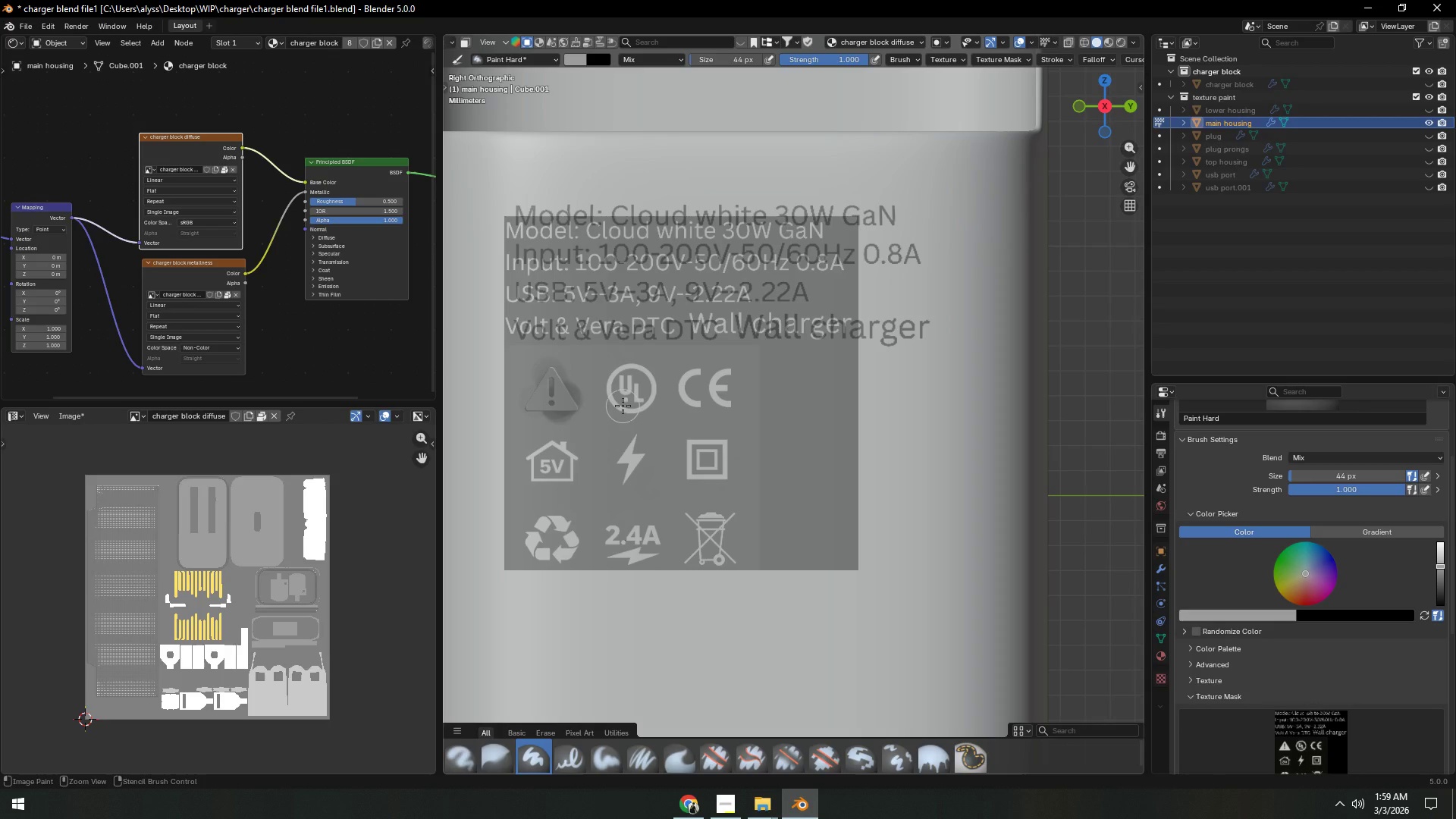 
key(F)
 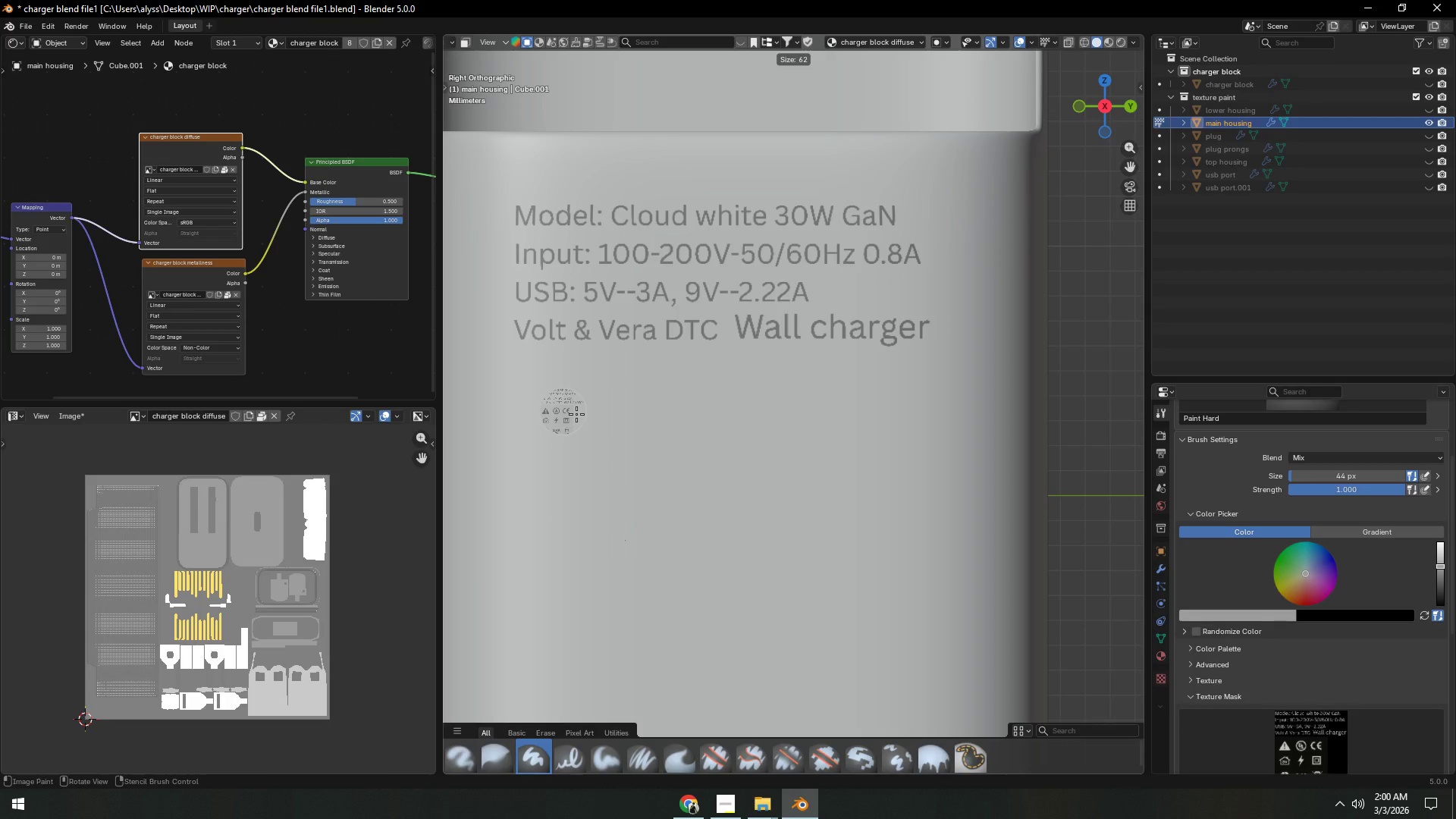 
left_click([576, 414])
 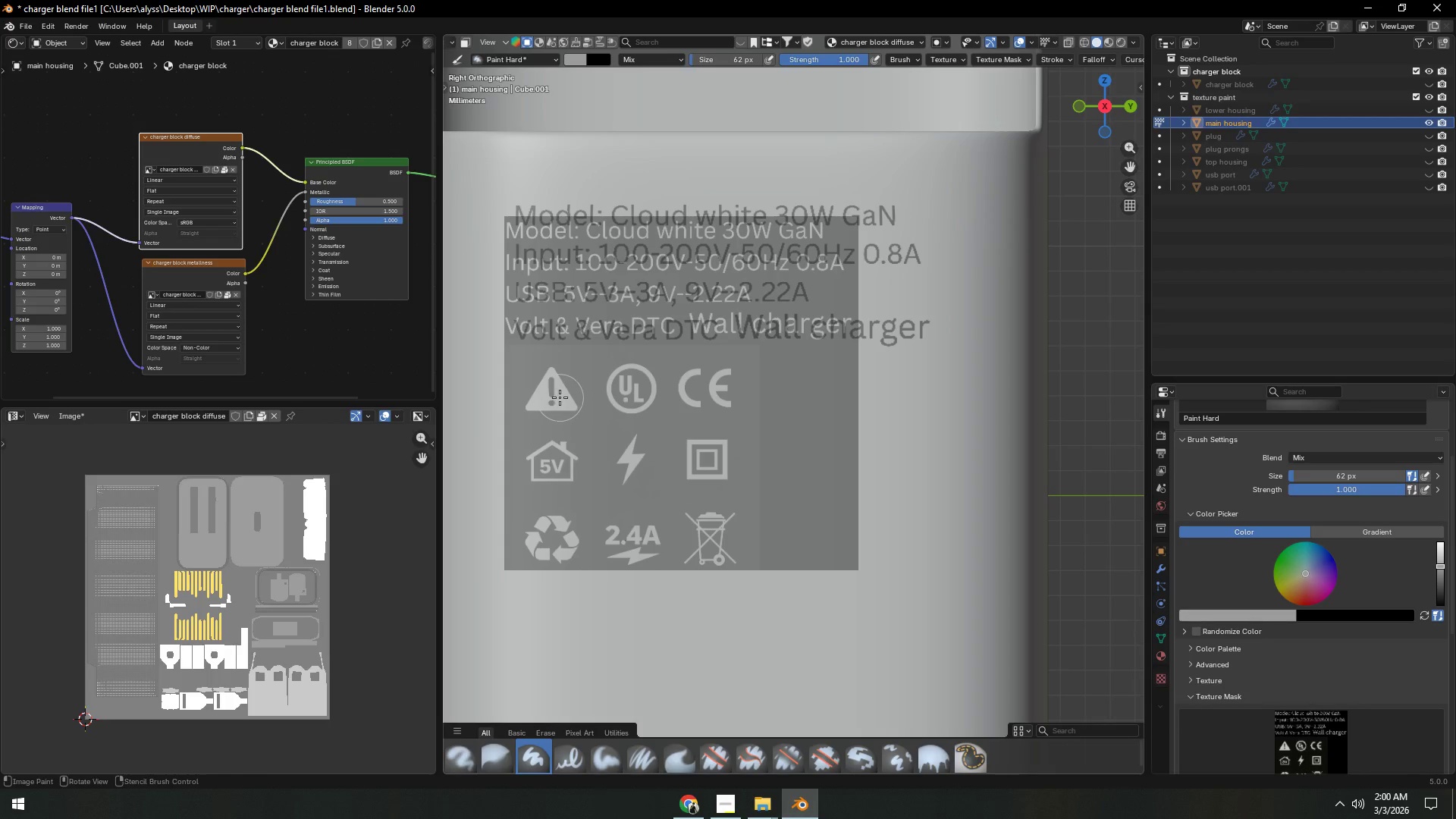 
wait(6.22)
 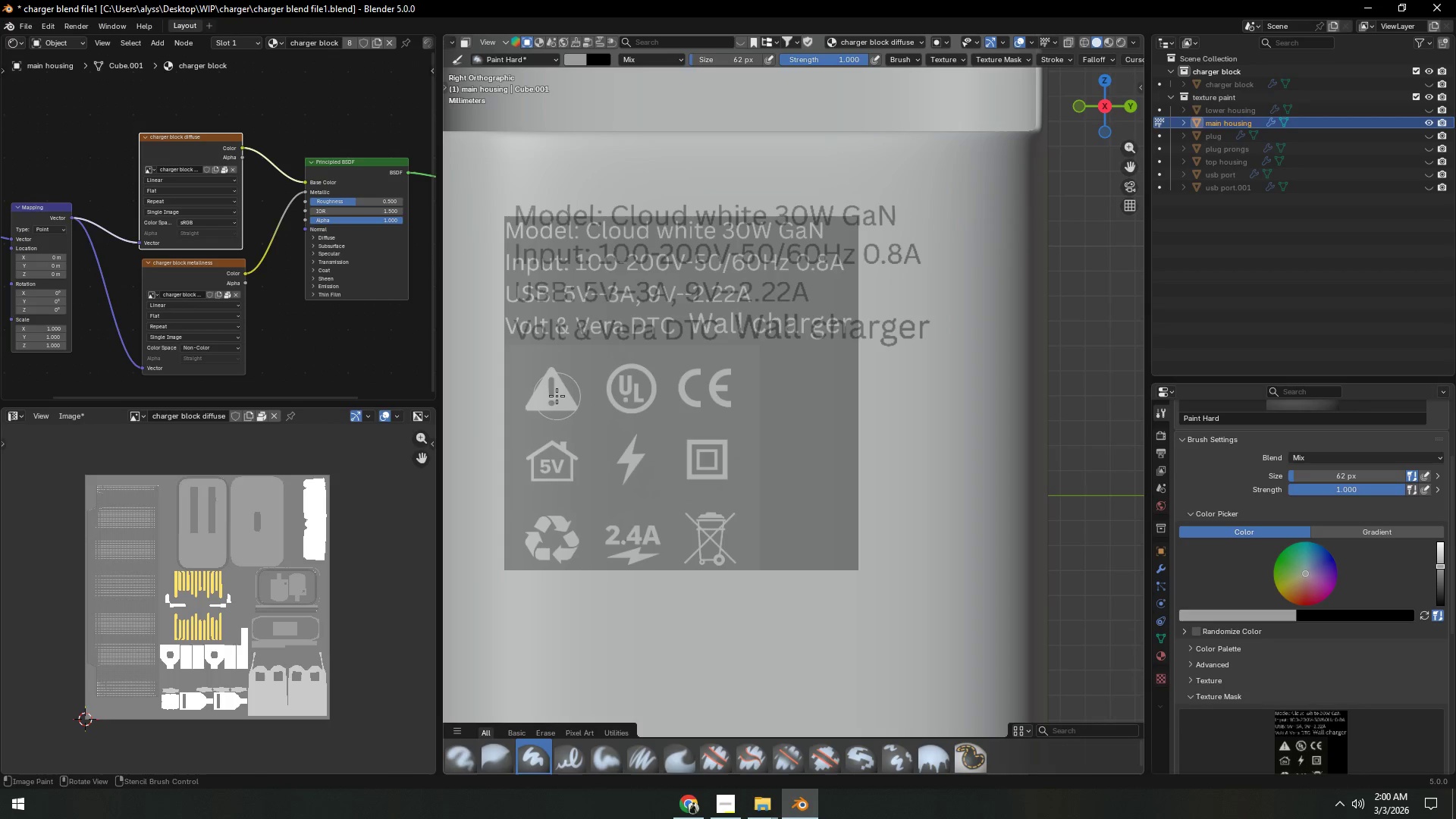 
scroll: coordinate [890, 407], scroll_direction: down, amount: 9.0
 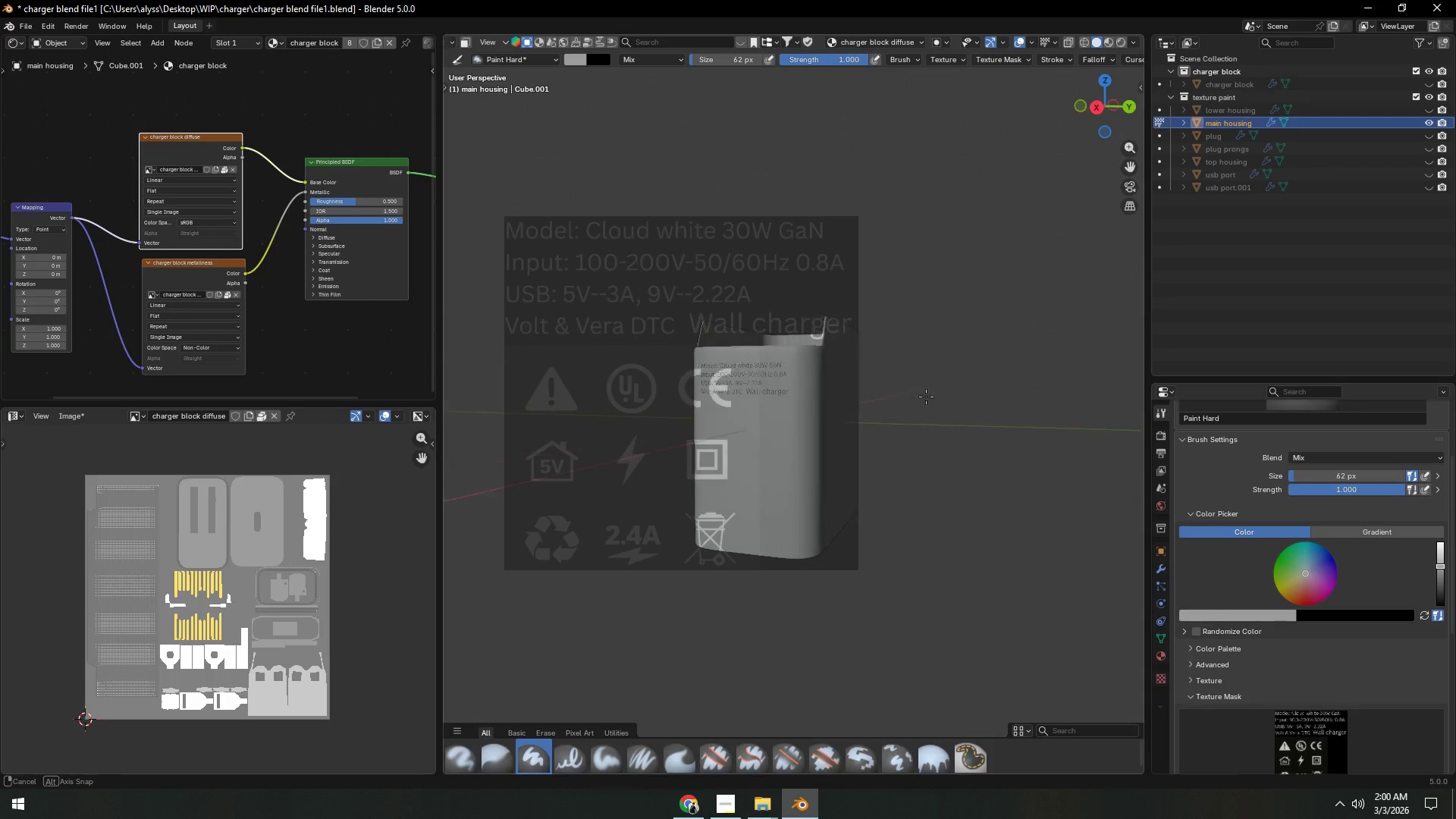 
hold_key(key=Backquote, duration=0.38)
 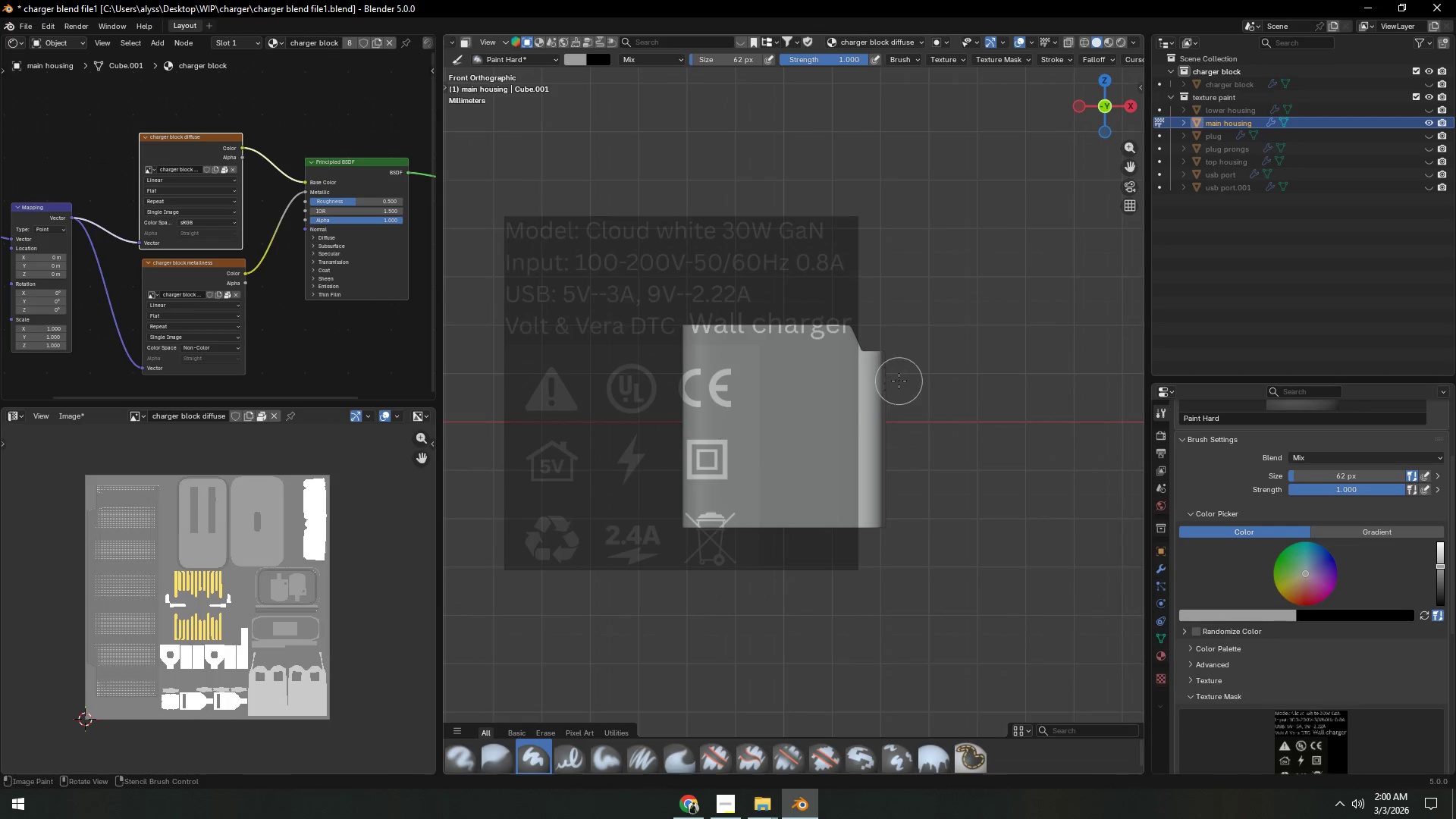 
key(Backquote)
 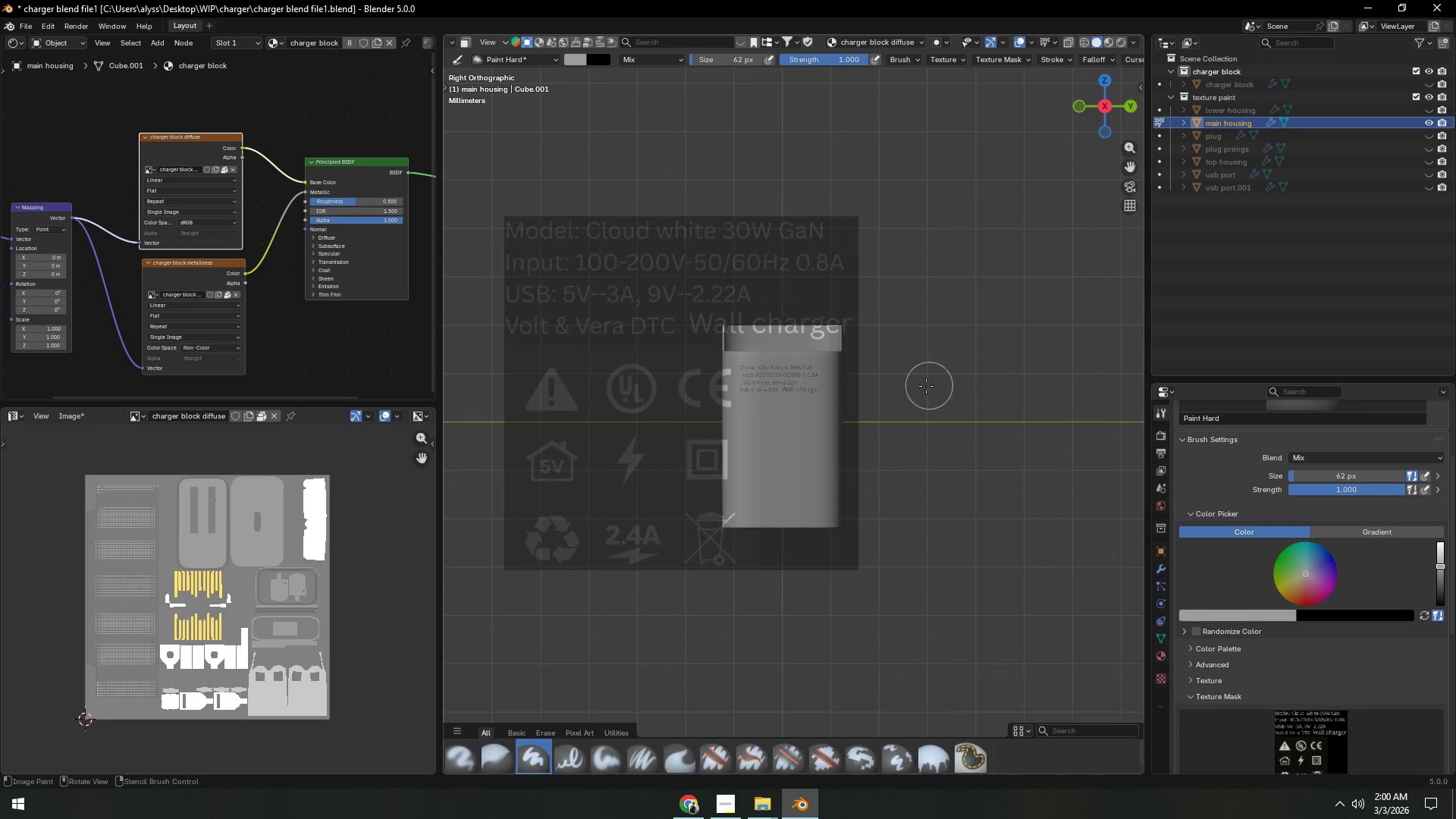 
scroll: coordinate [902, 394], scroll_direction: up, amount: 8.0
 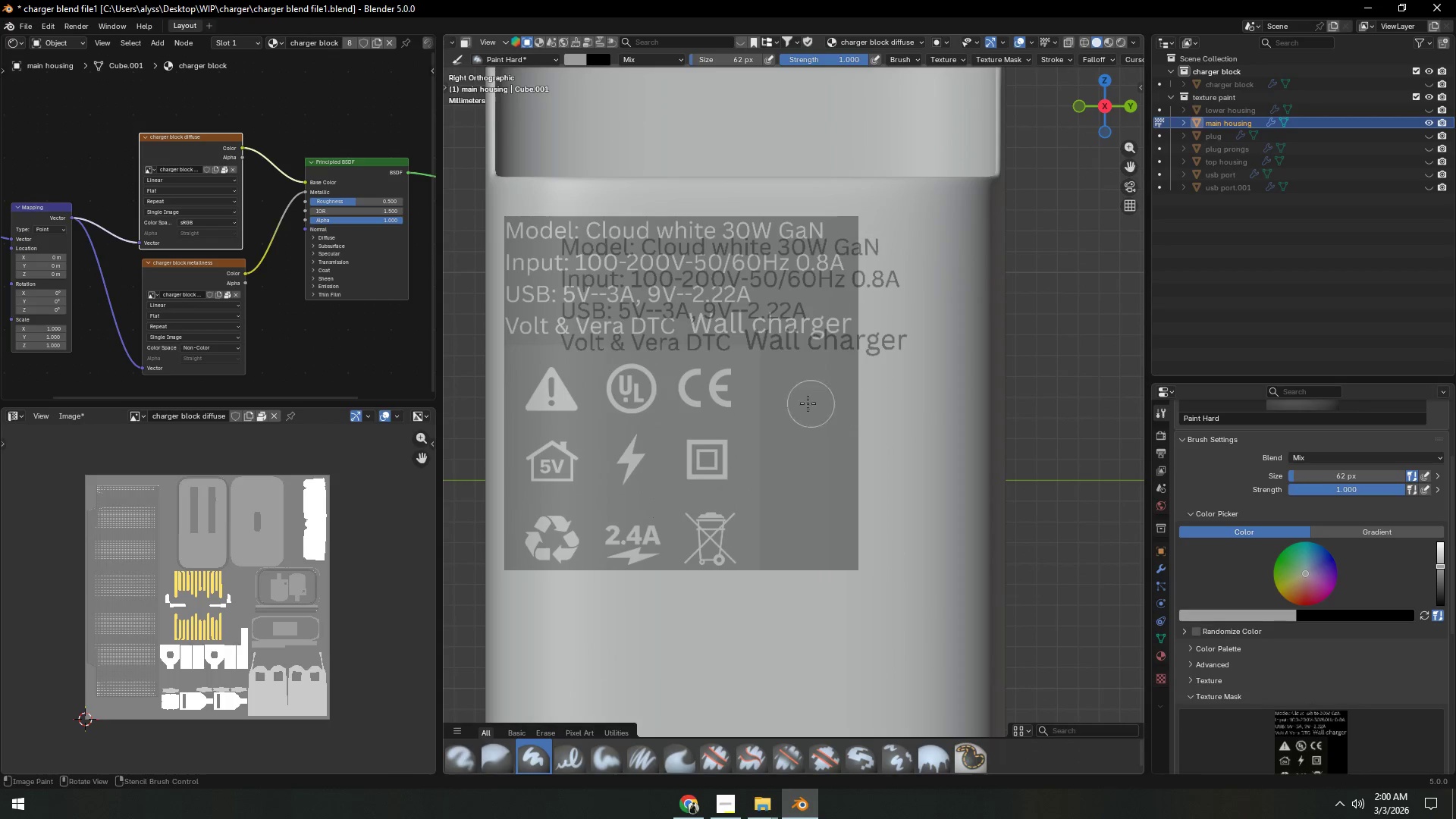 
hold_key(key=ShiftLeft, duration=0.72)
 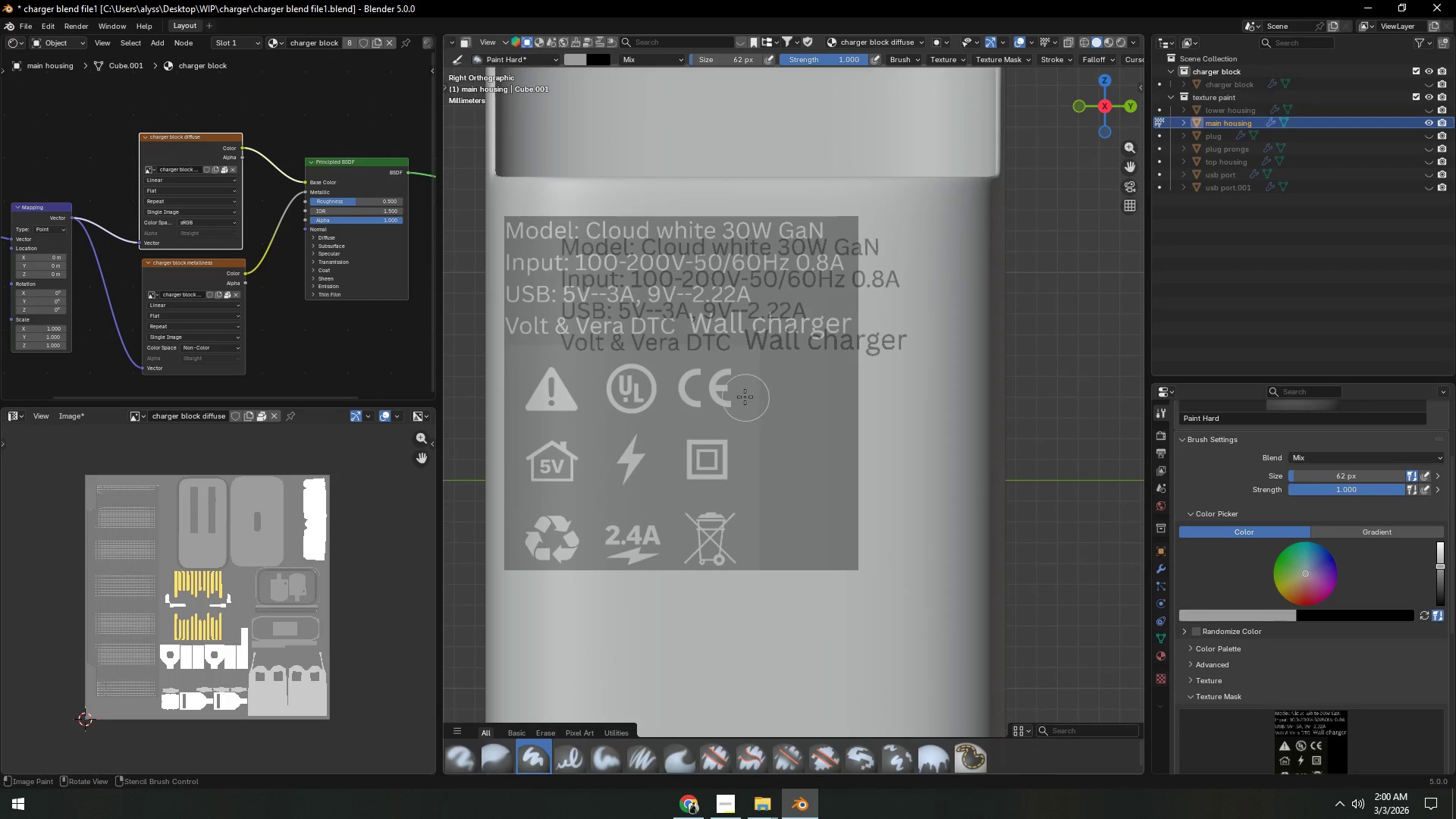 
hold_key(key=AltLeft, duration=1.53)
 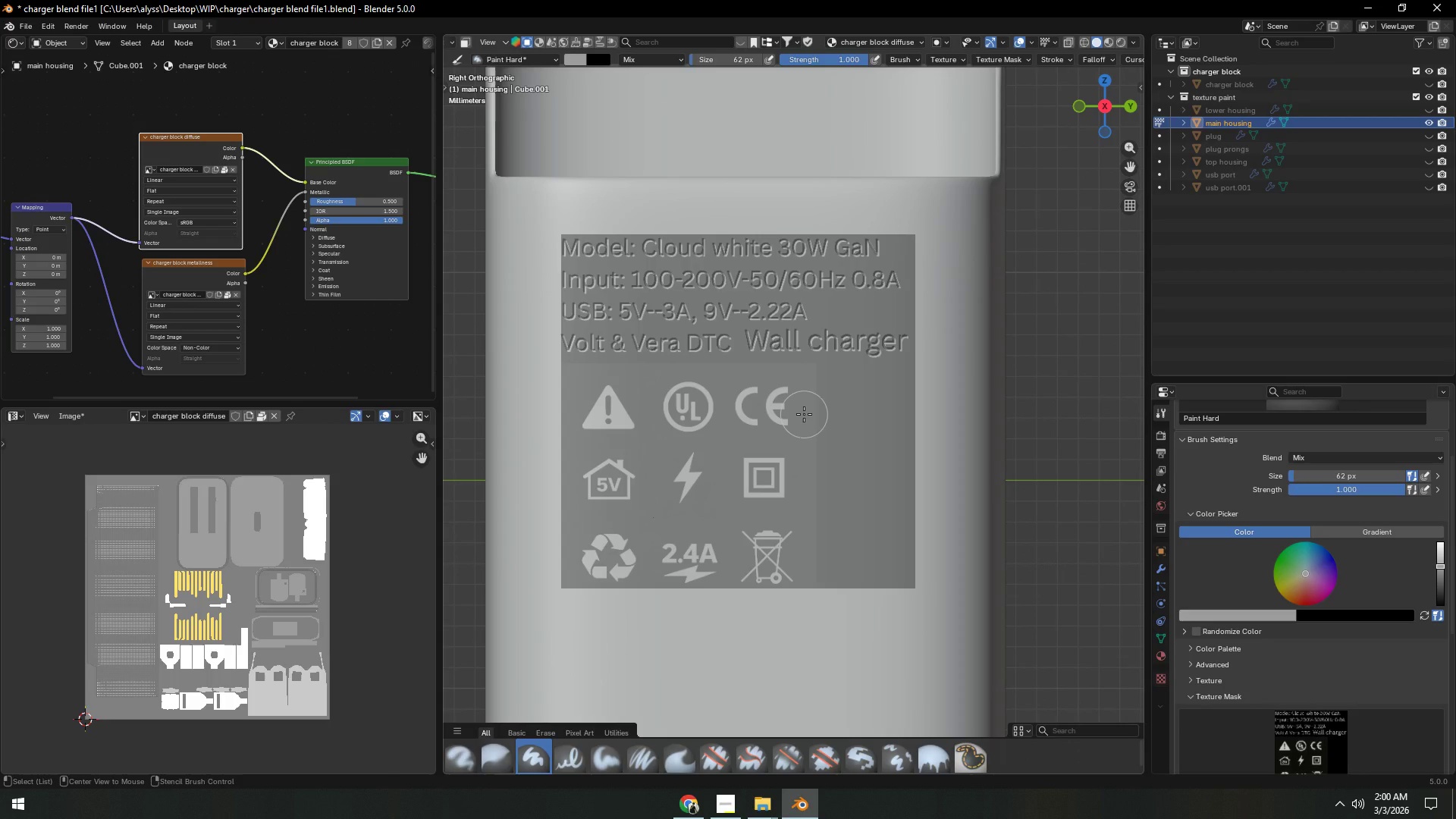 
hold_key(key=AltLeft, duration=1.51)
 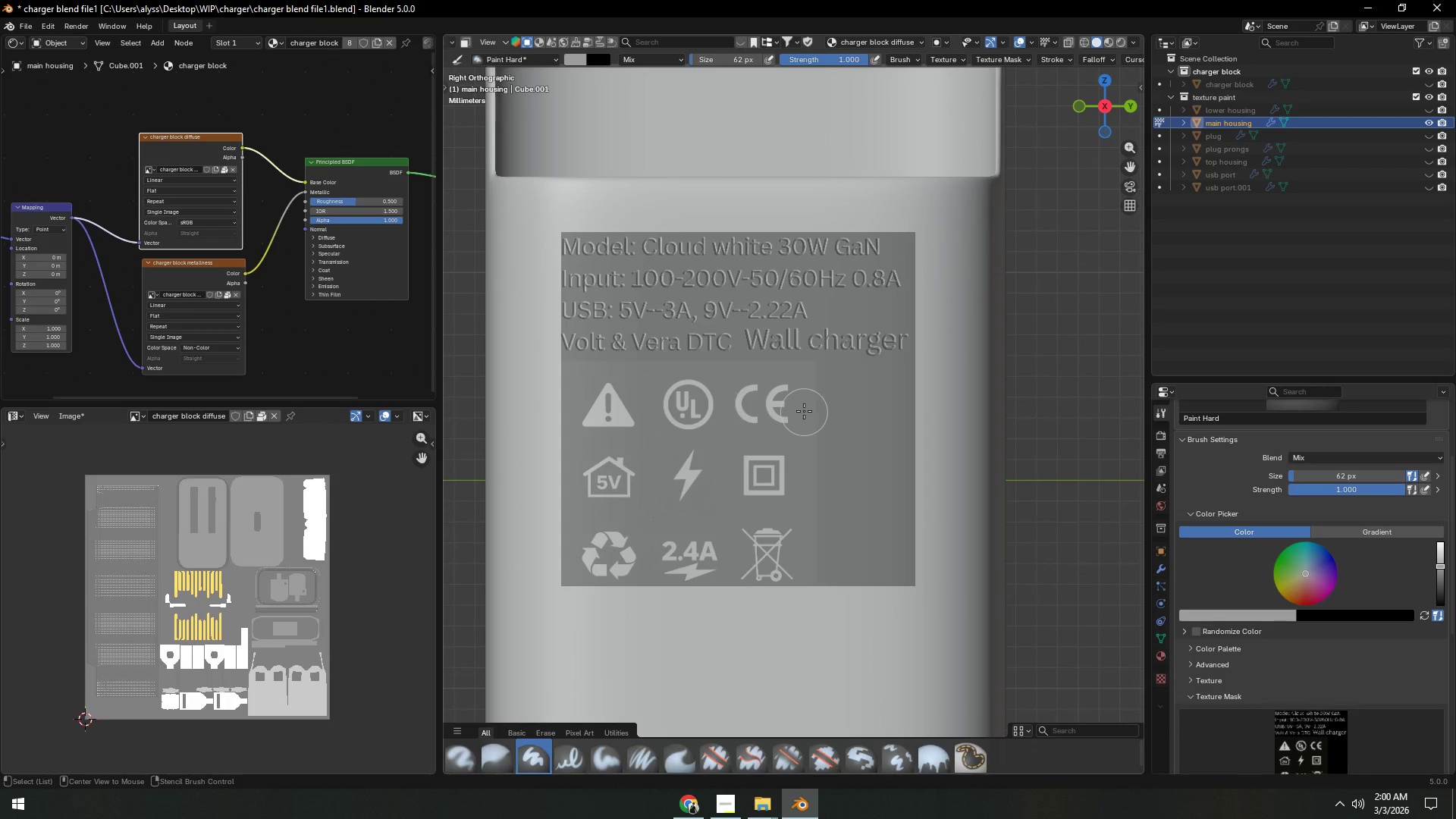 
hold_key(key=AltLeft, duration=1.52)
 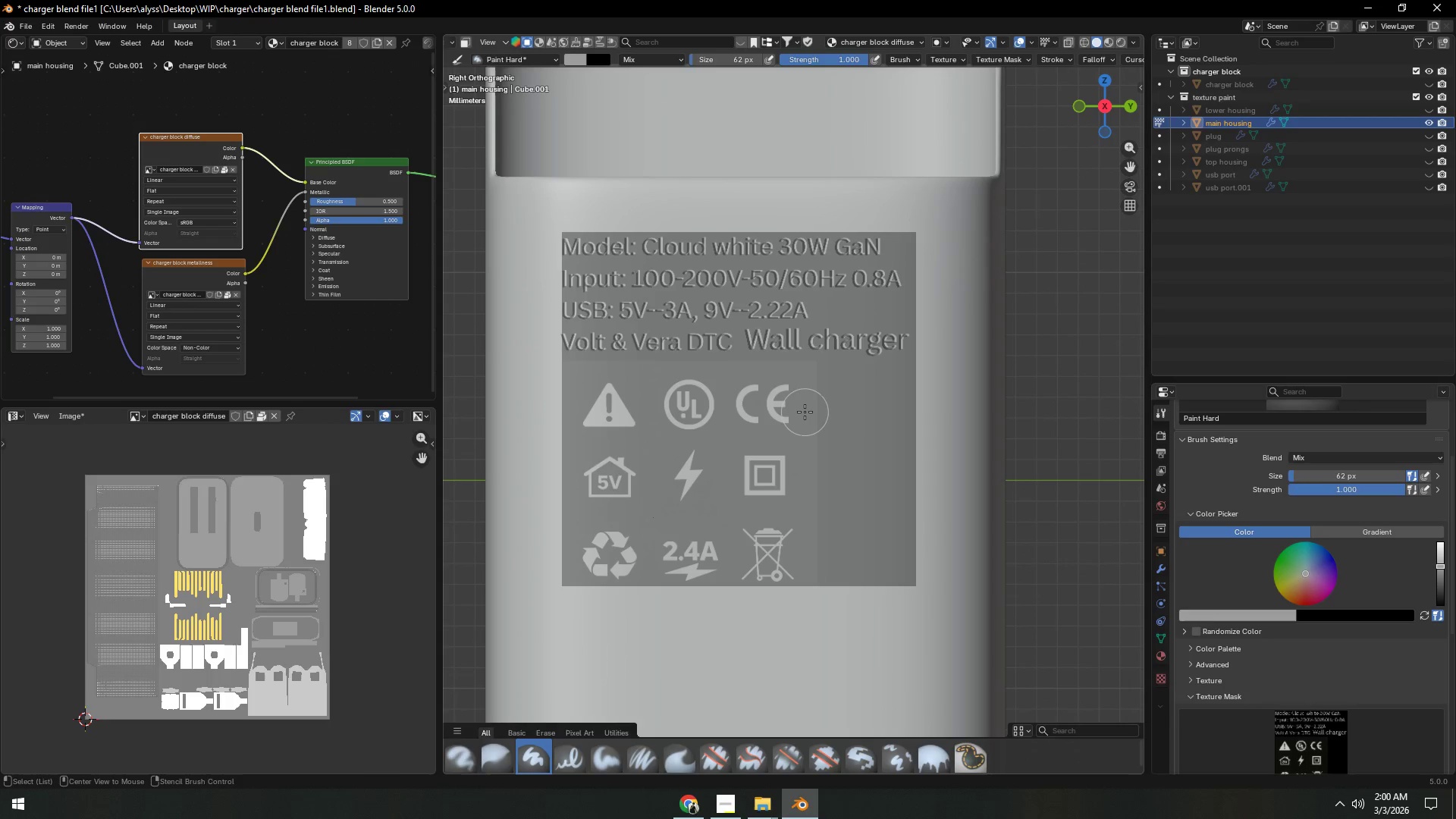 
hold_key(key=AltLeft, duration=1.52)
 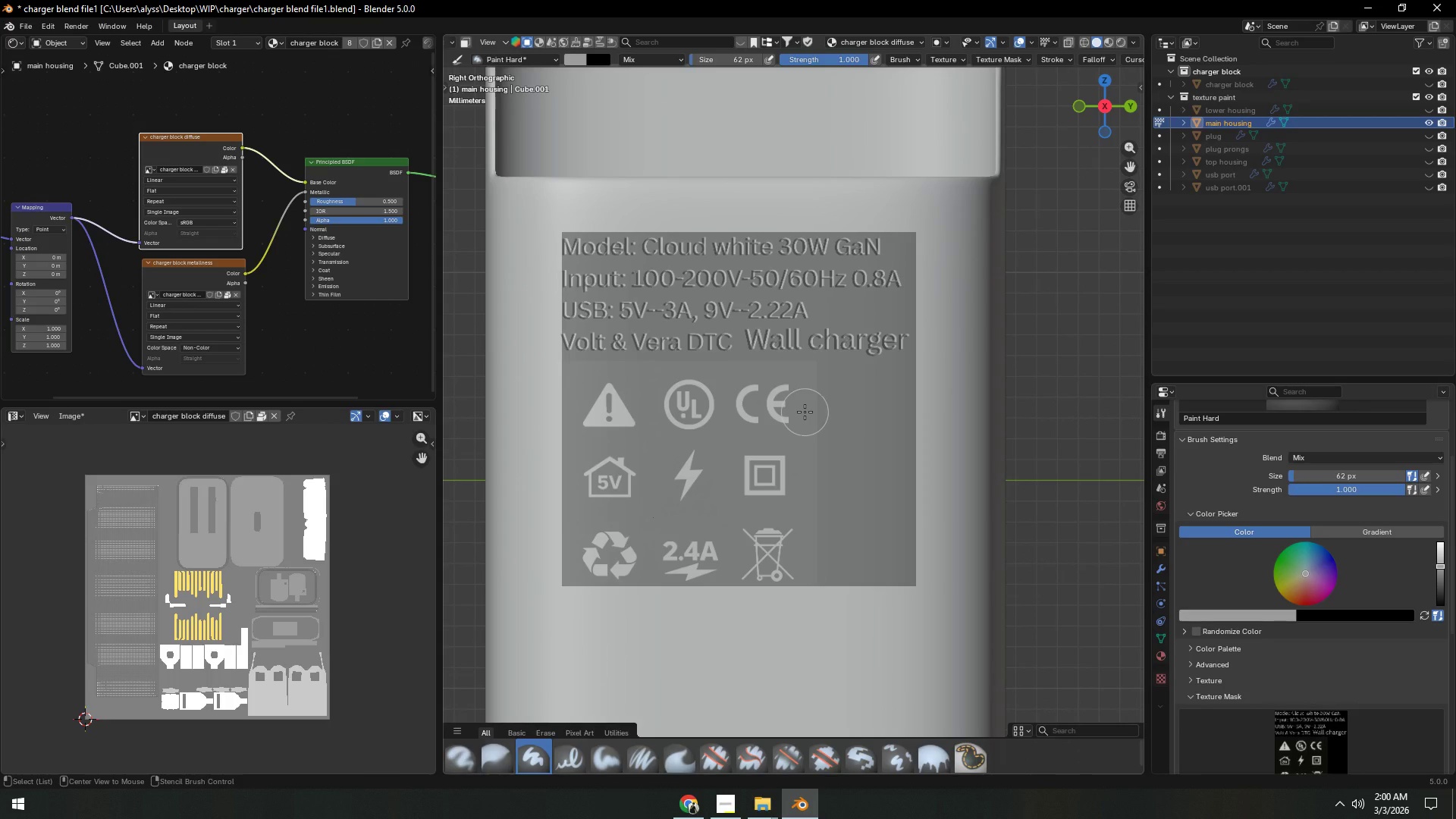 
hold_key(key=AltLeft, duration=1.51)
 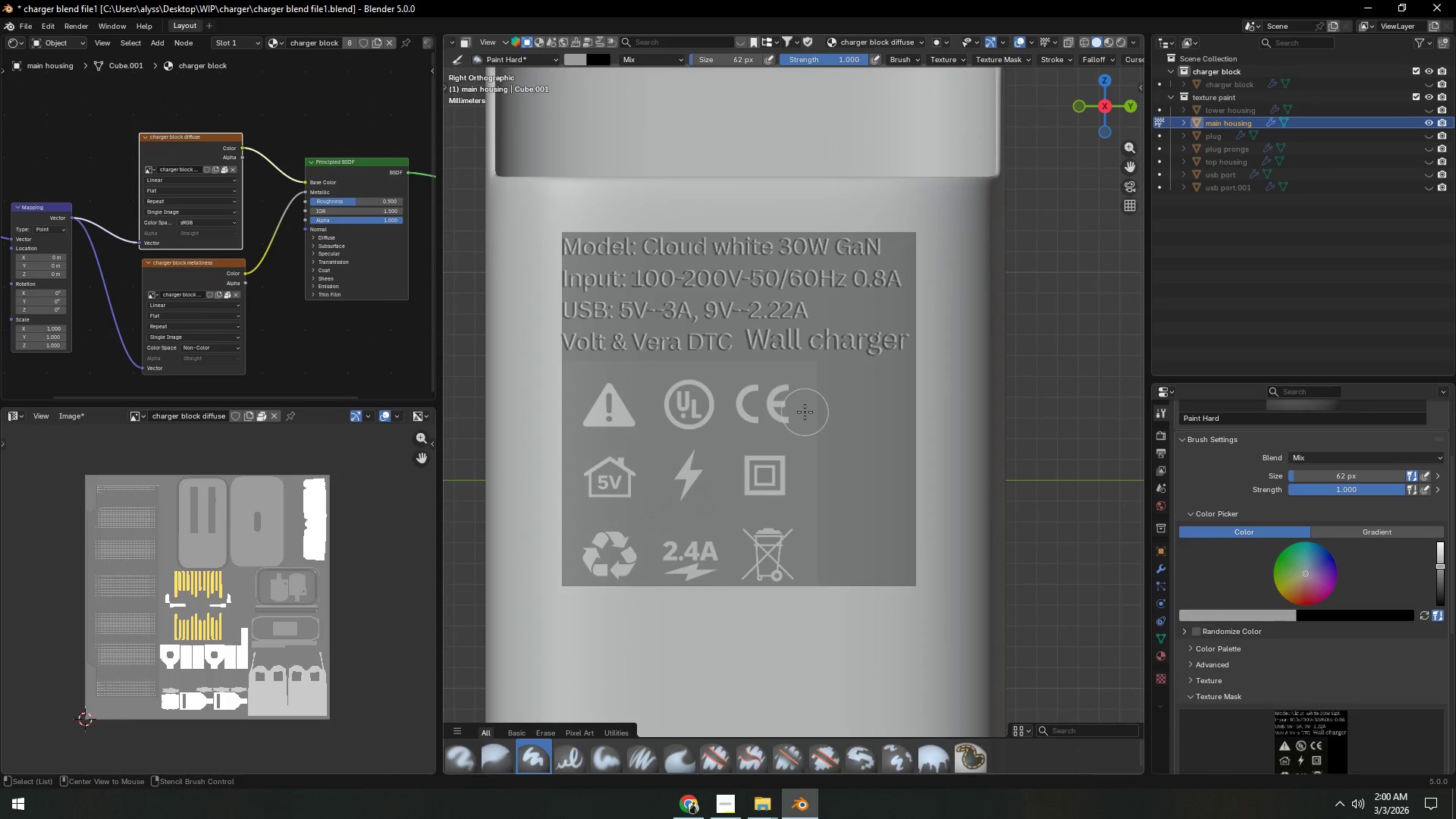 
hold_key(key=AltLeft, duration=0.72)
 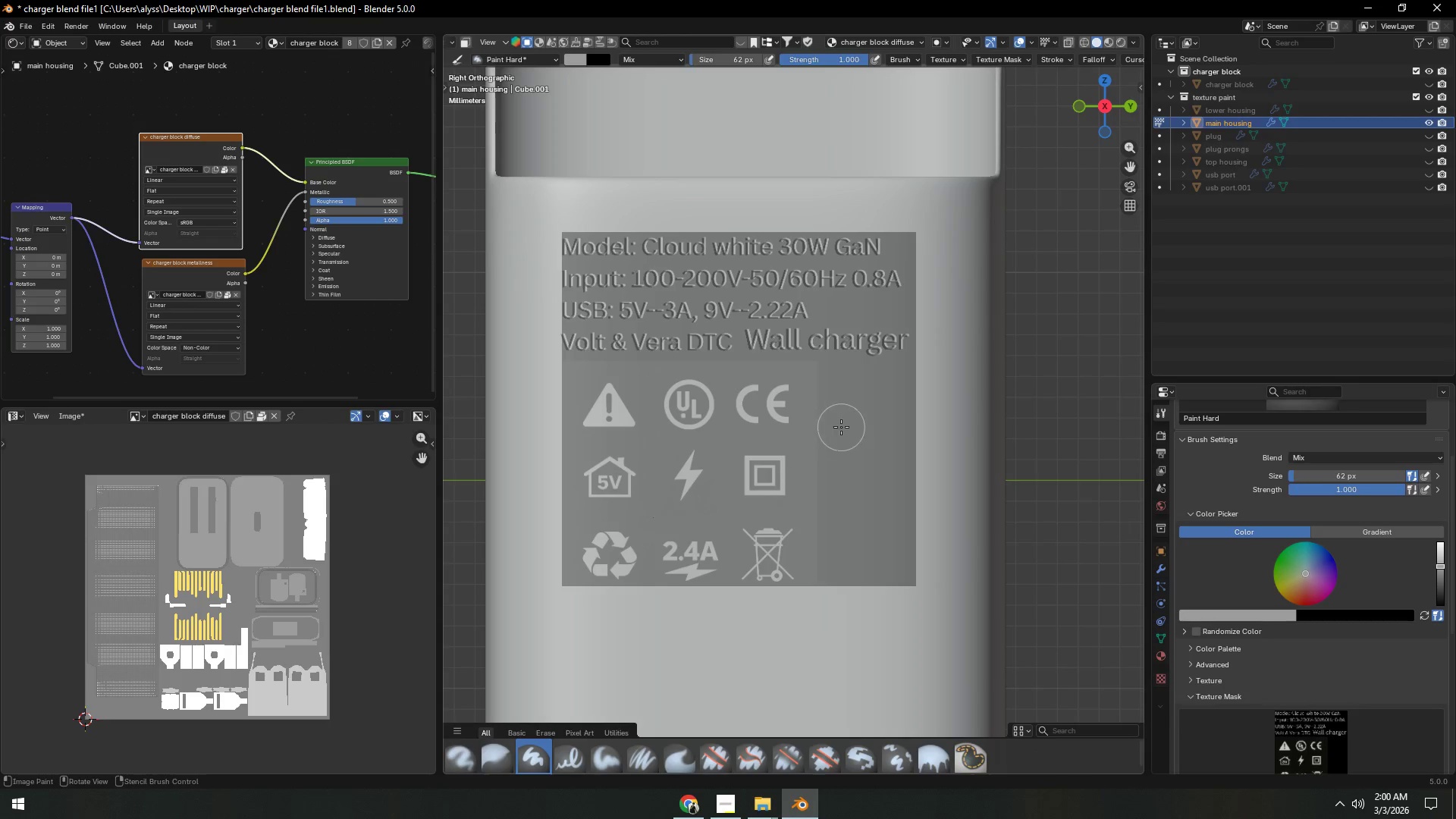 
hold_key(key=AltLeft, duration=0.86)
 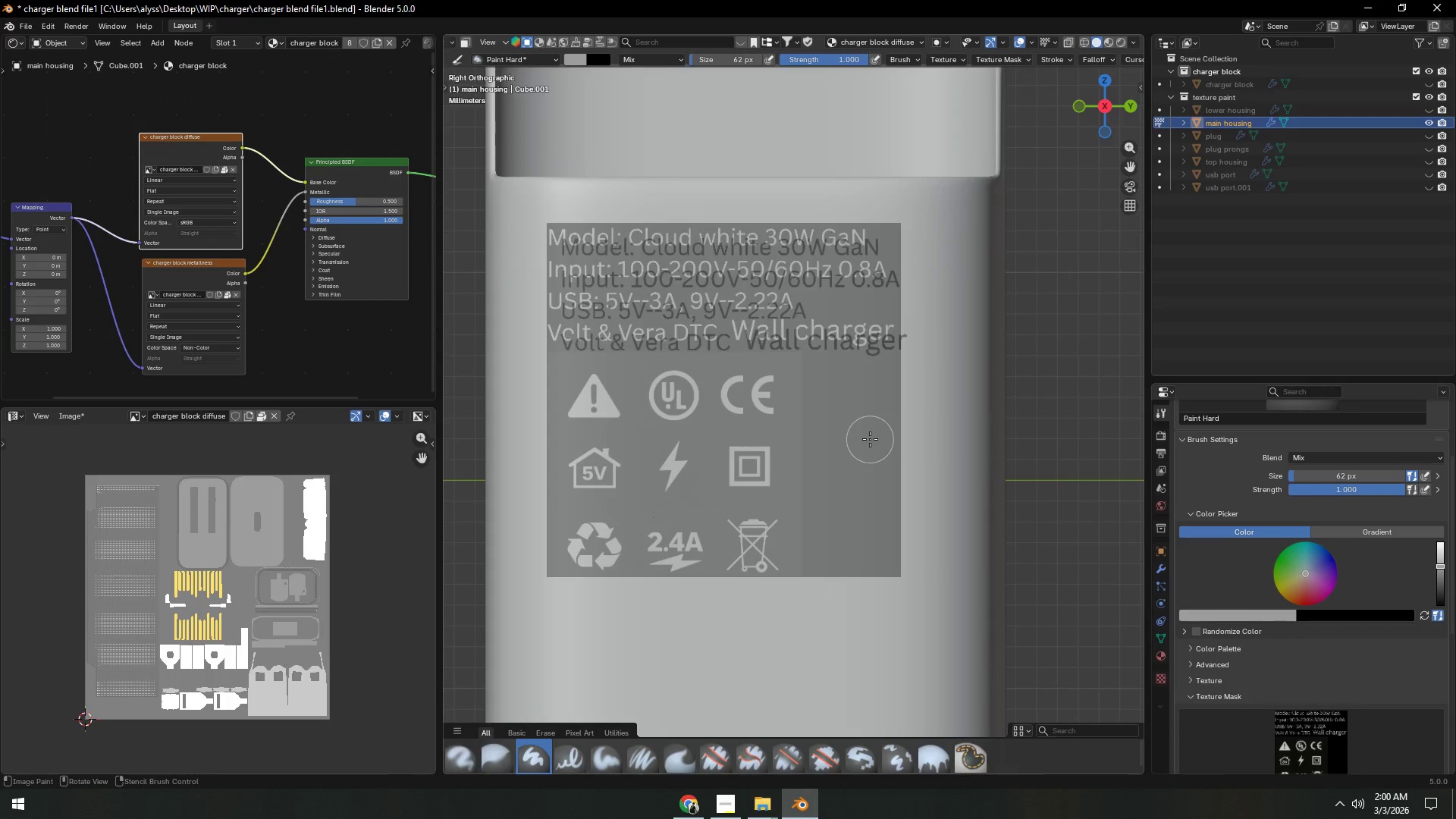 
key(Shift+ShiftLeft)
 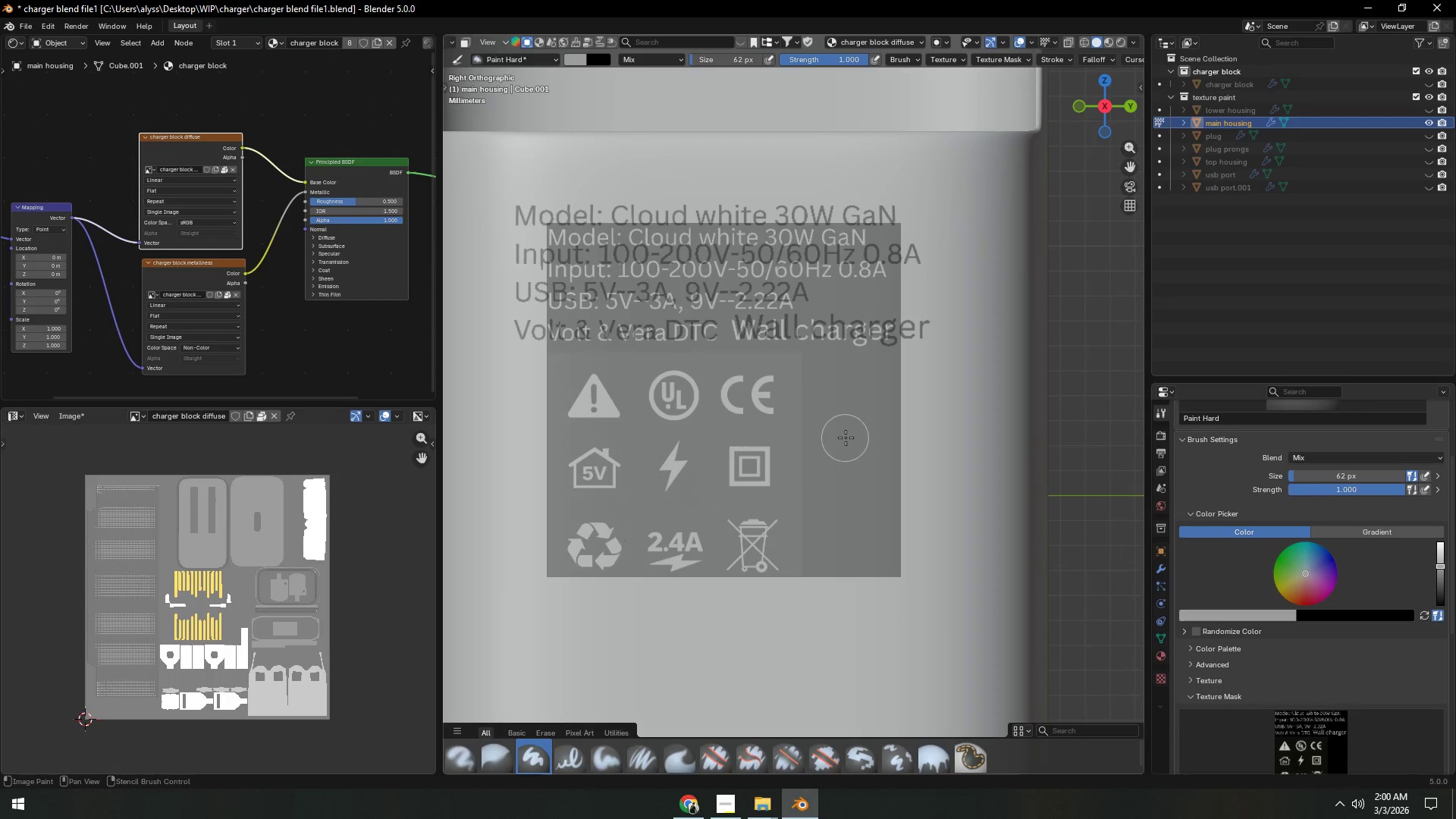 
scroll: coordinate [870, 439], scroll_direction: up, amount: 1.0
 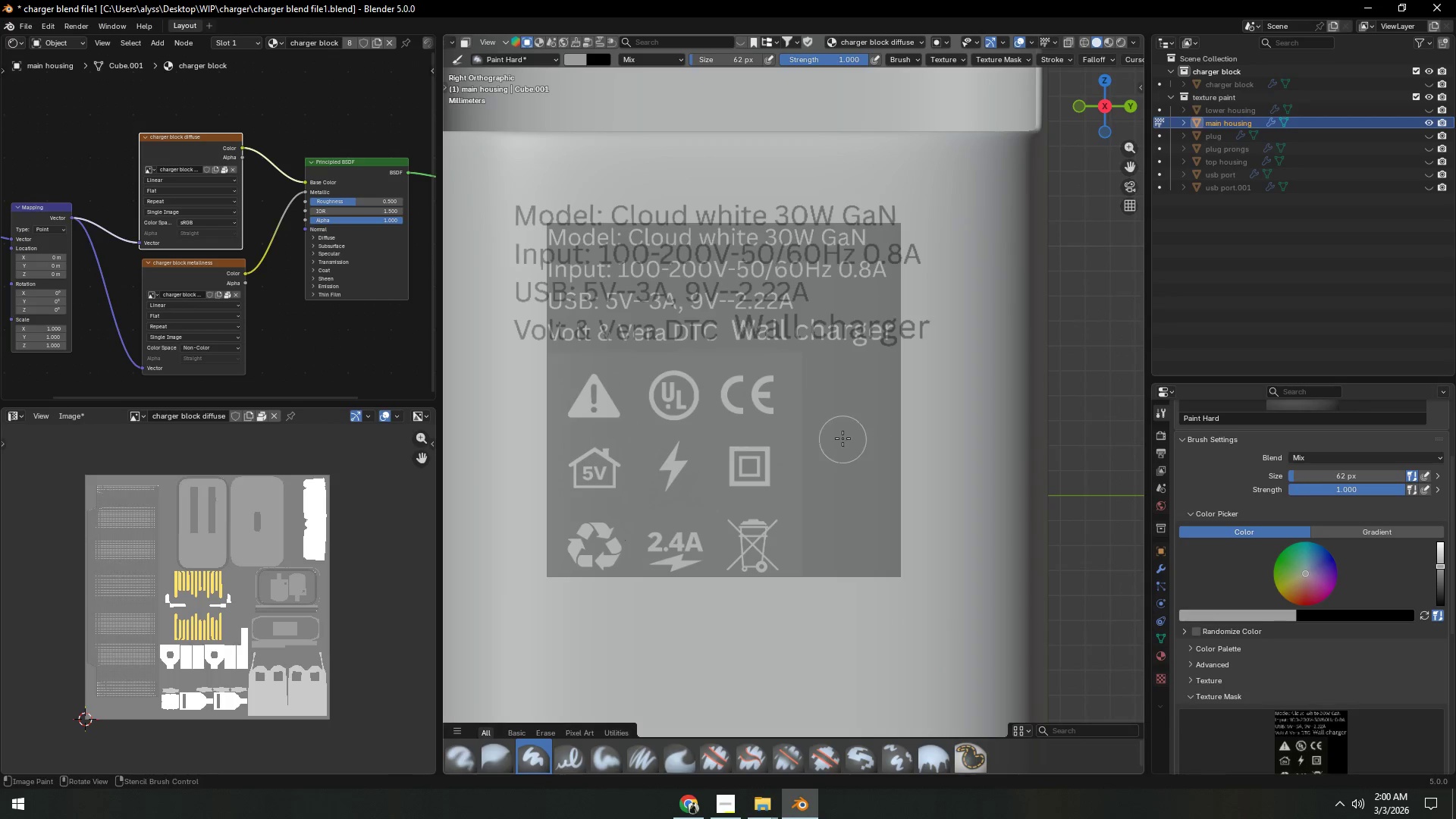 
hold_key(key=AltLeft, duration=1.51)
 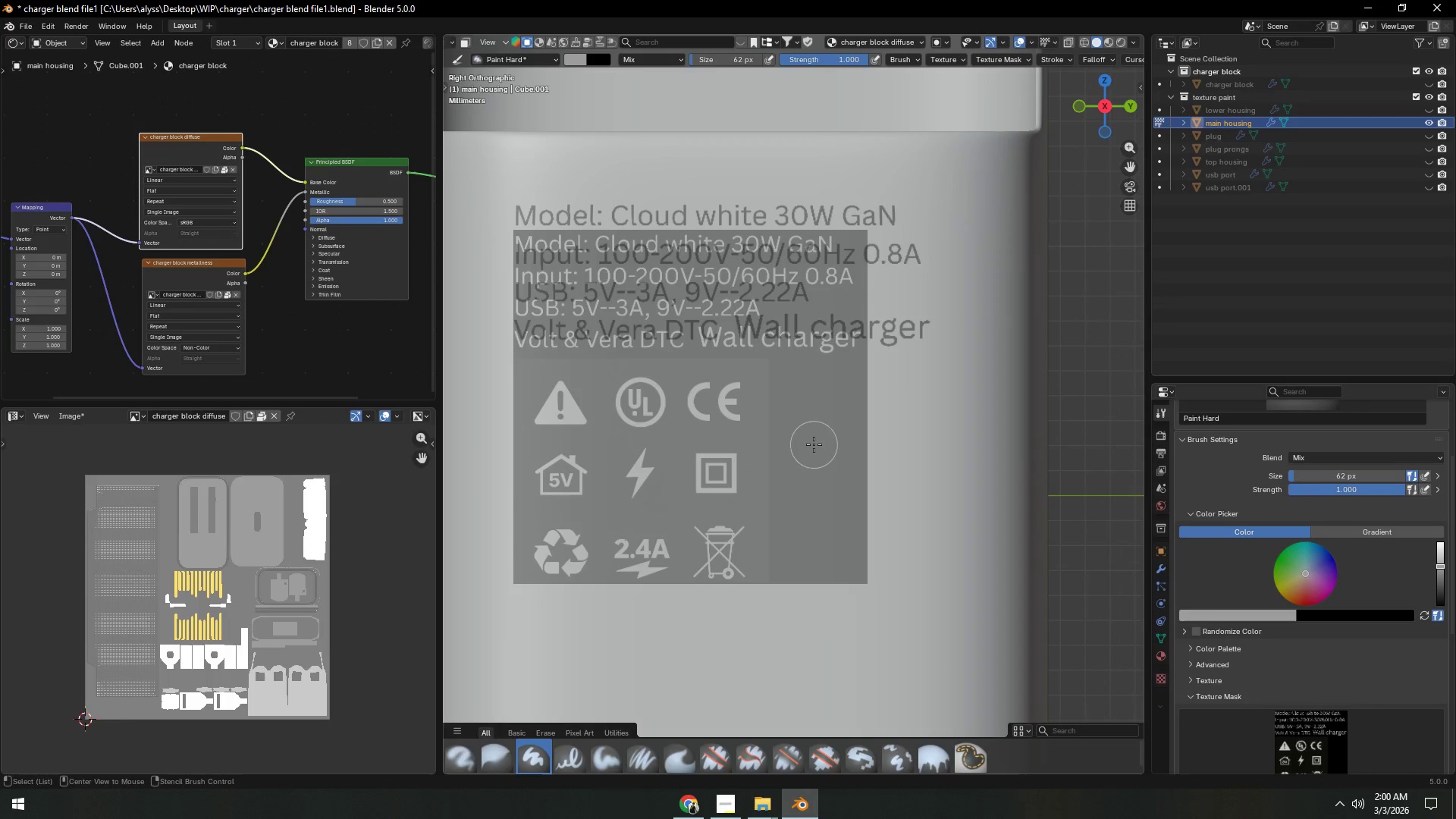 
key(Alt+AltLeft)
 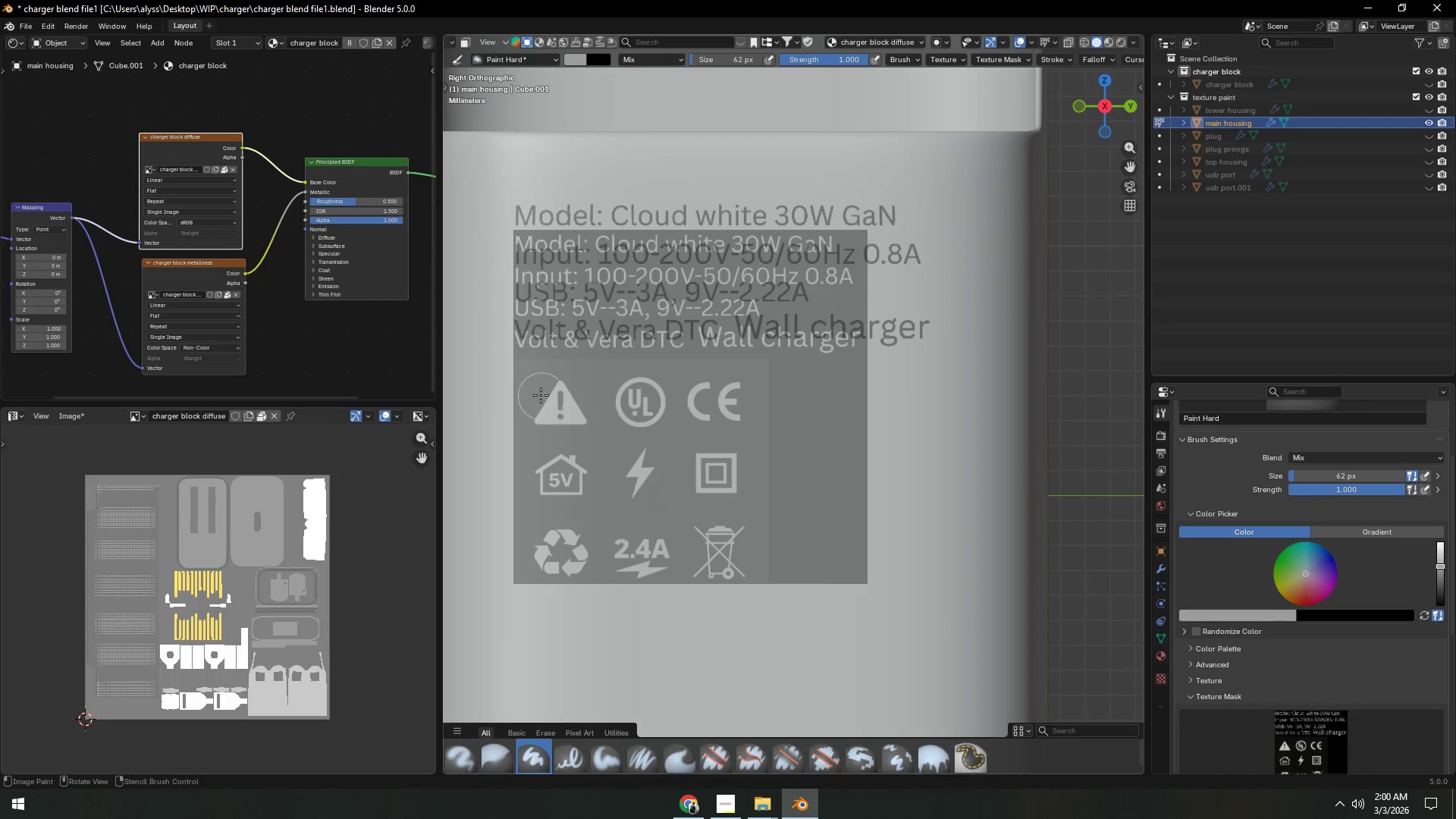 
left_click_drag(start_coordinate=[510, 378], to_coordinate=[561, 371])
 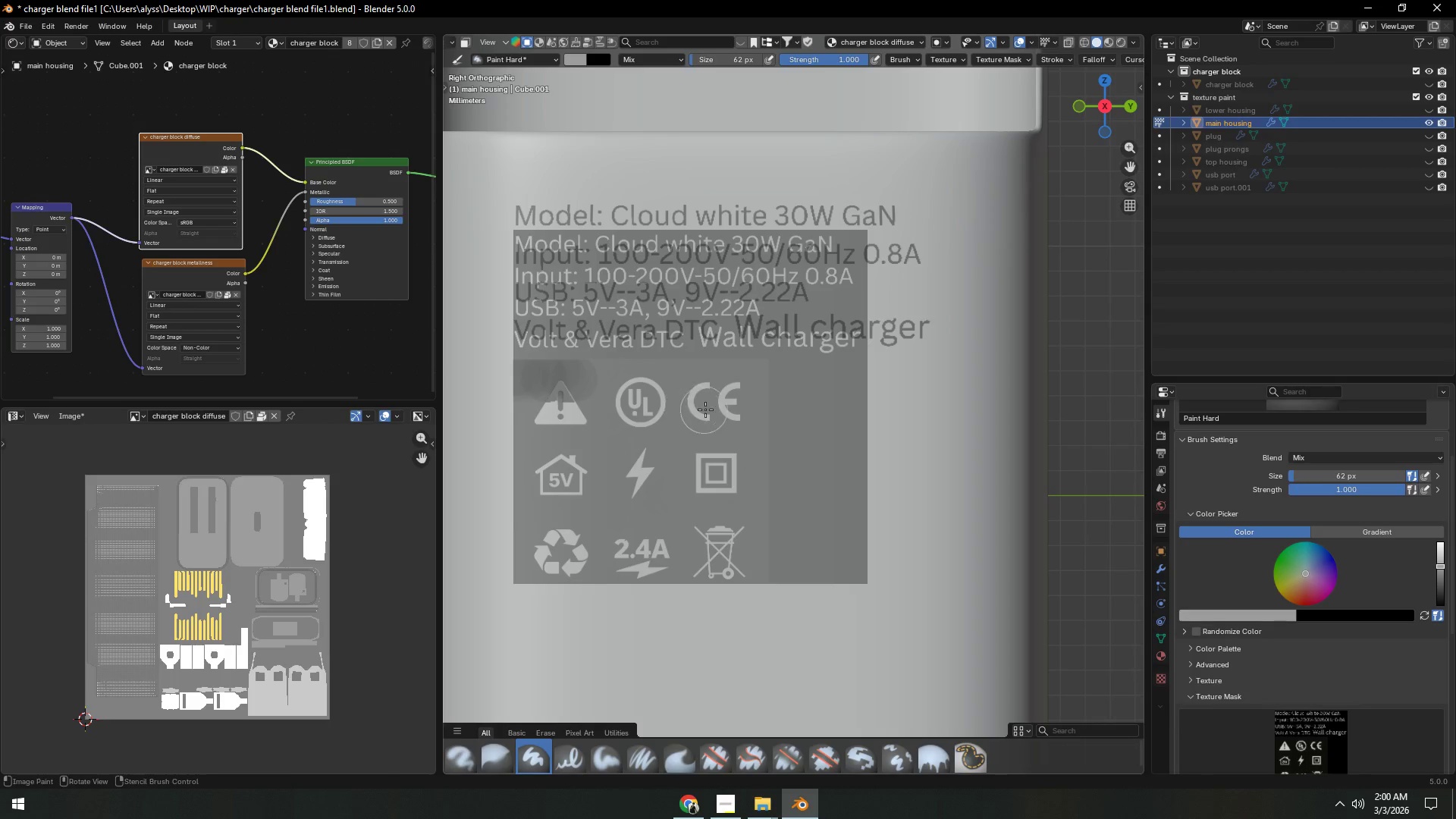 
hold_key(key=ControlLeft, duration=0.77)
 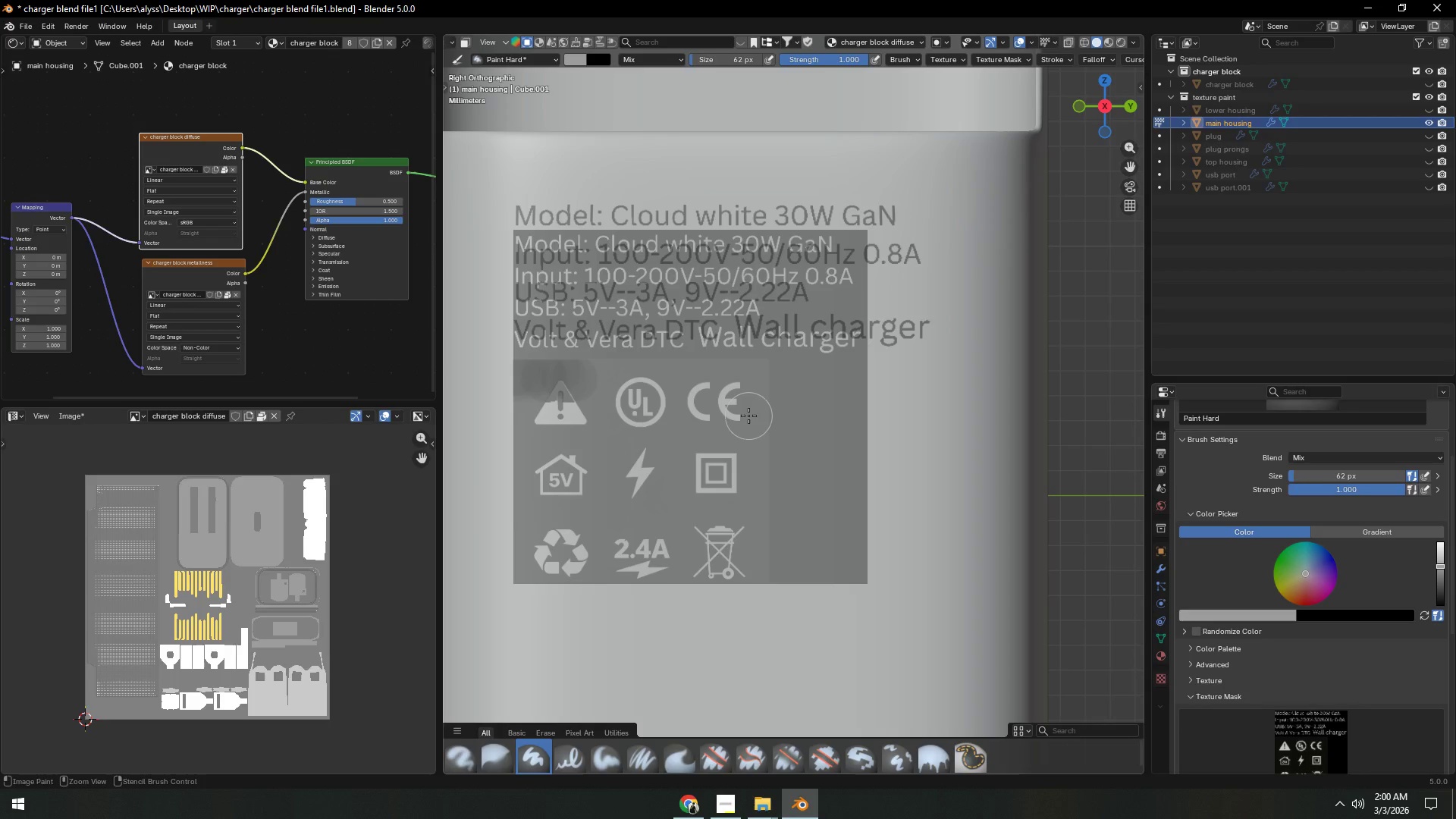 
key(Control+ControlLeft)
 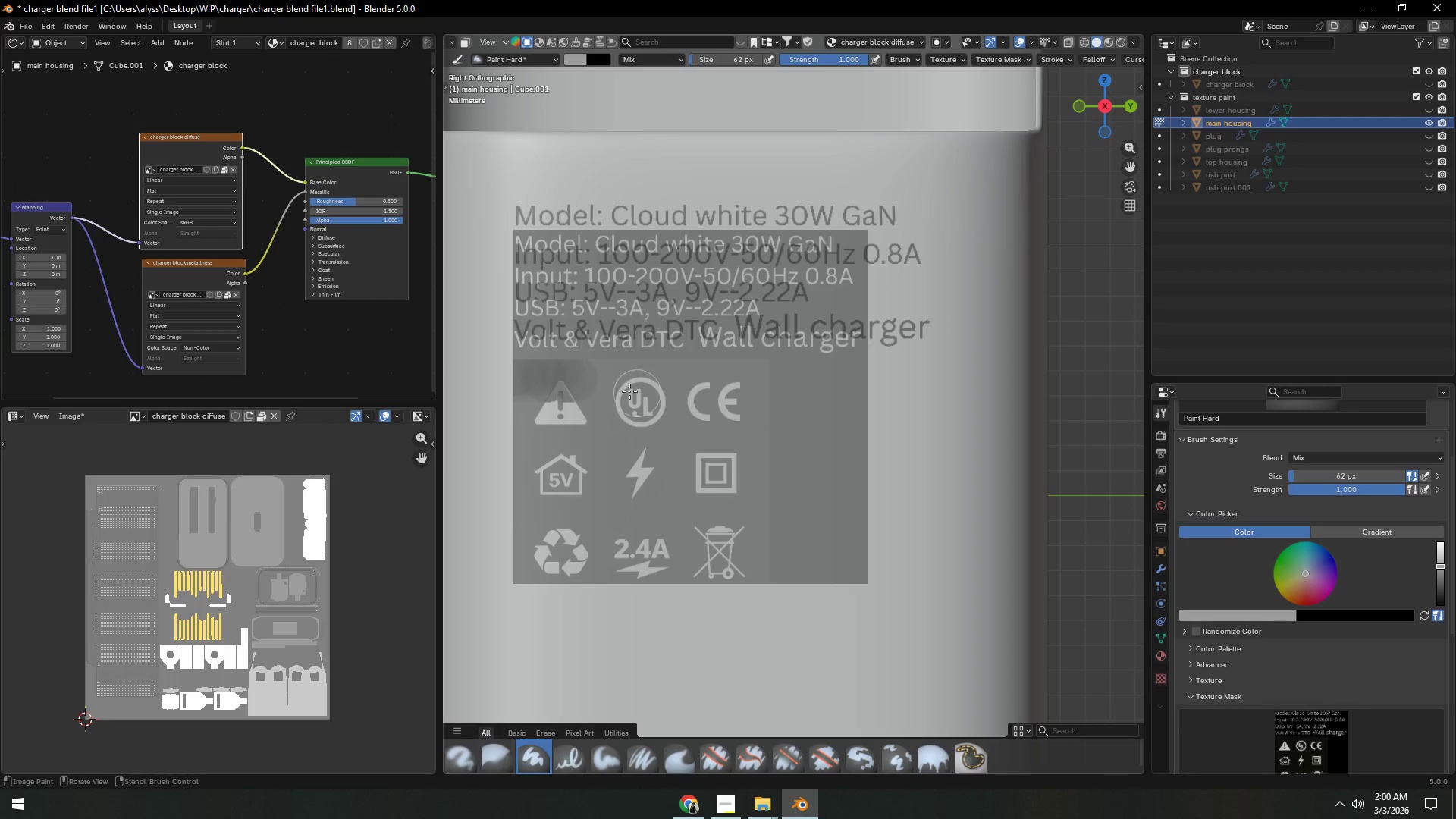 
left_click_drag(start_coordinate=[564, 381], to_coordinate=[682, 549])
 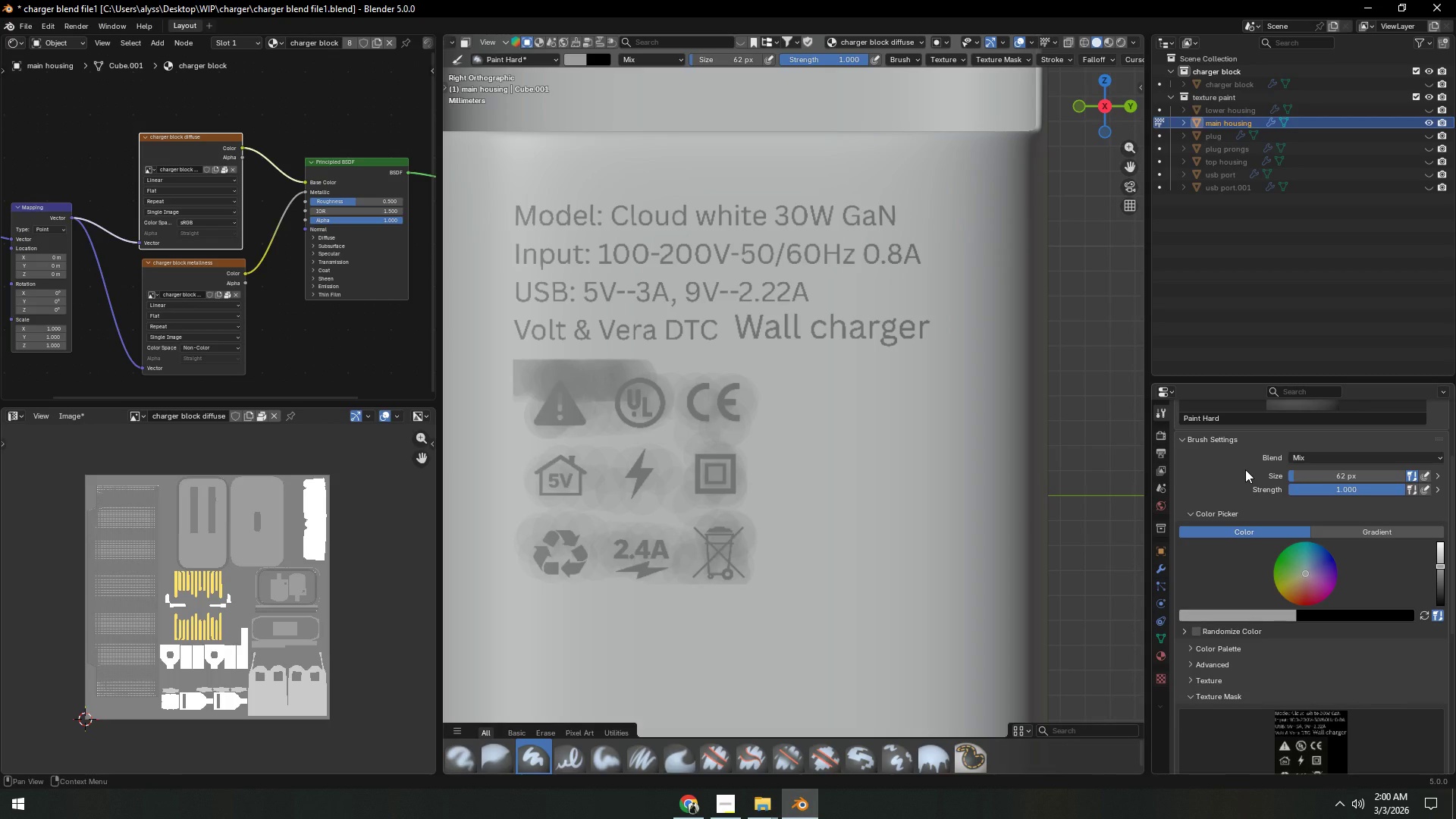 
key(Control+Z)
 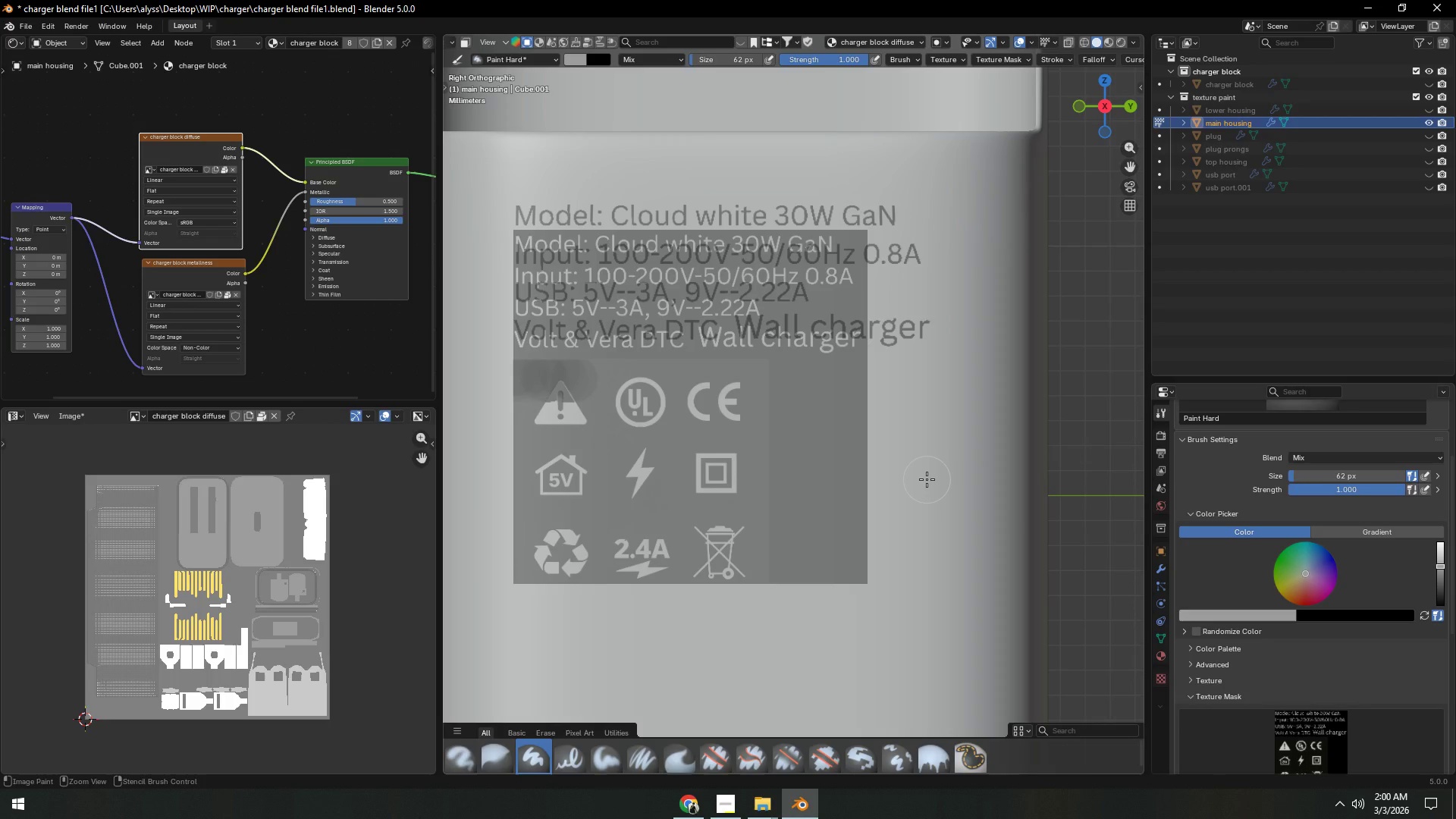 
key(Control+Z)
 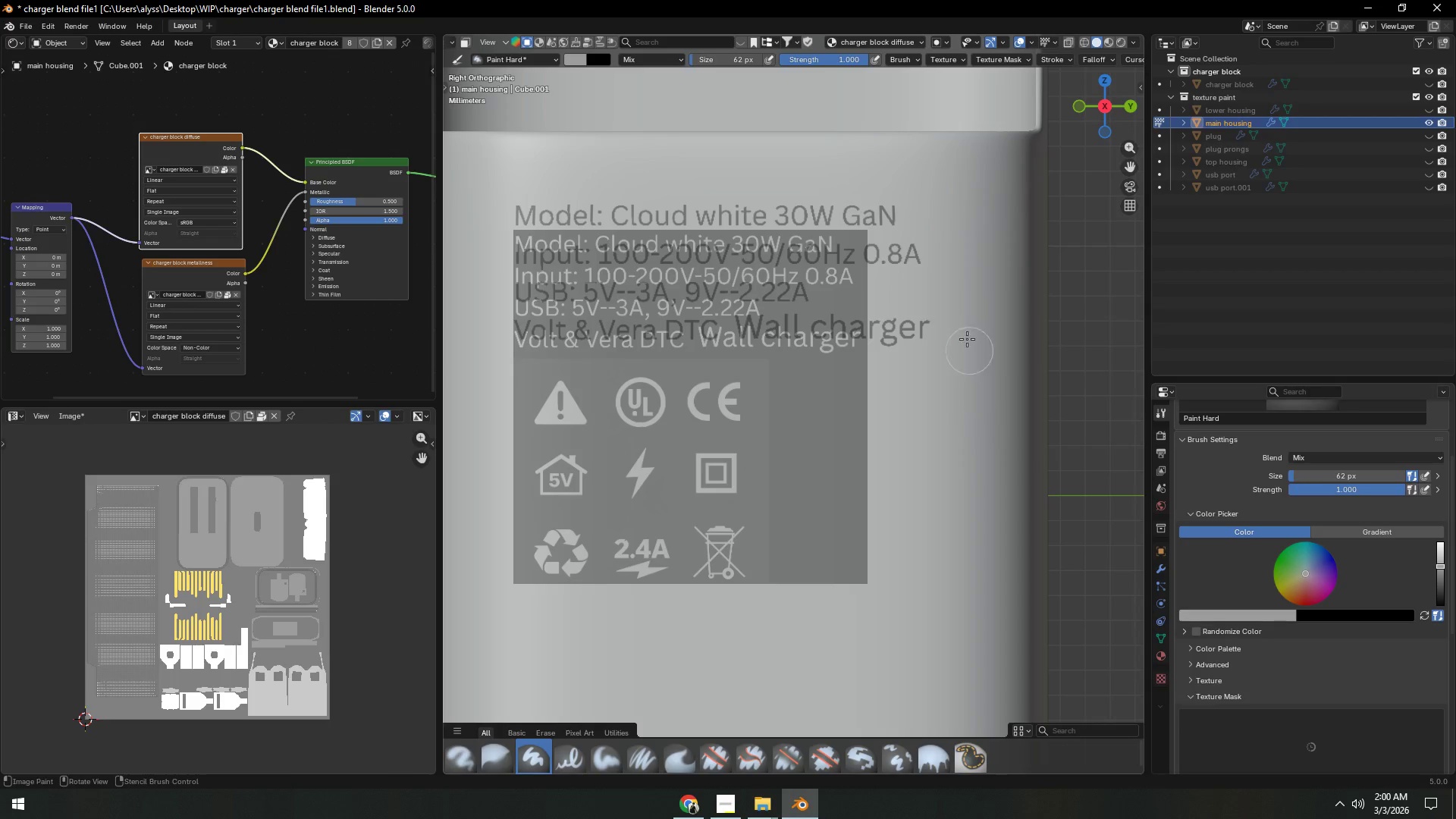 
left_click([1055, 58])
 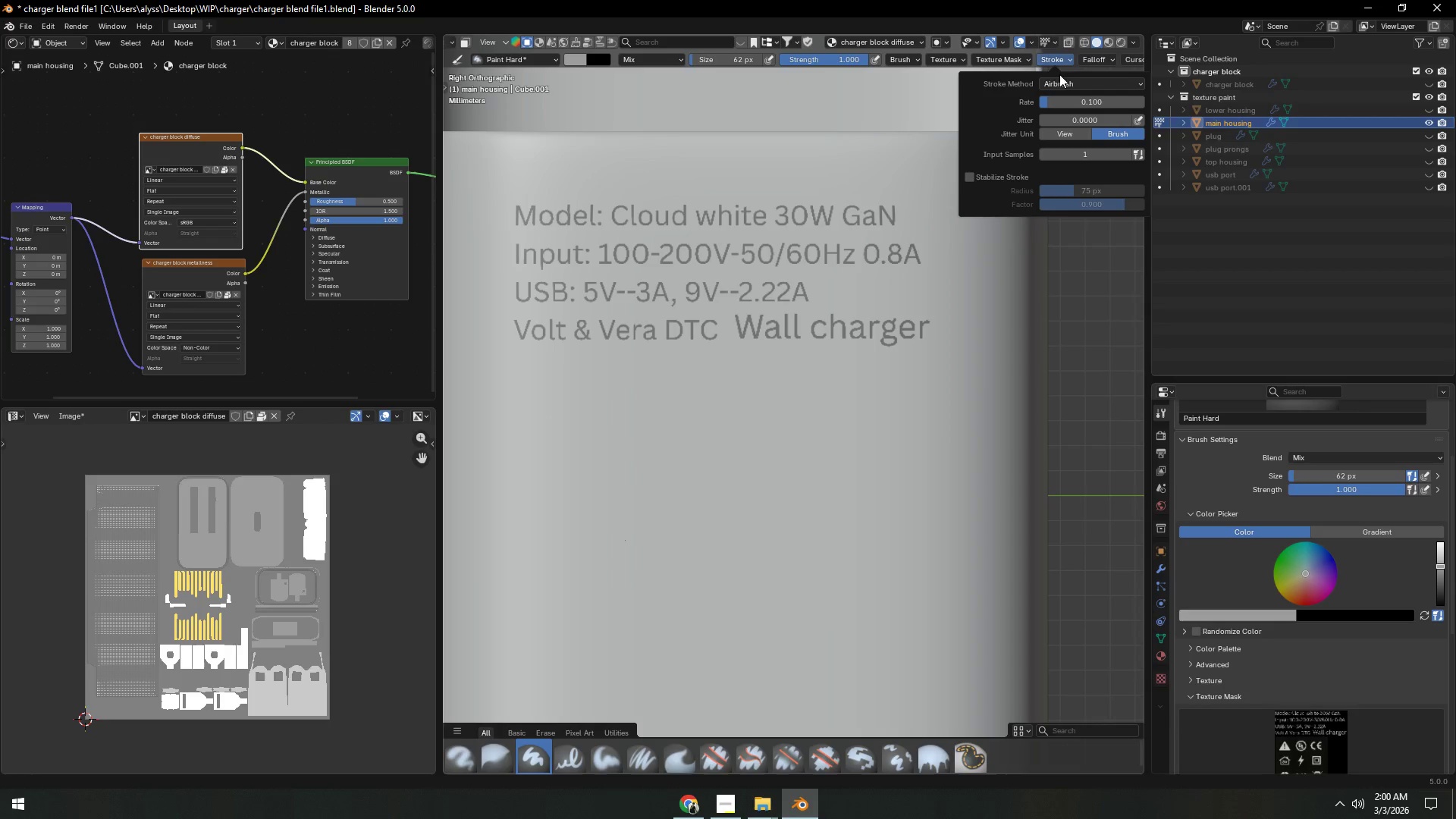 
left_click([1061, 83])
 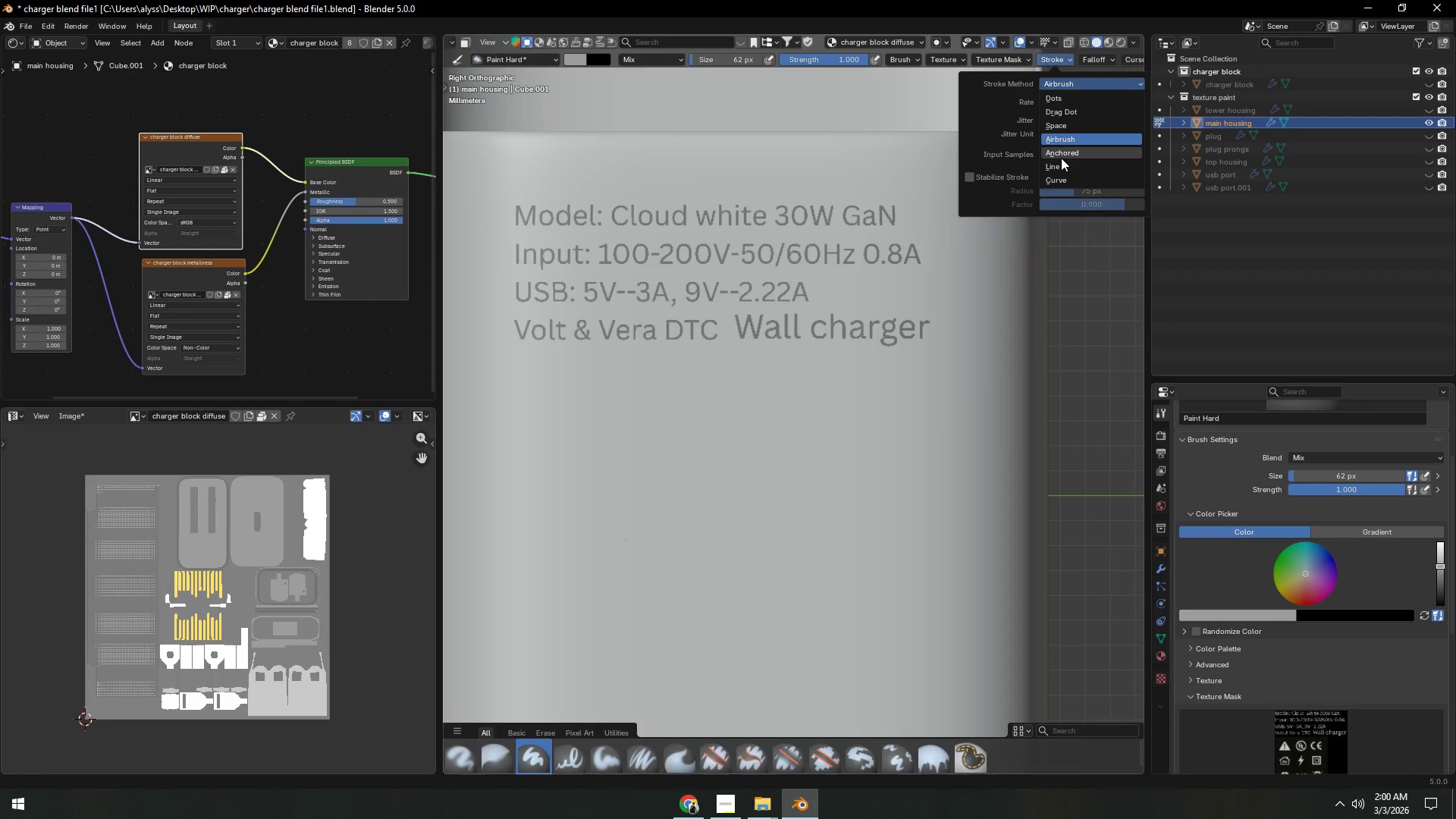 
mouse_move([1068, 185])
 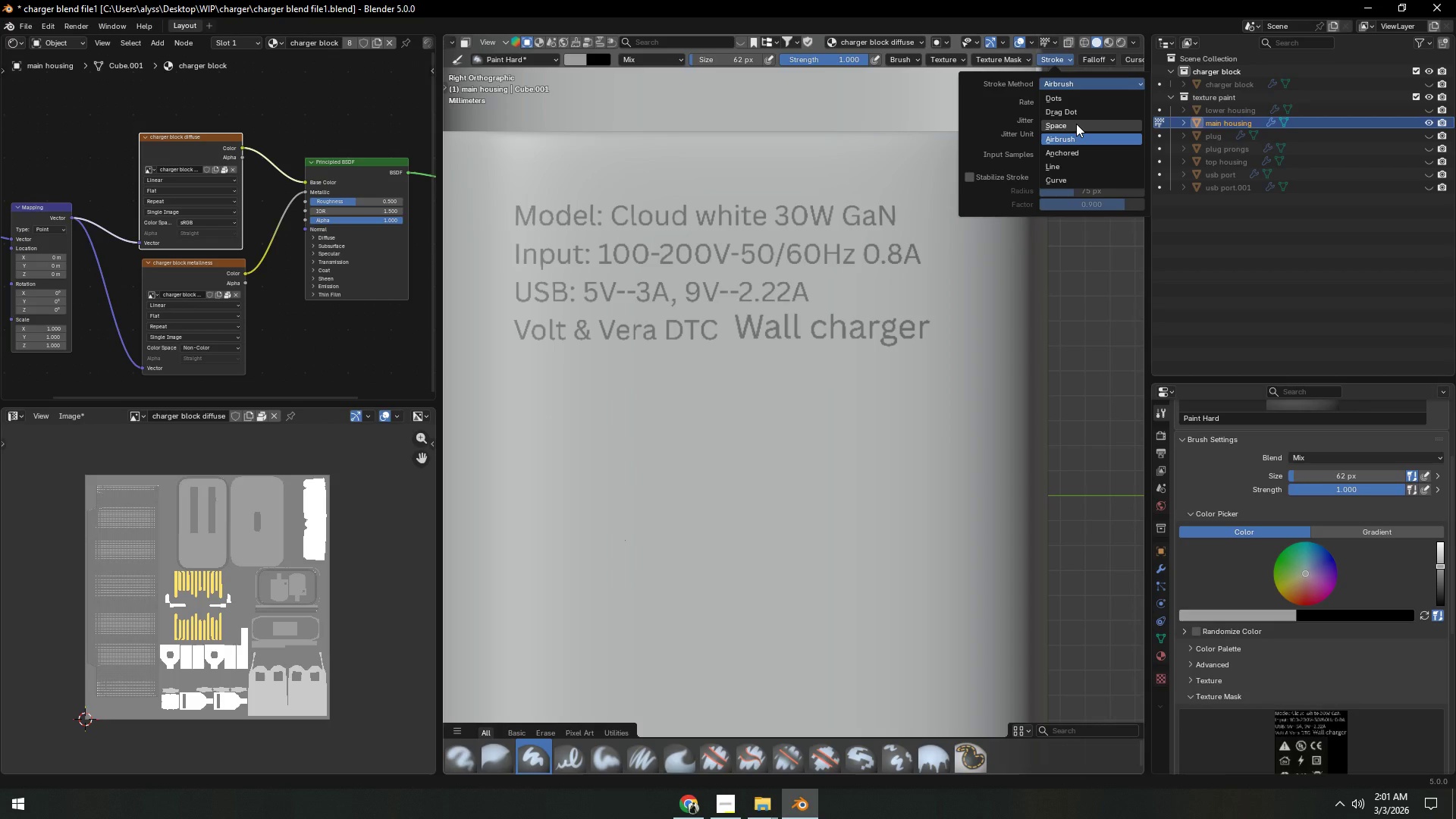 
left_click([1076, 124])
 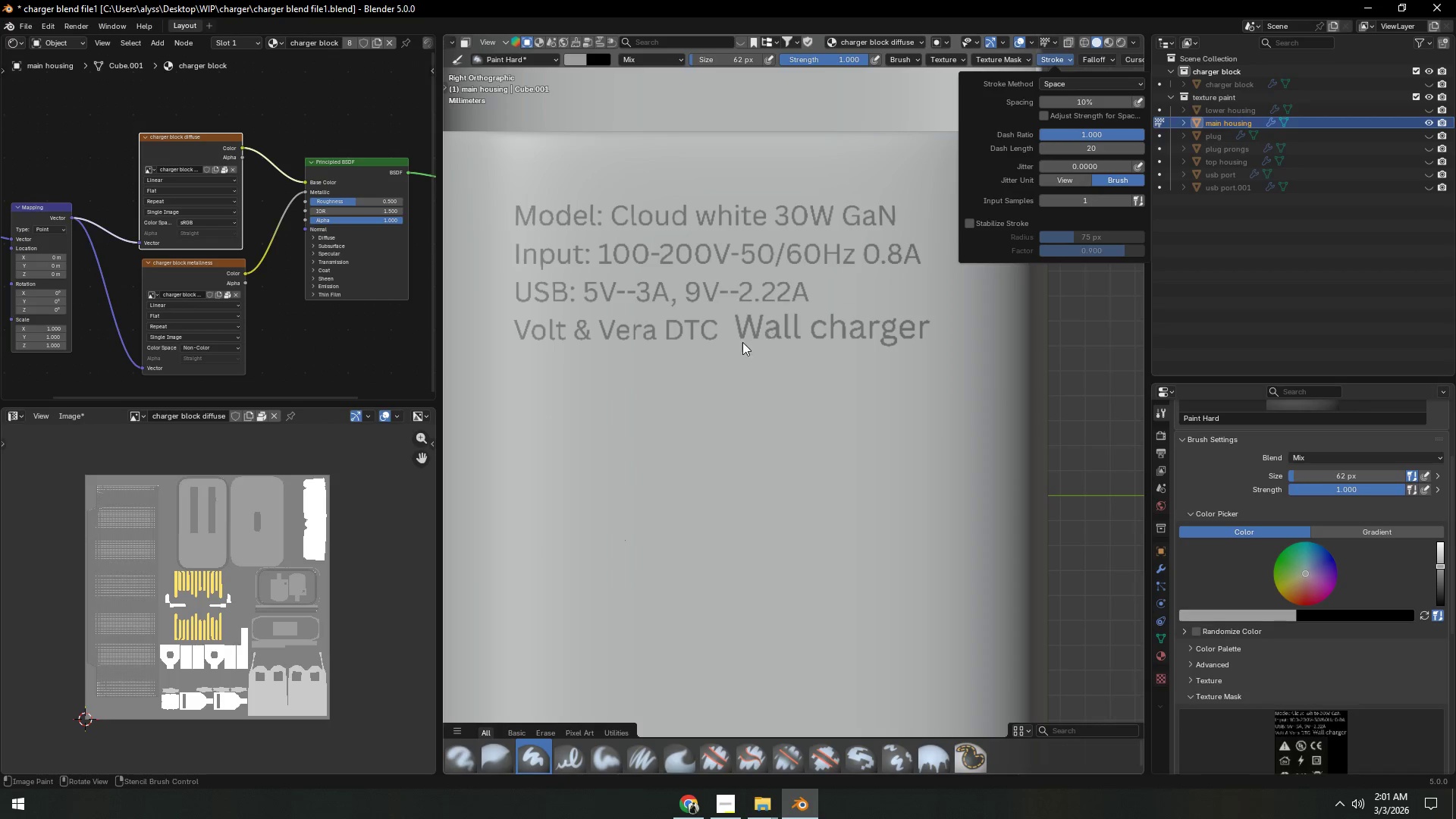 
left_click([741, 342])
 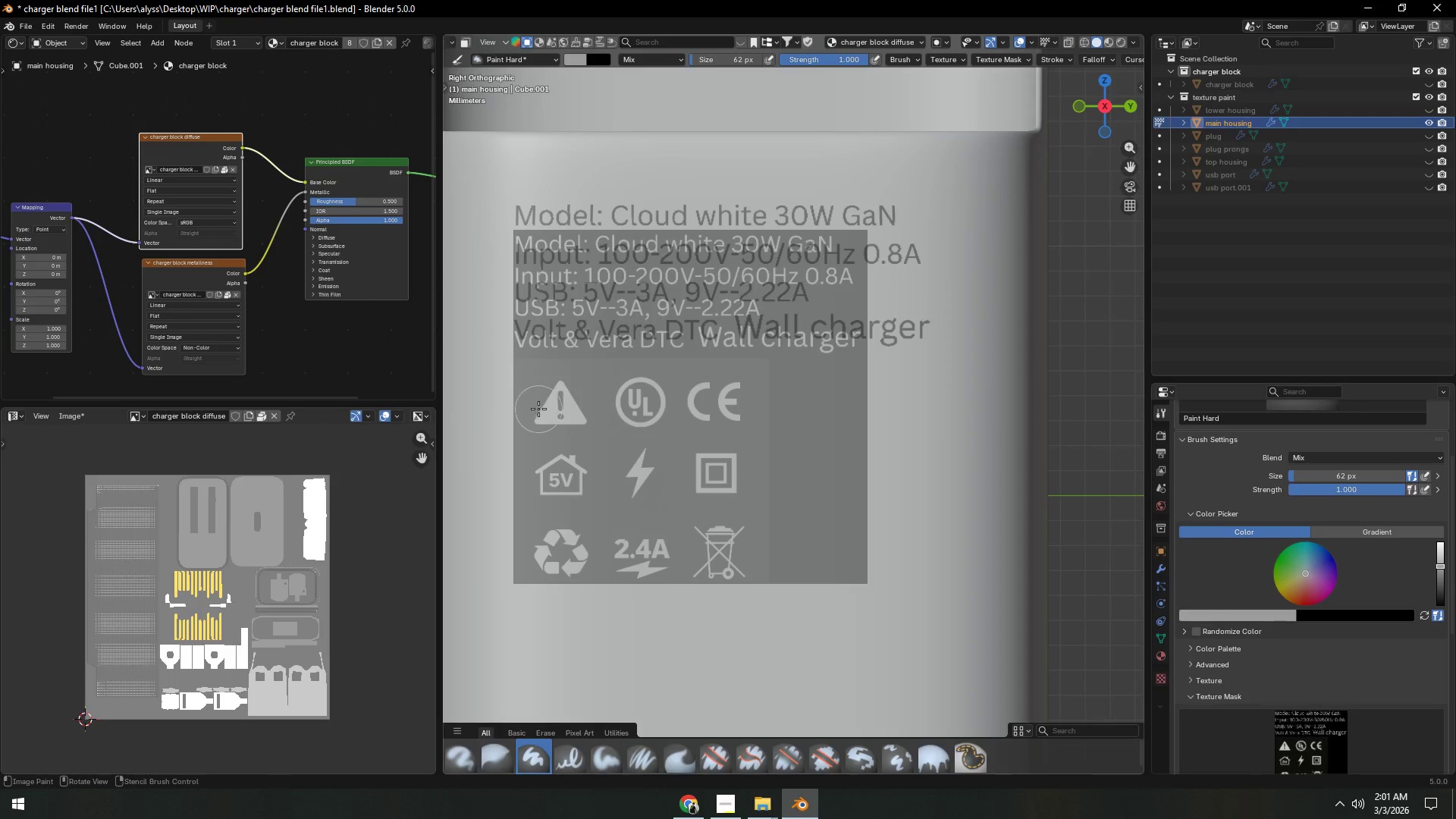 
left_click_drag(start_coordinate=[541, 409], to_coordinate=[714, 420])
 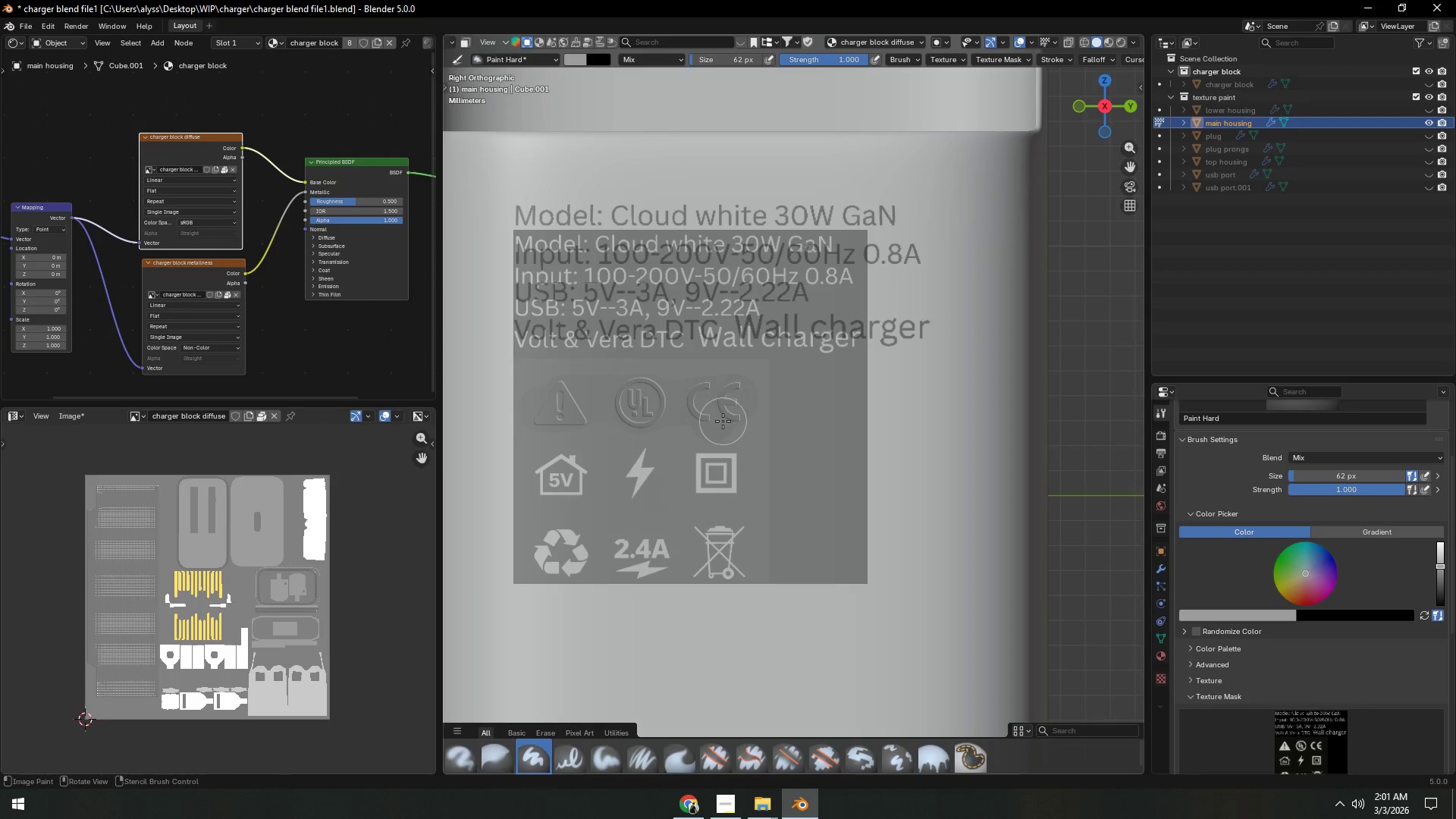 
key(Control+Z)
 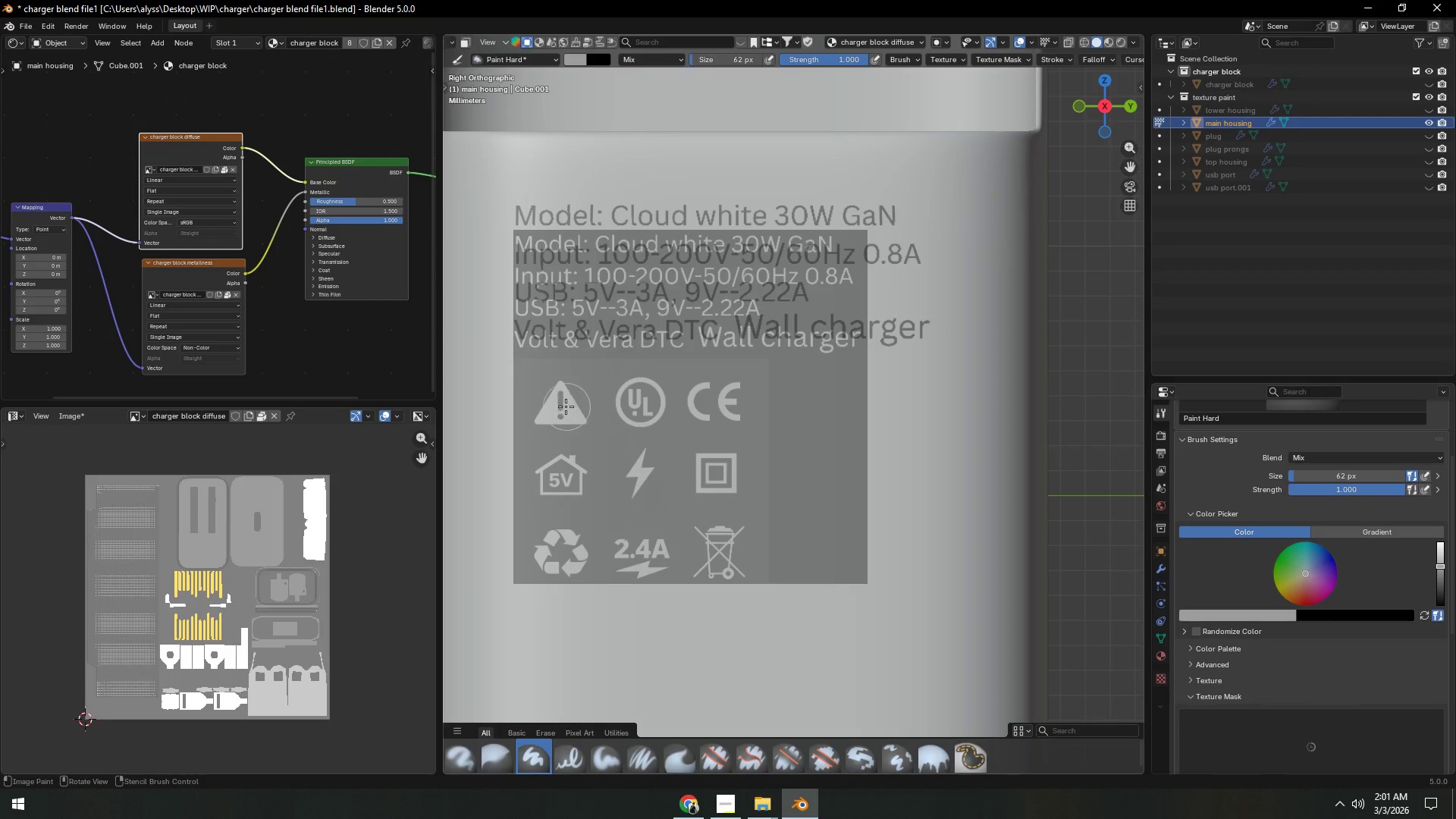 
key(F)
 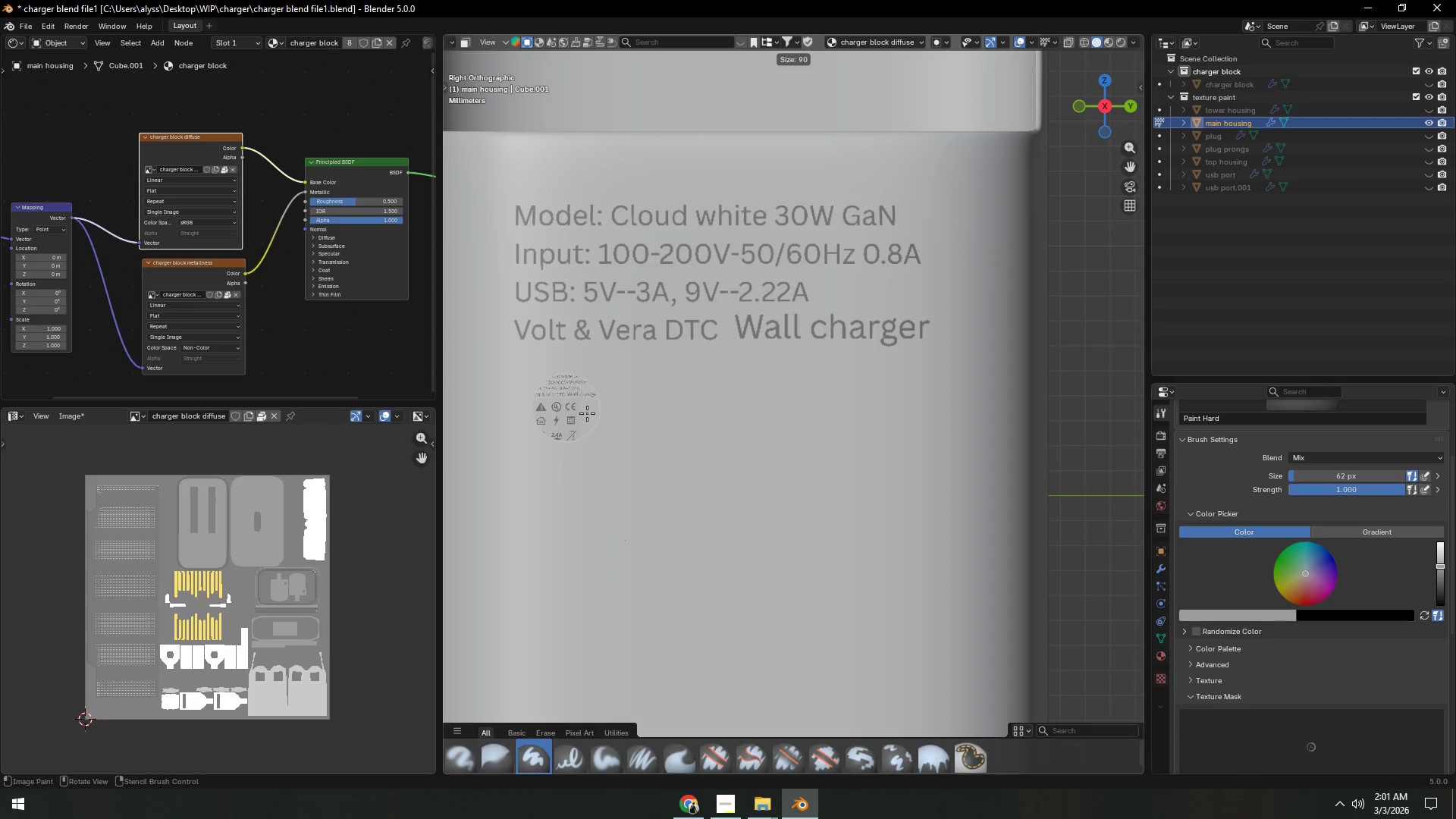 
left_click([592, 415])
 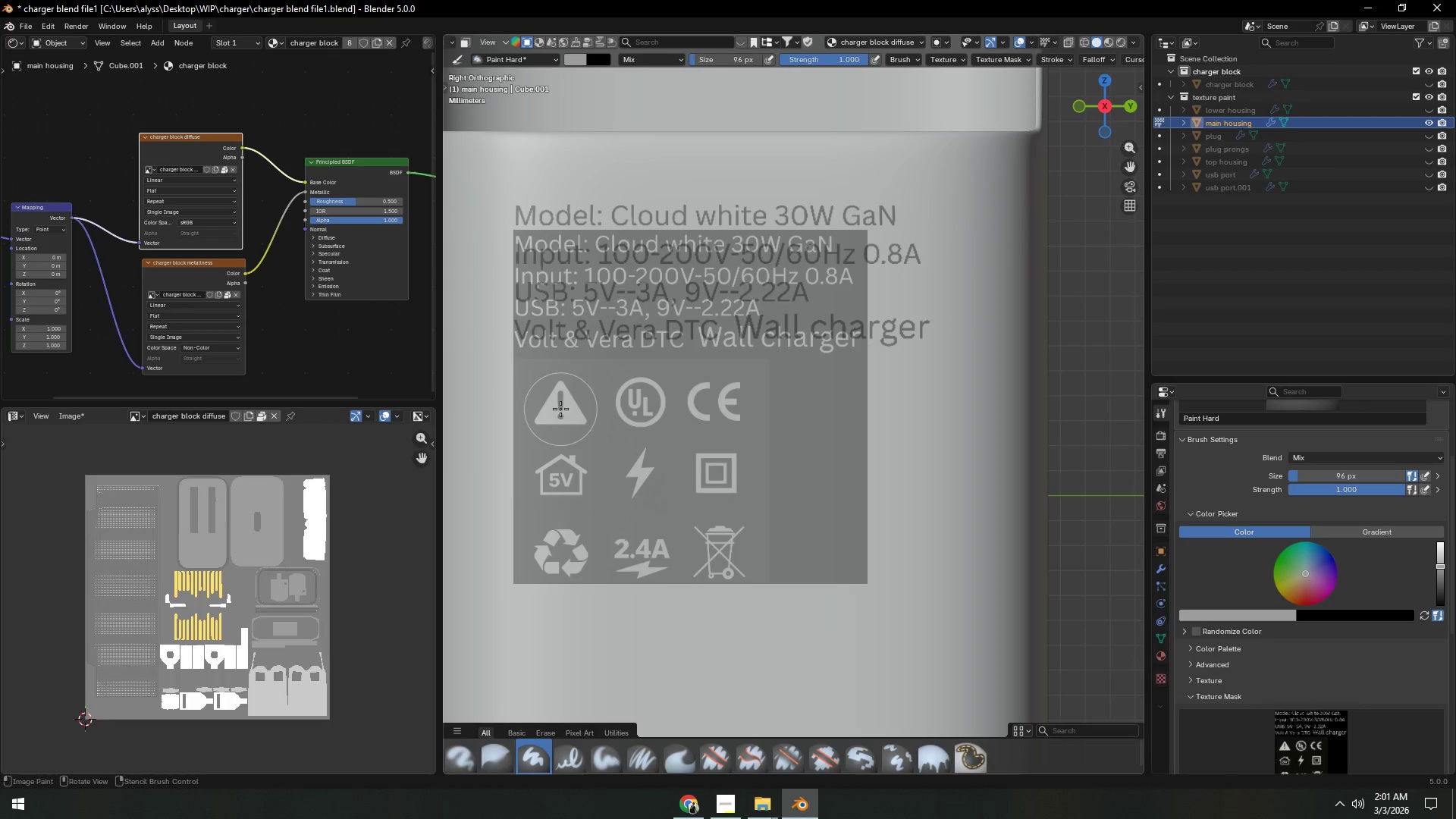 
left_click([560, 408])
 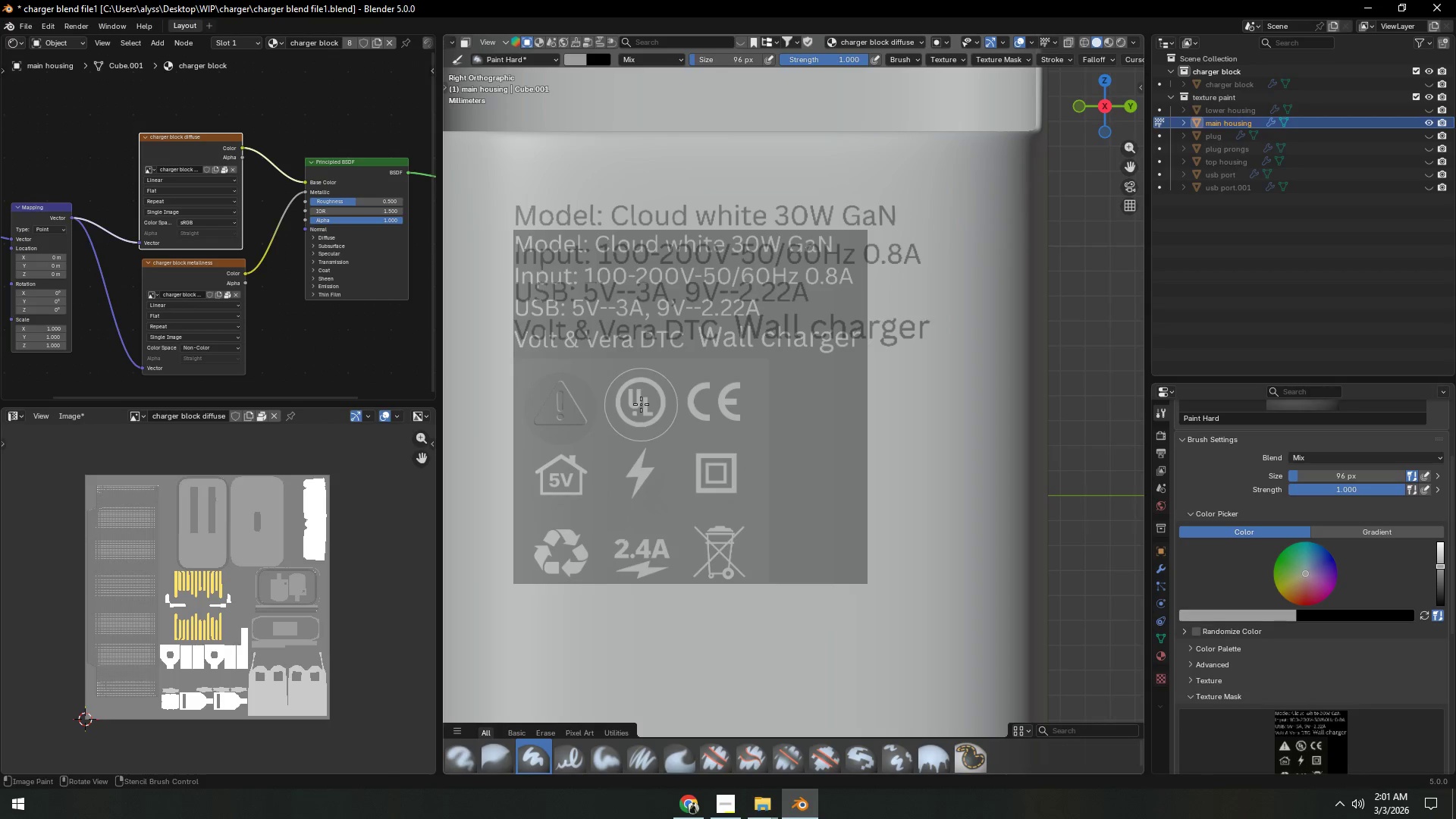 
left_click([641, 404])
 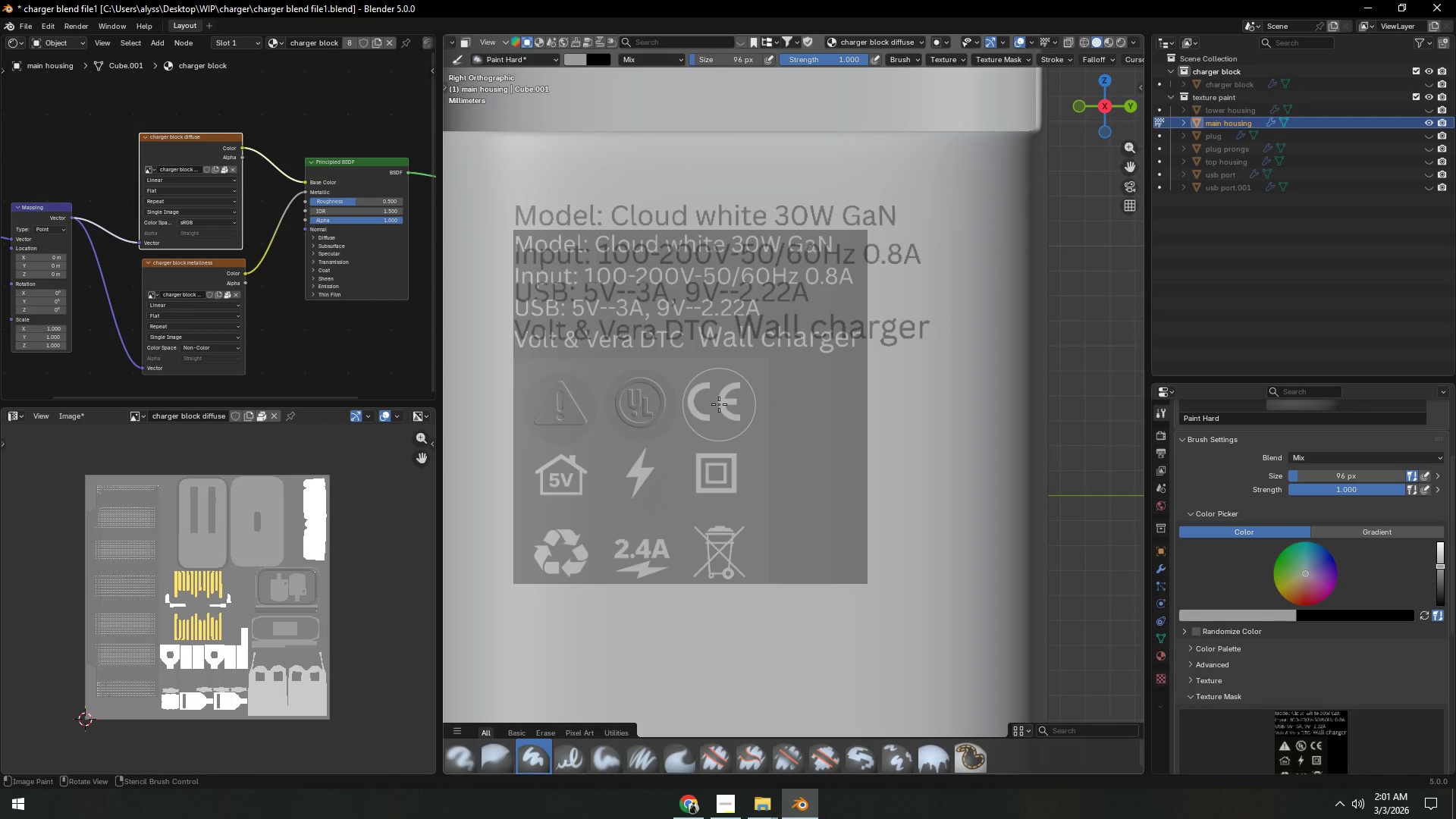 
left_click([719, 404])
 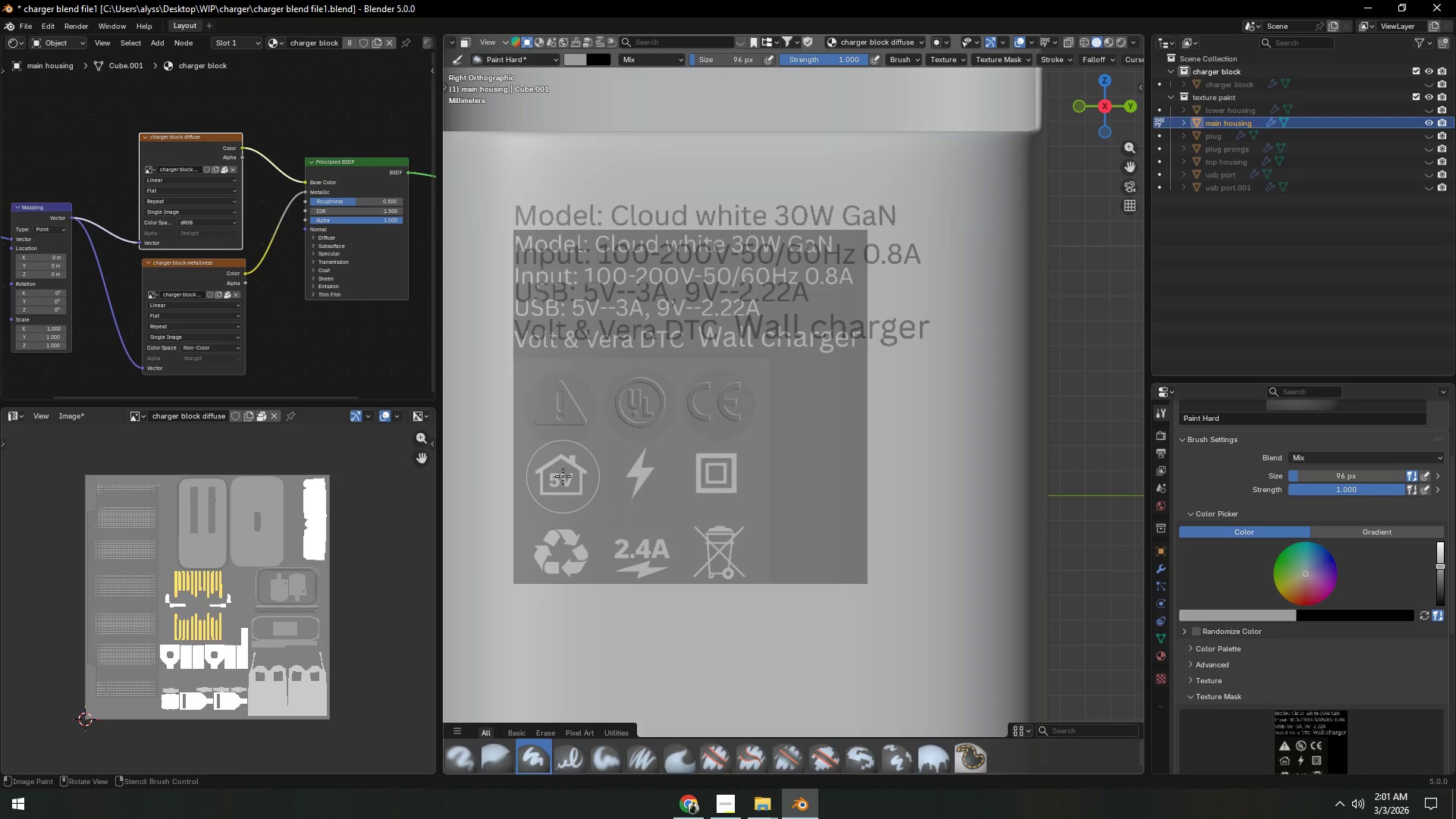 
key(Control+Z)
 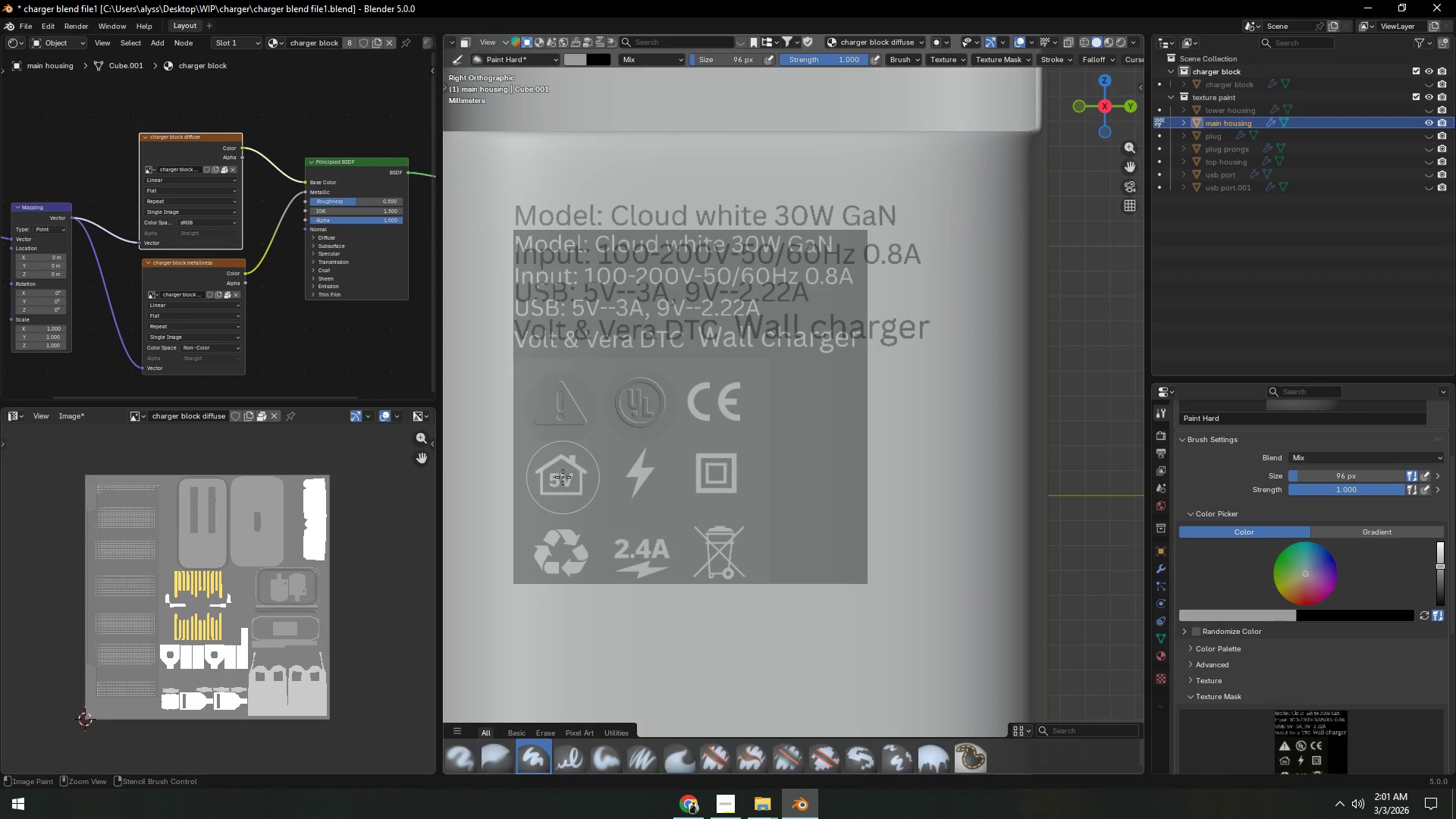 
key(Control+Z)
 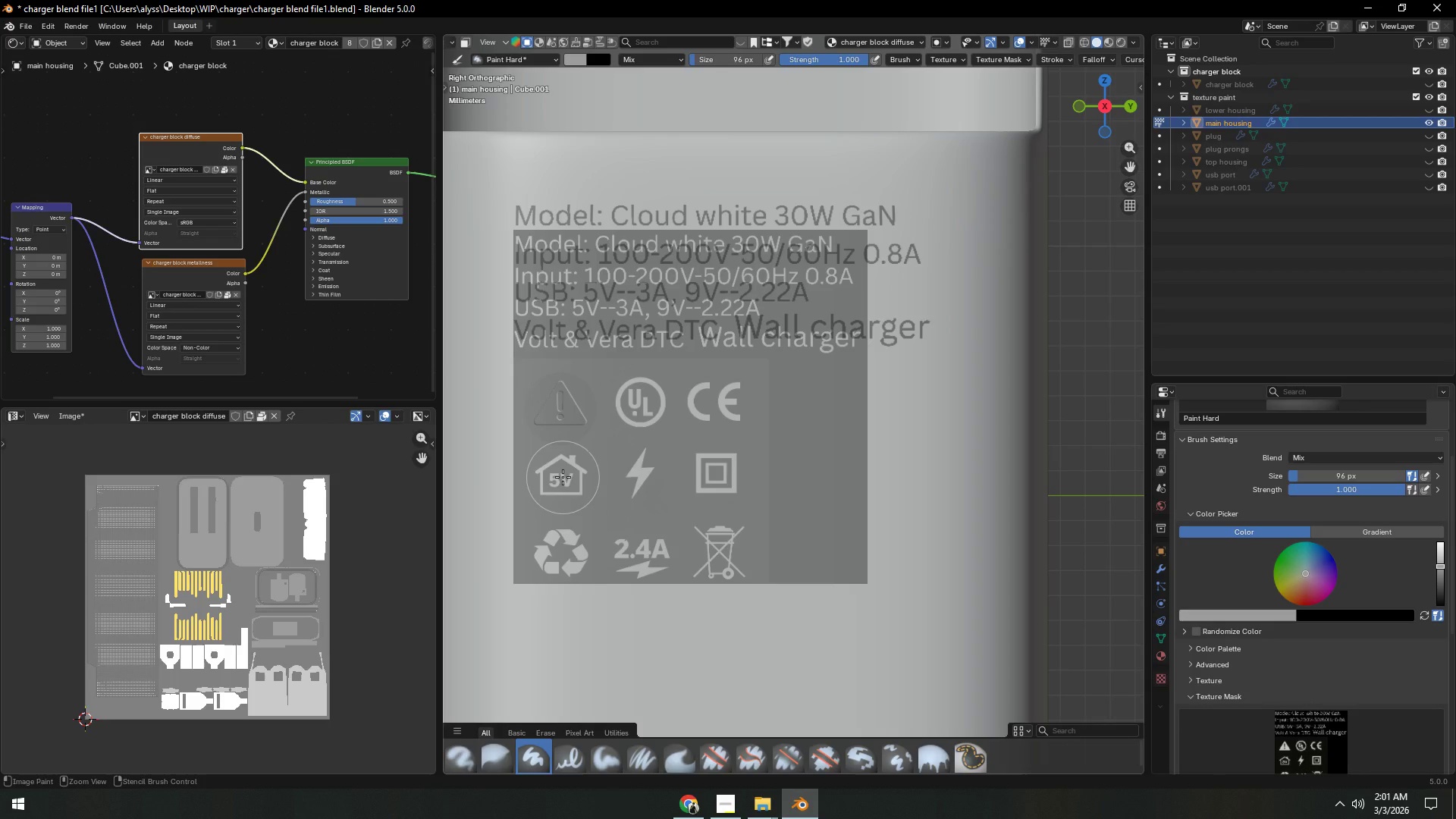 
key(Control+Z)
 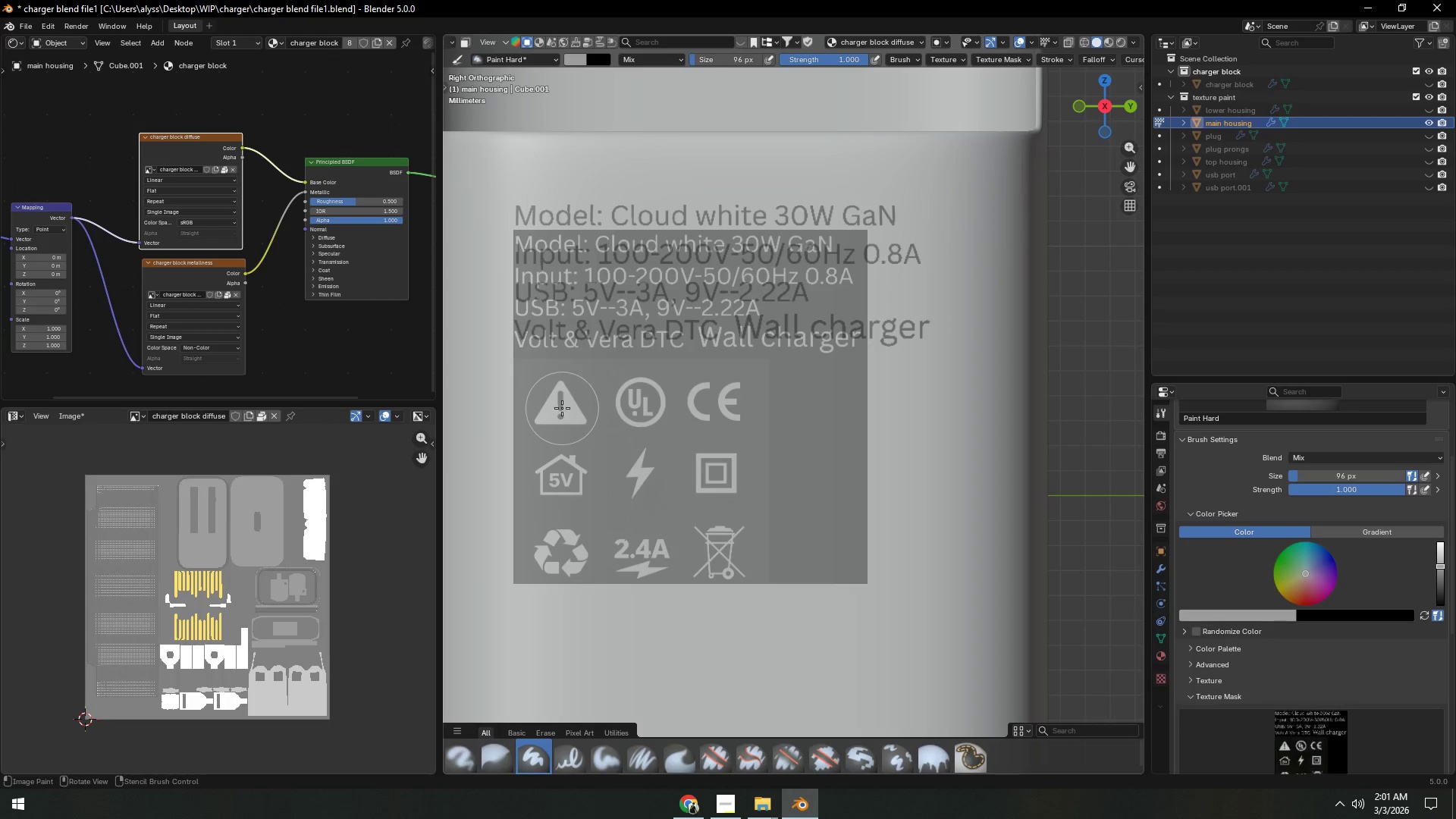 
key(F)
 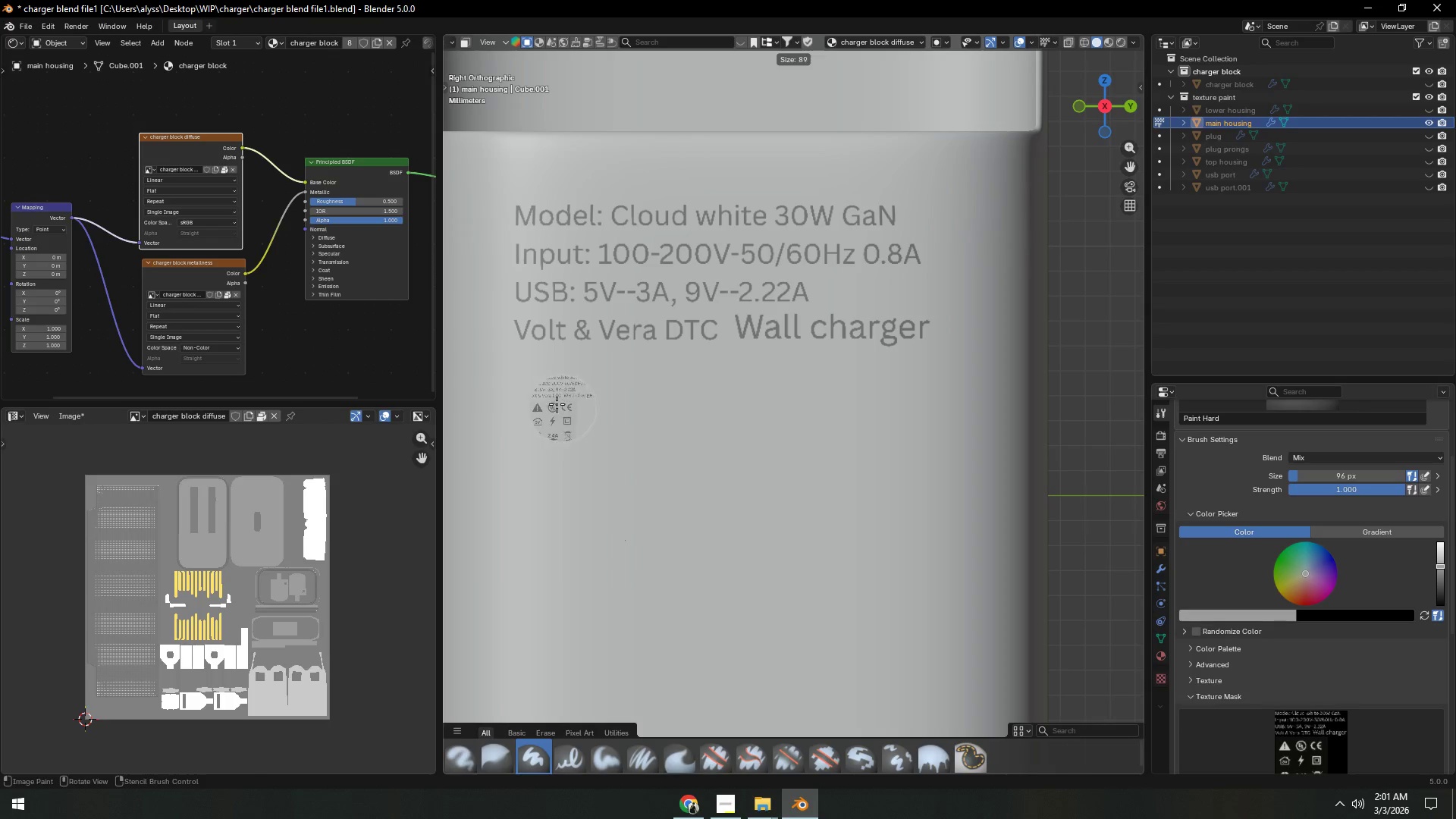 
left_click([551, 403])
 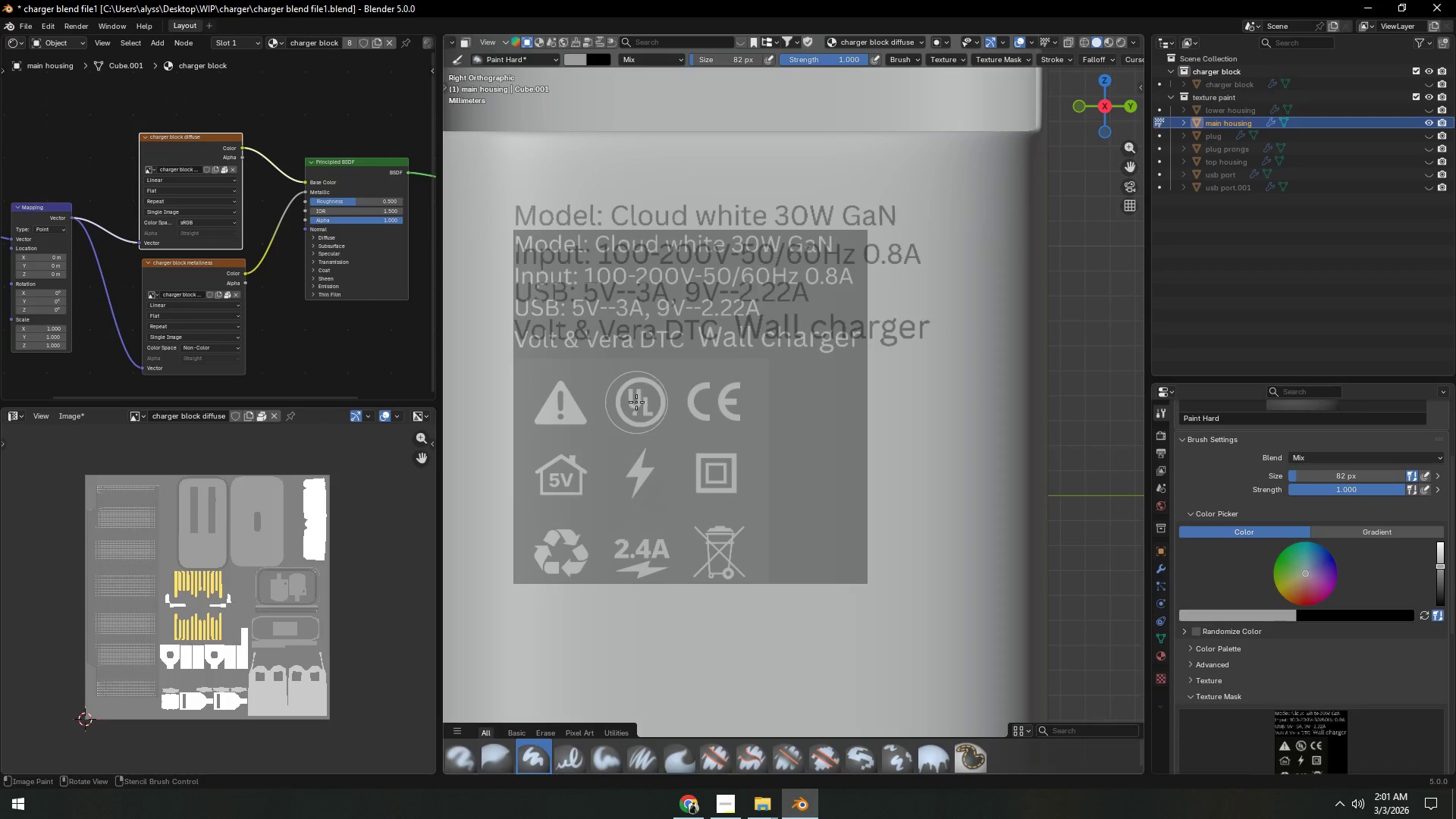 
key(F)
 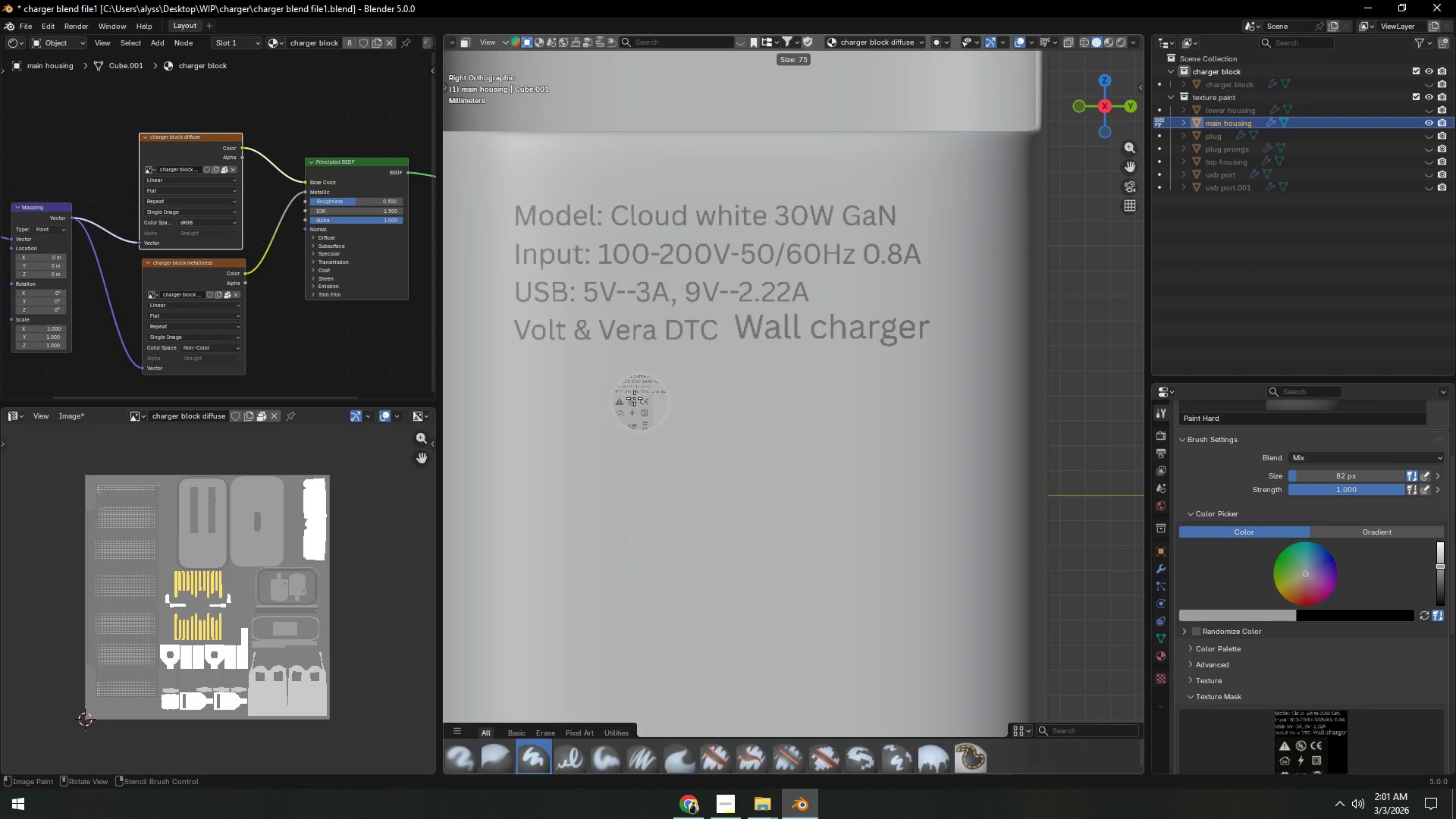 
left_click([632, 397])
 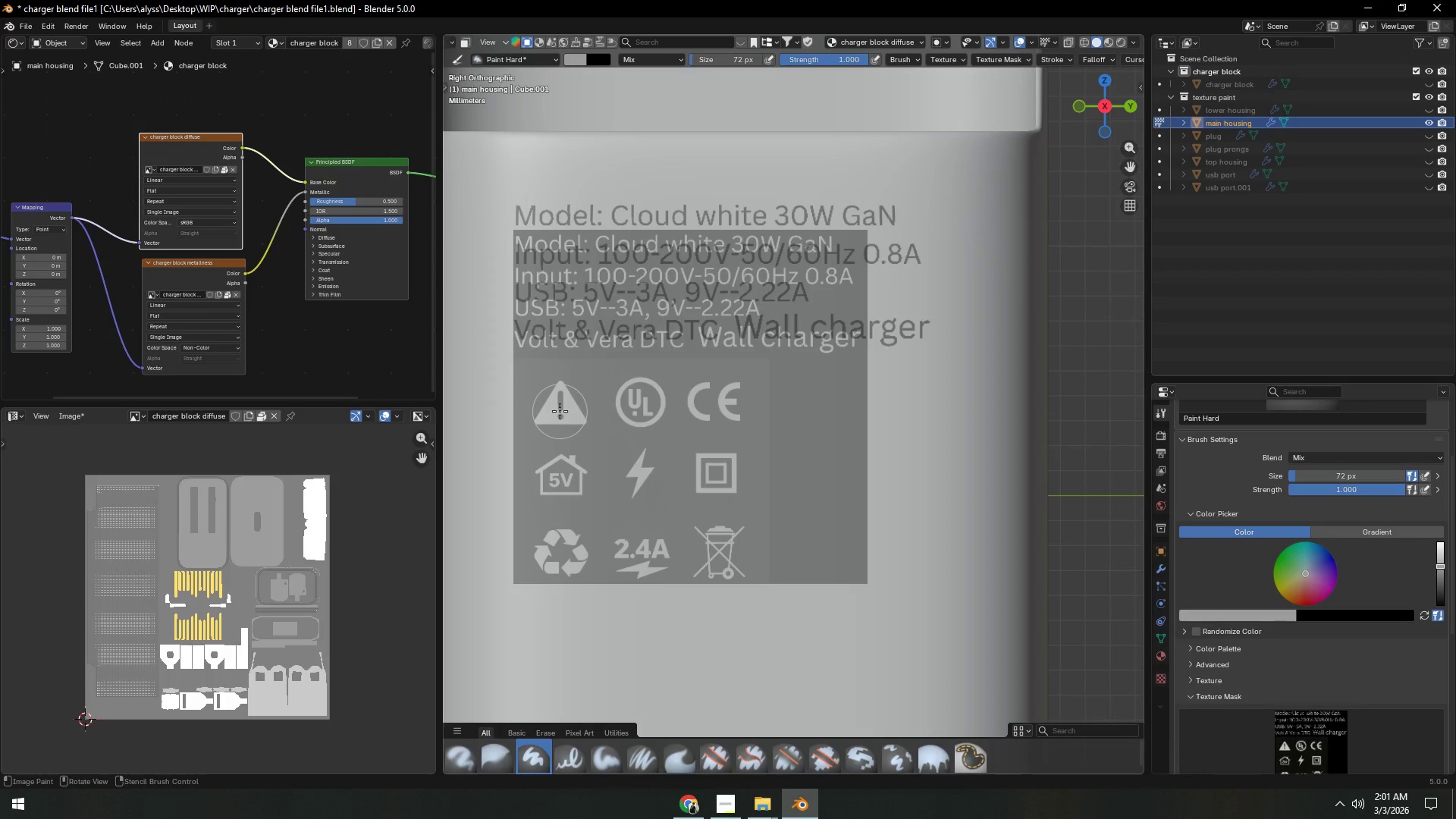 
wait(5.31)
 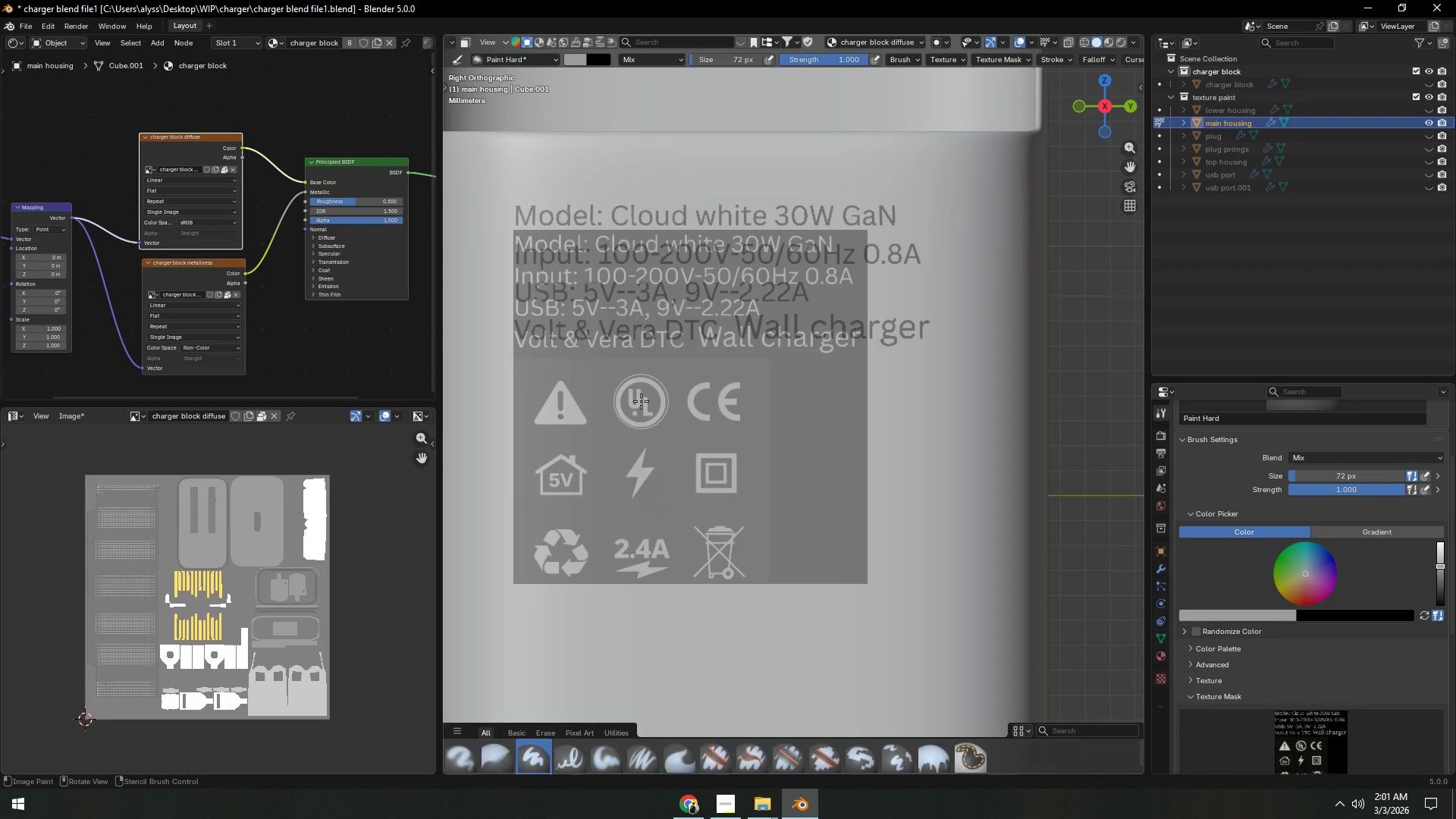 
key(F)
 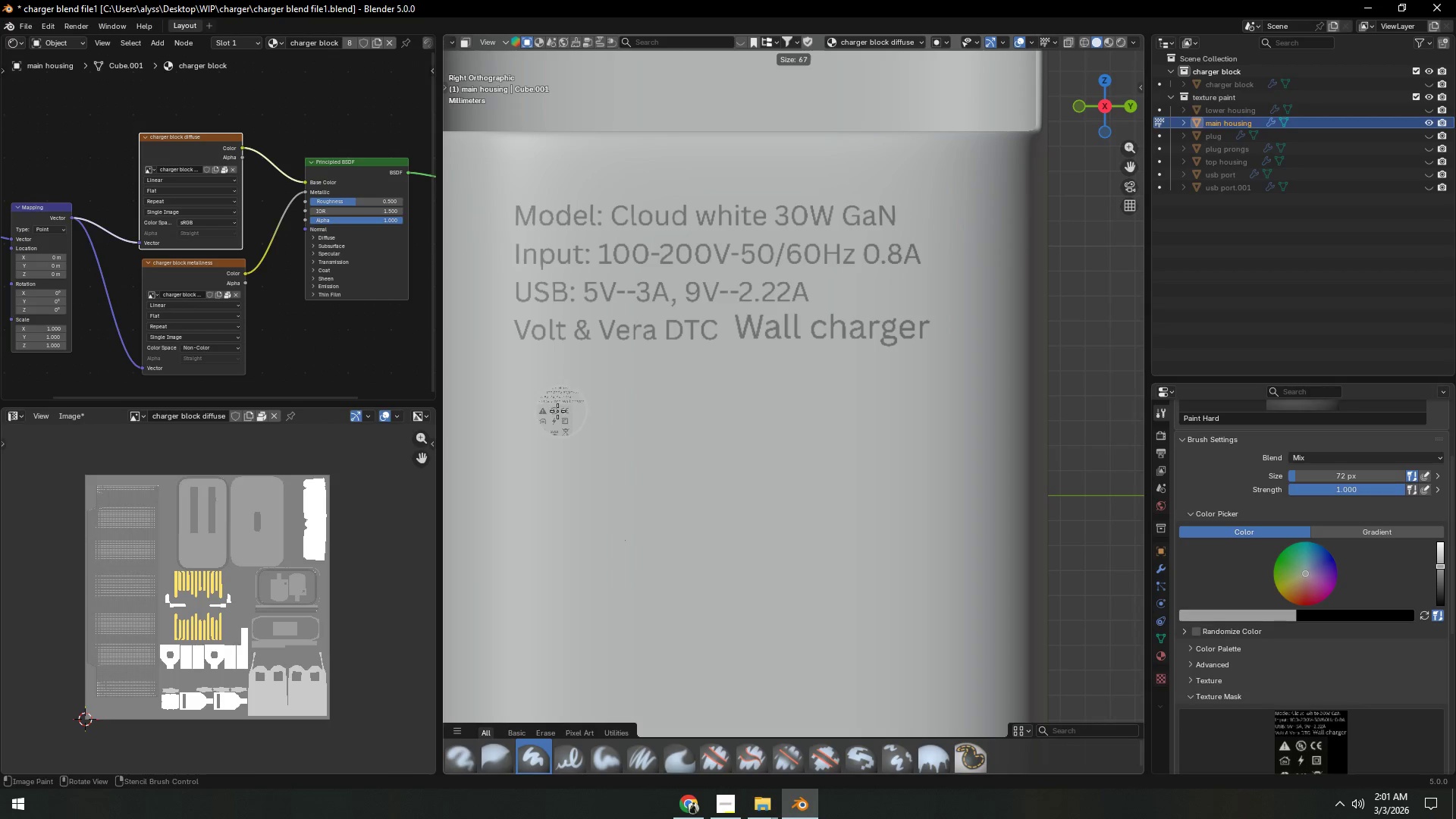 
left_click([557, 411])
 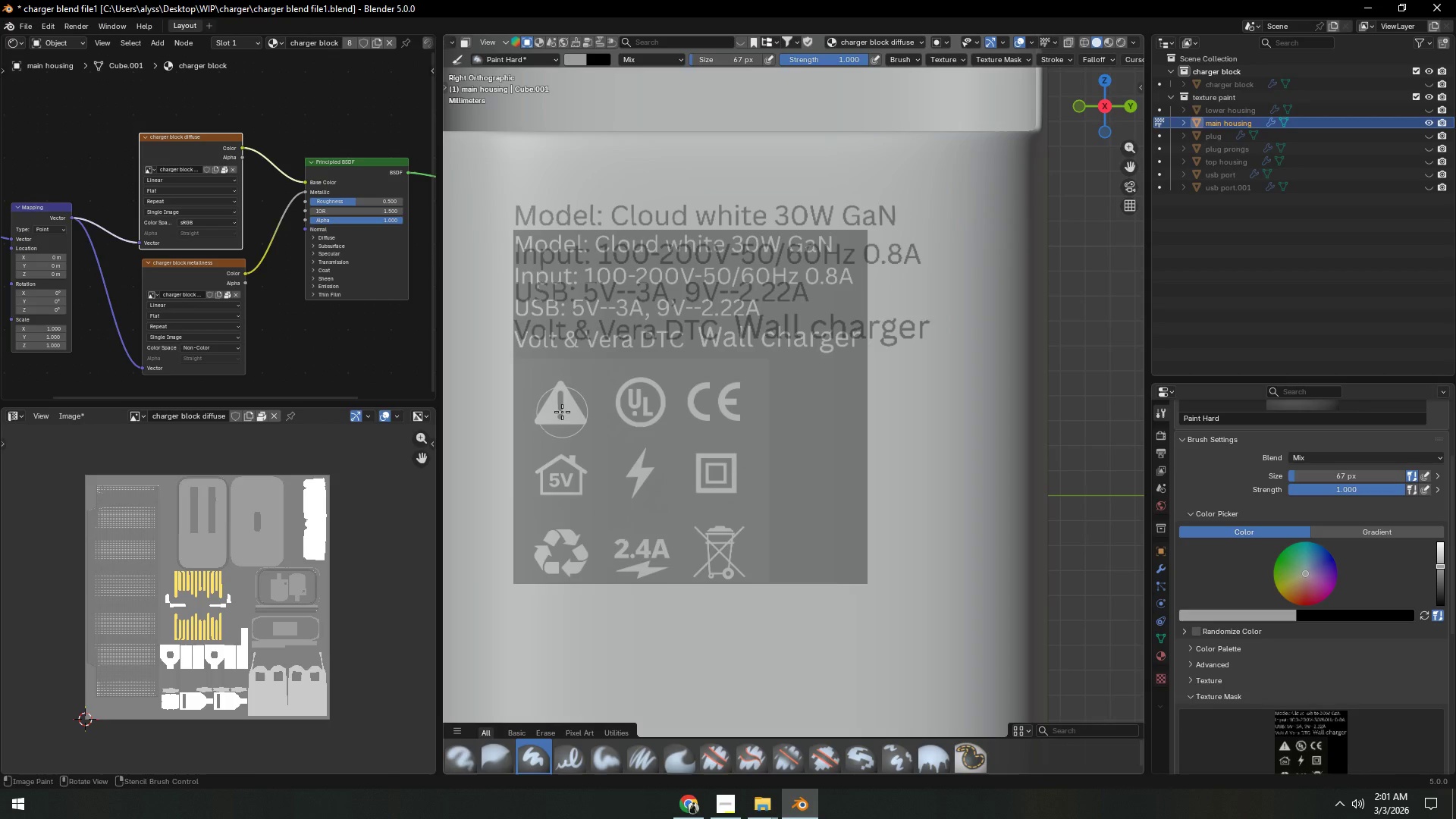 
key(F)
 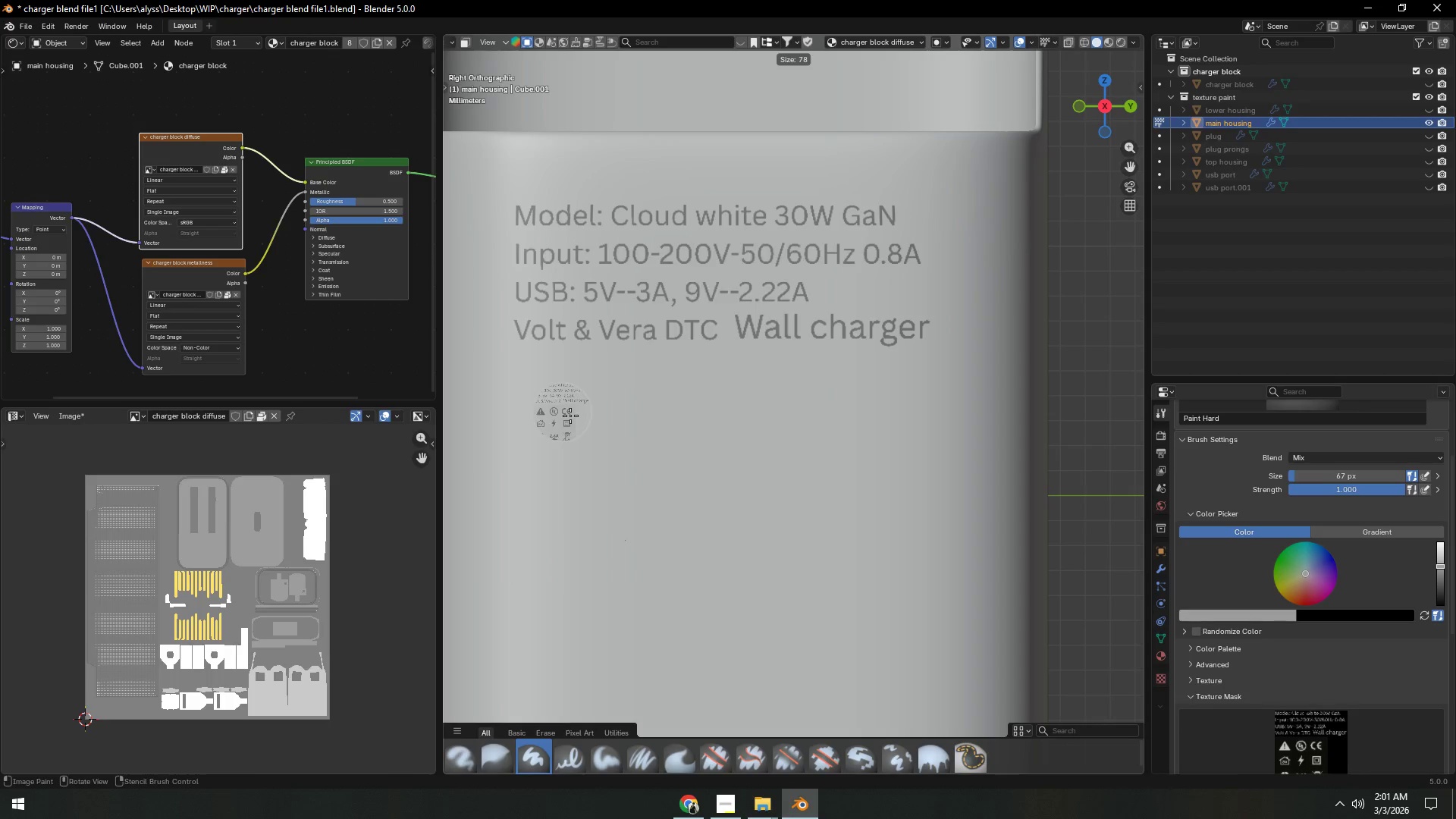 
left_click([570, 416])
 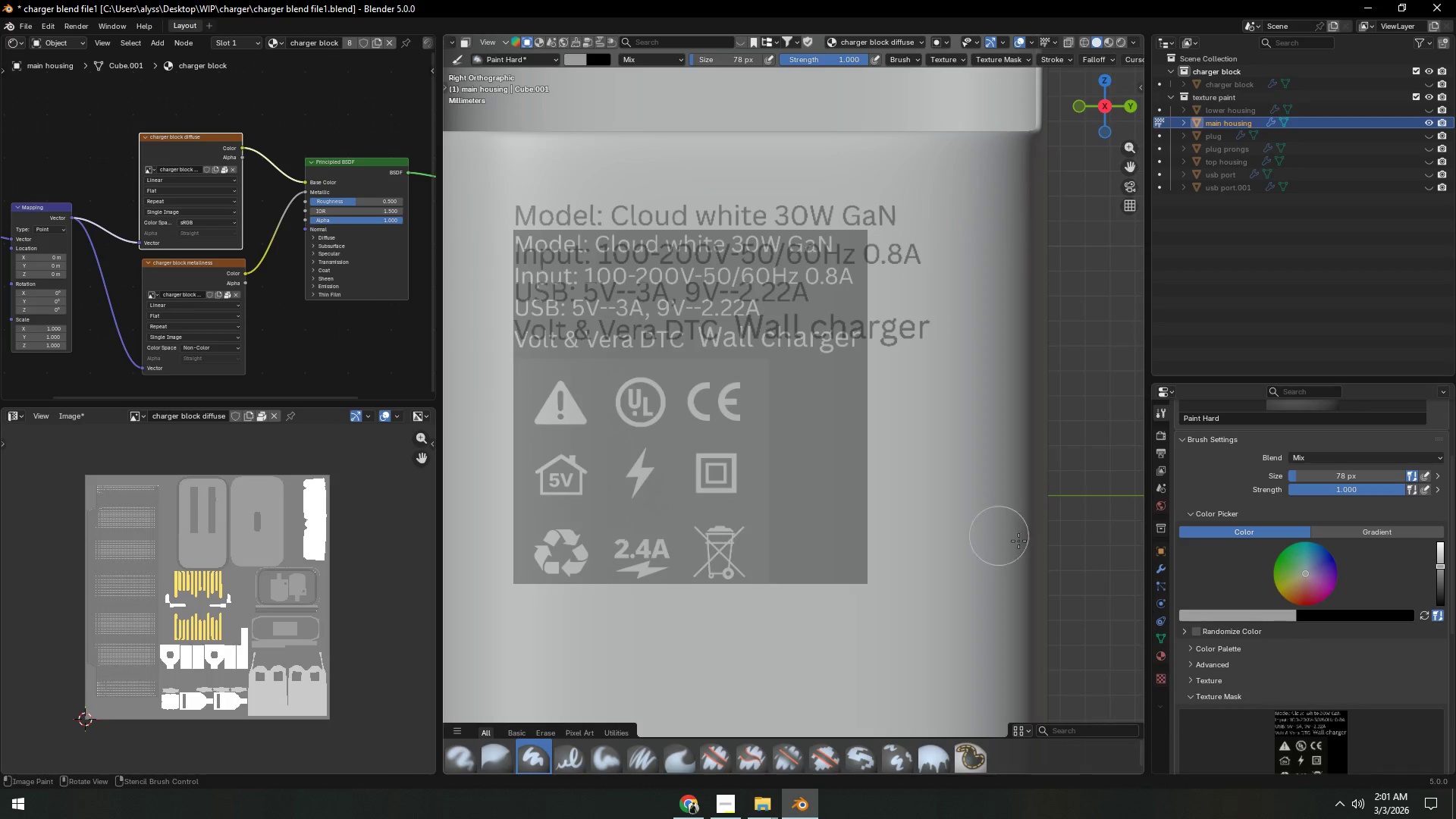 
scroll: coordinate [1246, 629], scroll_direction: down, amount: 15.0
 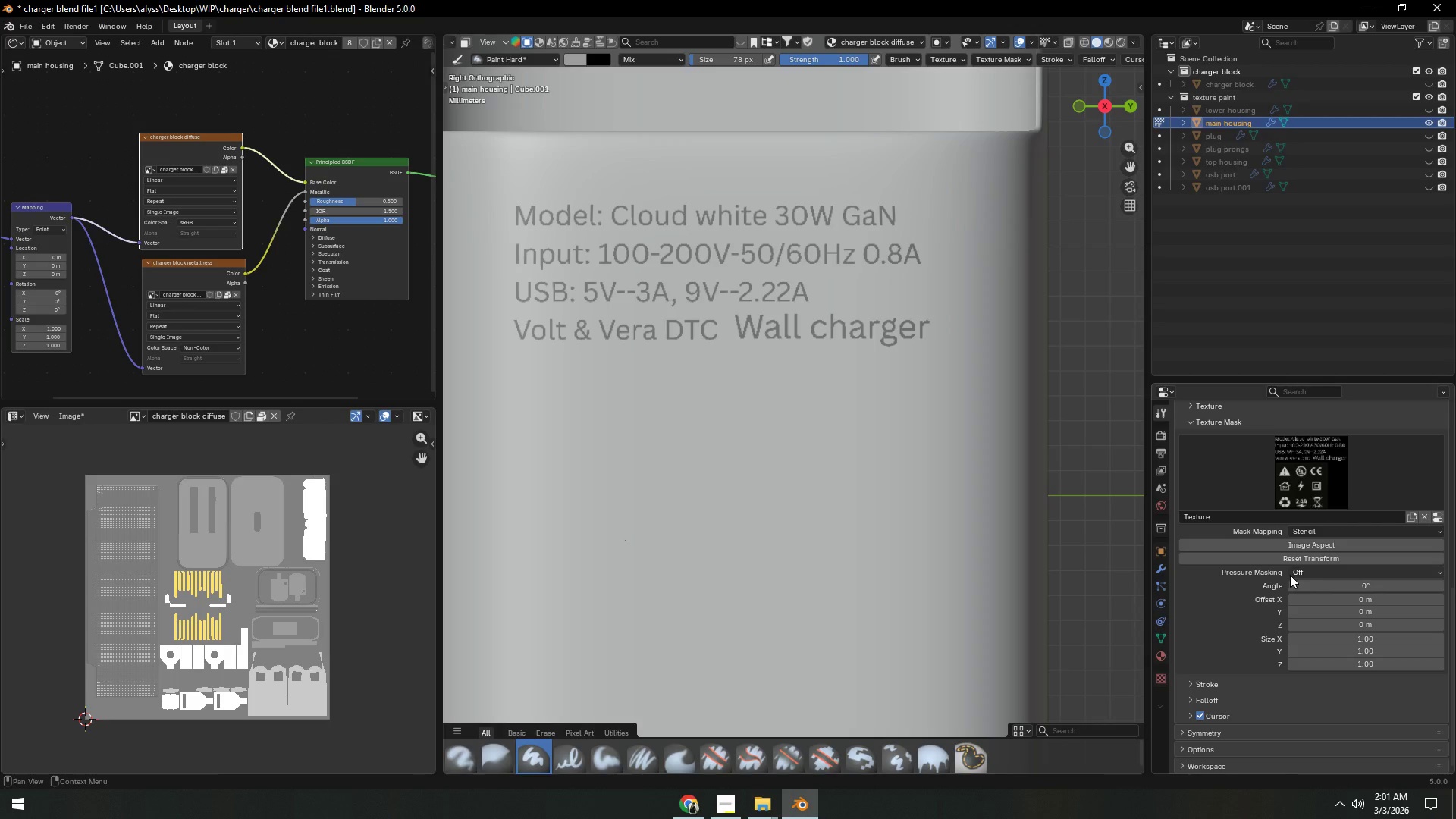 
left_click([1188, 686])
 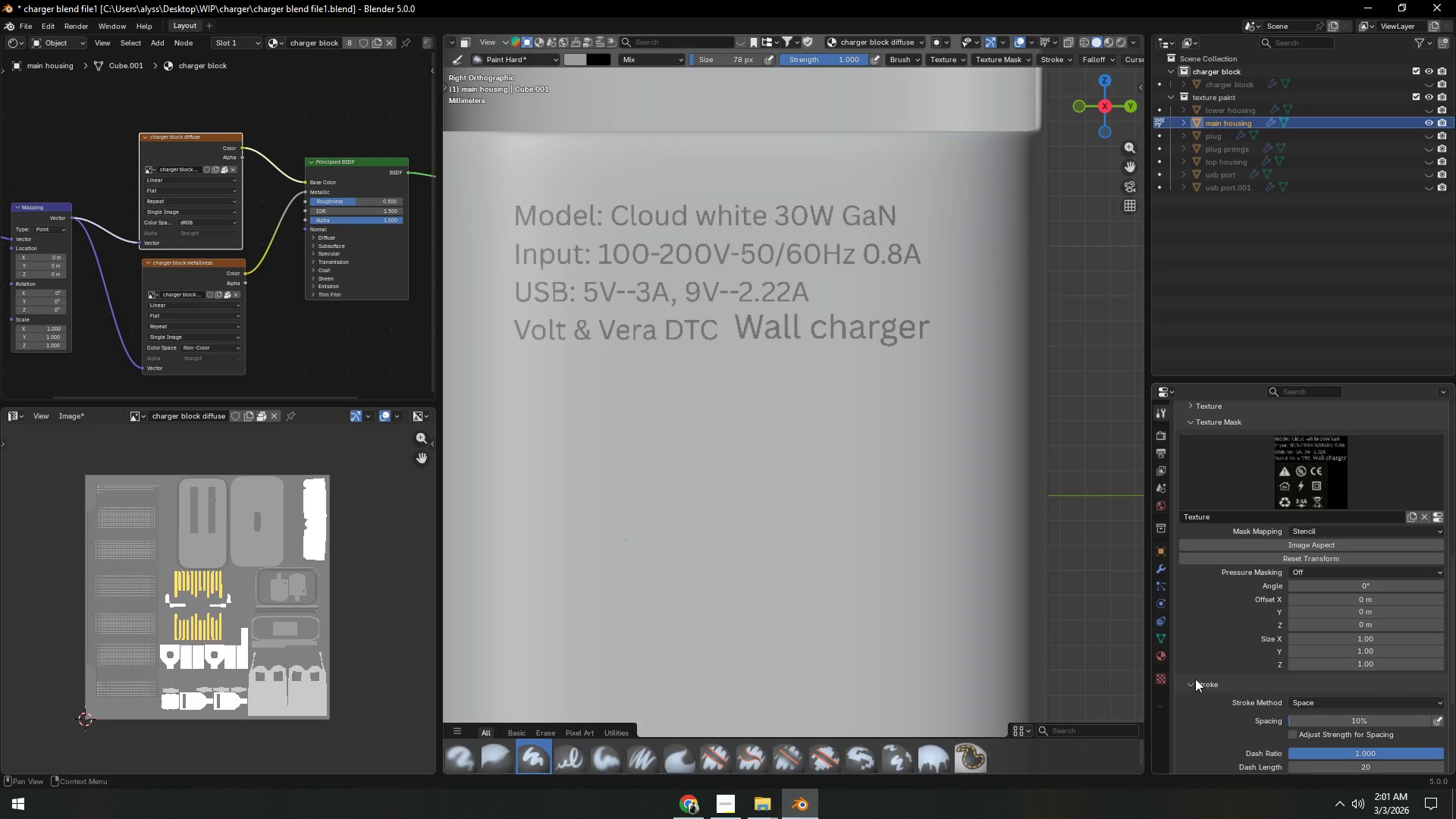 
scroll: coordinate [1224, 686], scroll_direction: down, amount: 12.0
 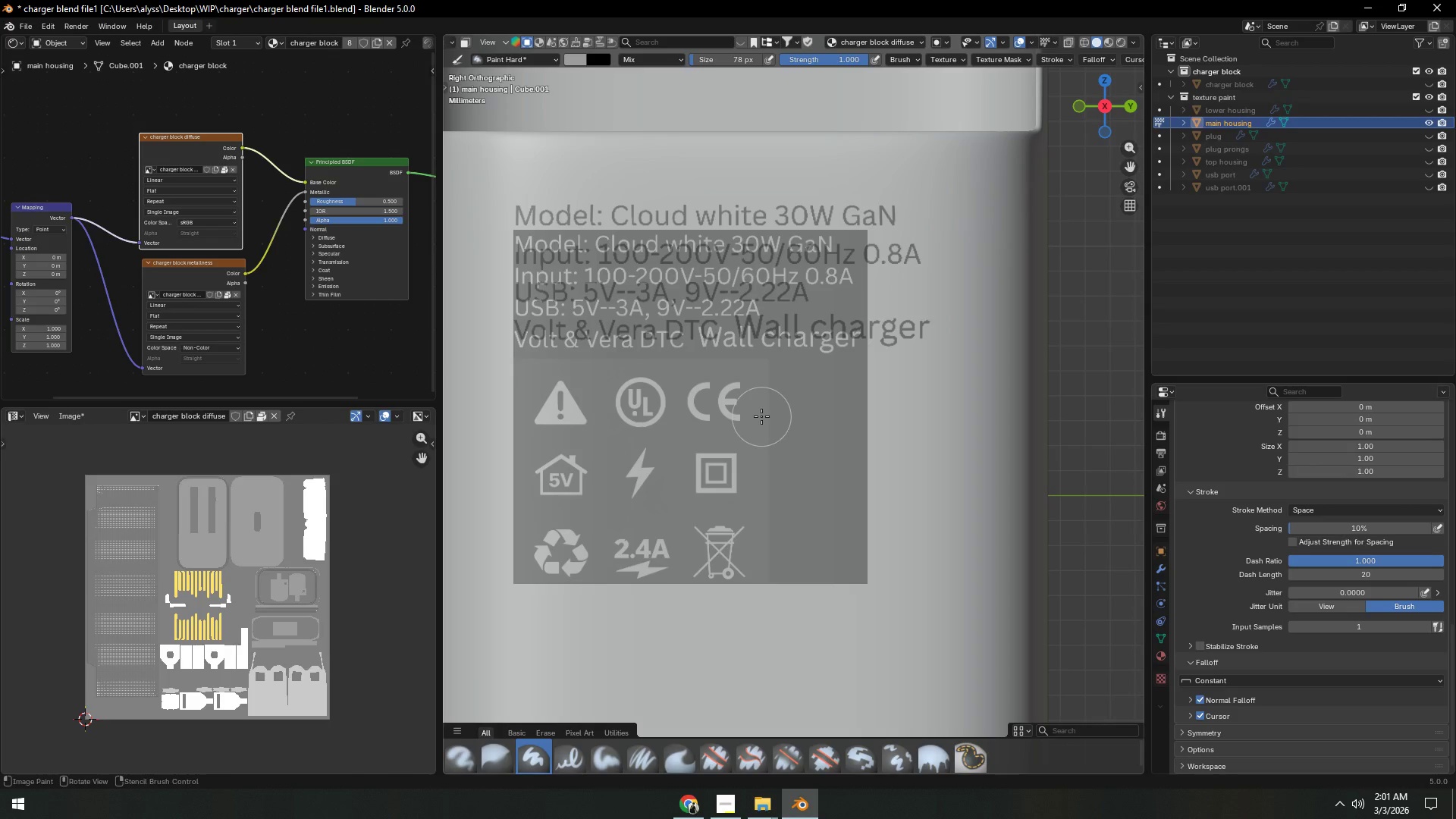 
wait(9.81)
 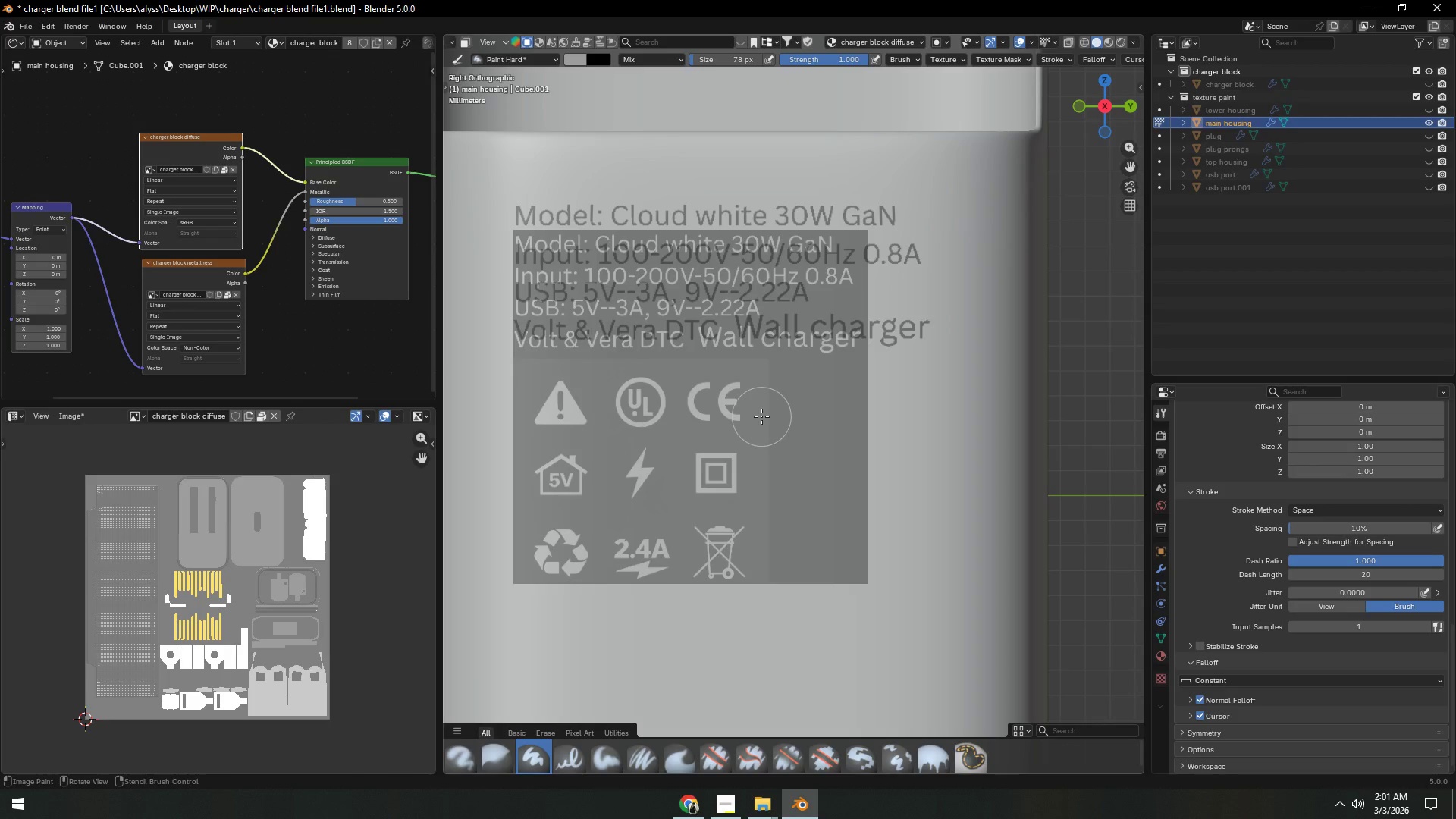 
left_click_drag(start_coordinate=[504, 381], to_coordinate=[695, 574])
 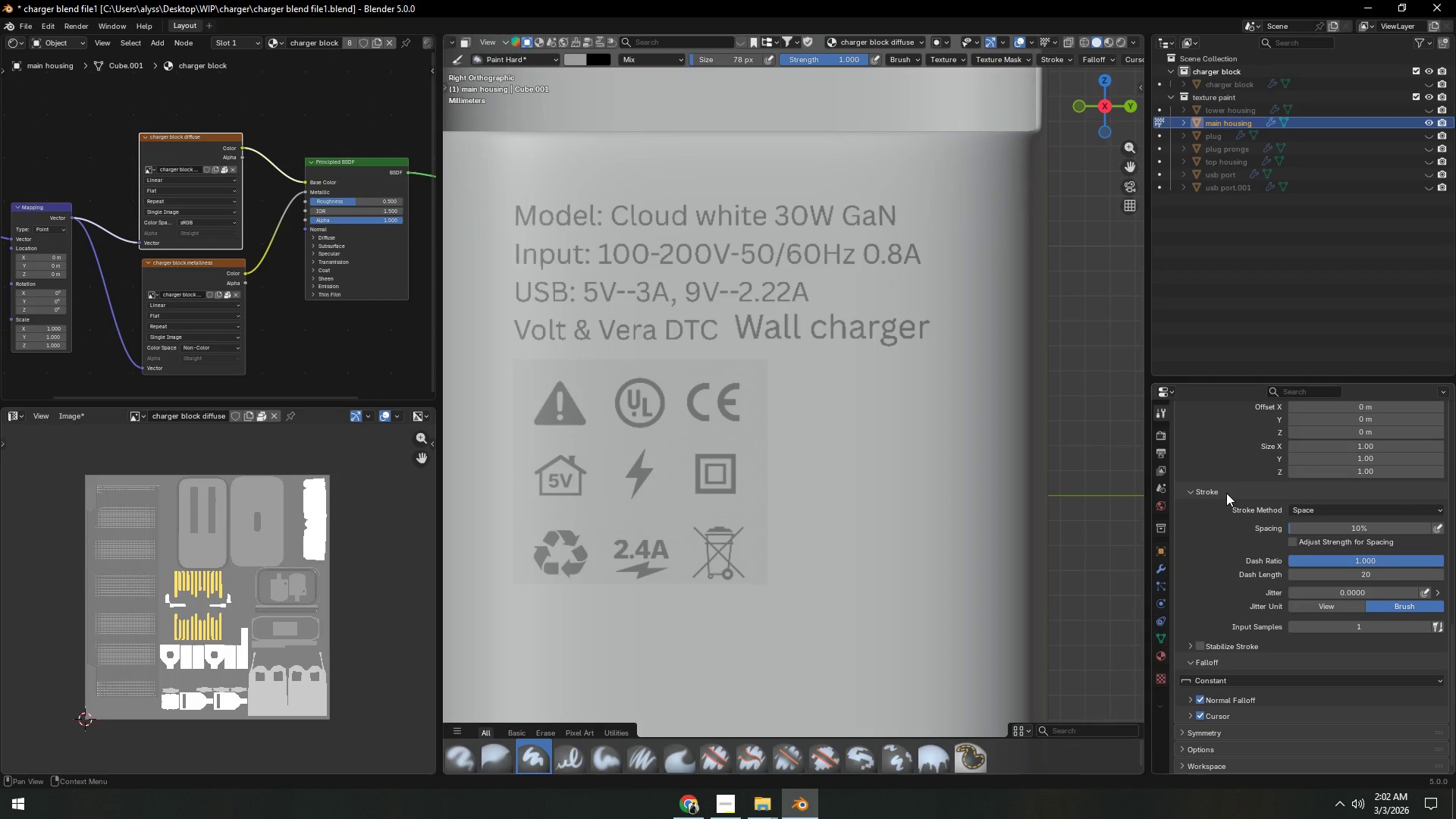 
scroll: coordinate [1100, 500], scroll_direction: down, amount: 6.0
 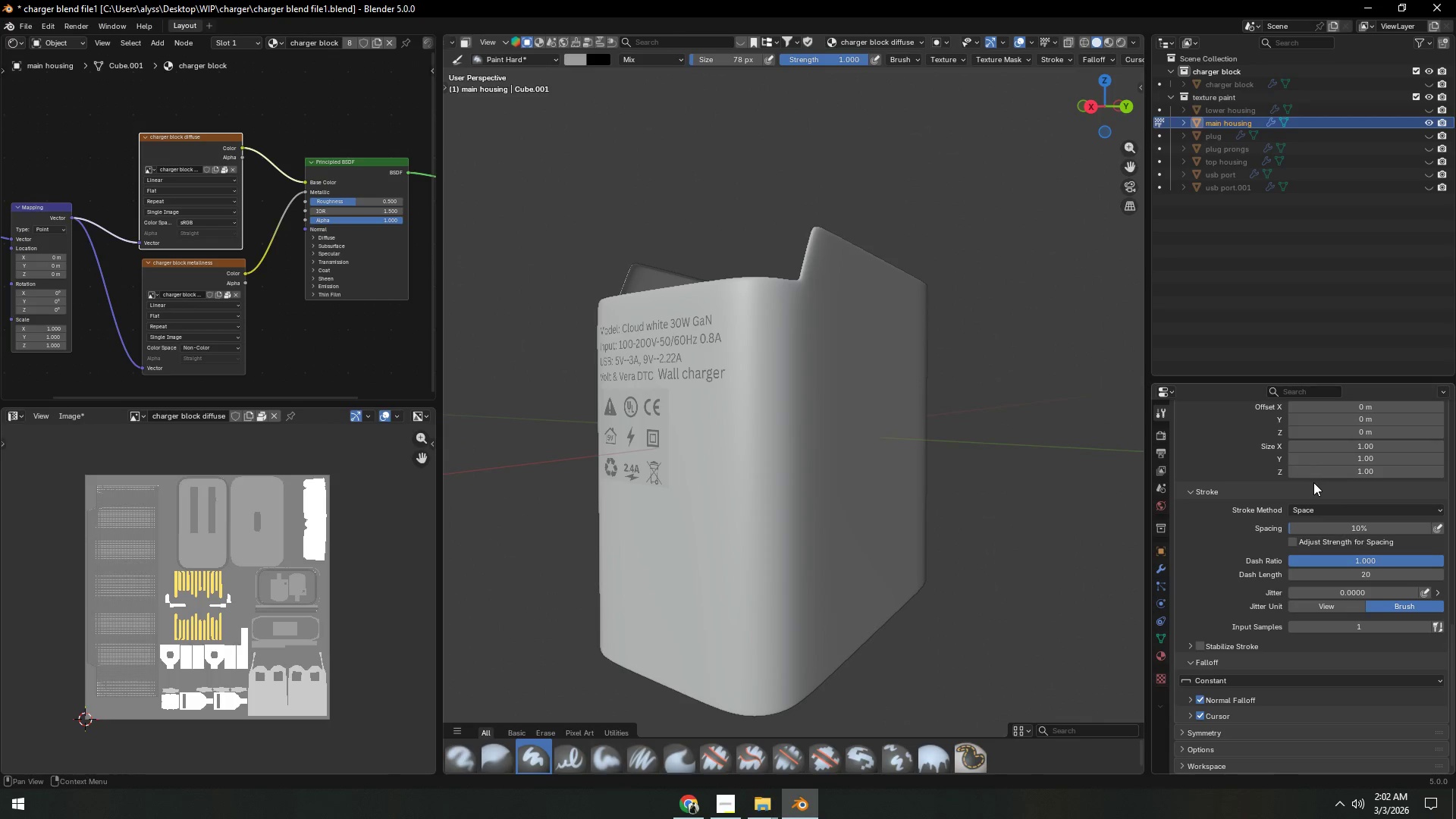 
scroll: coordinate [991, 488], scroll_direction: up, amount: 3.0
 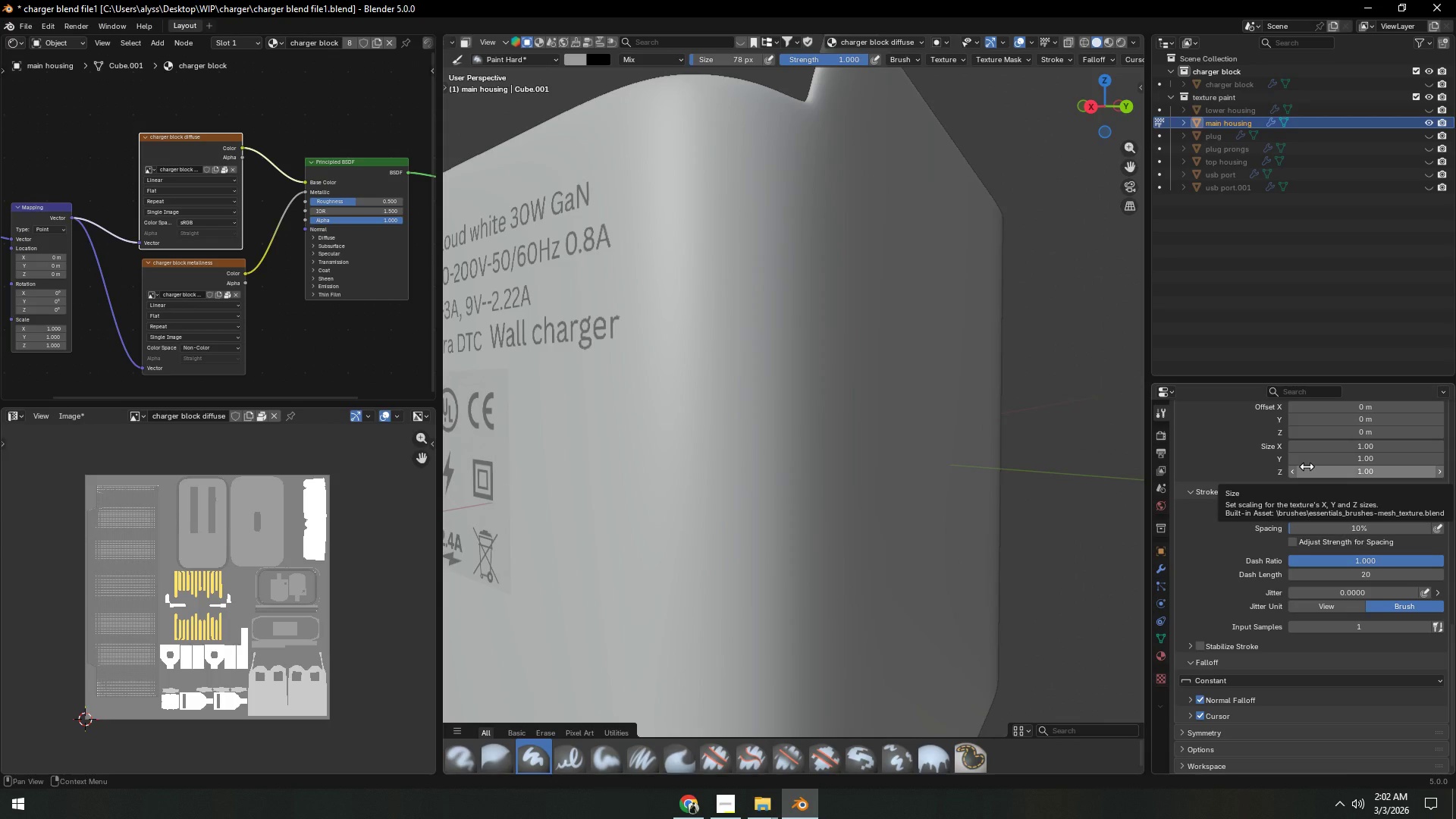 
wait(5.3)
 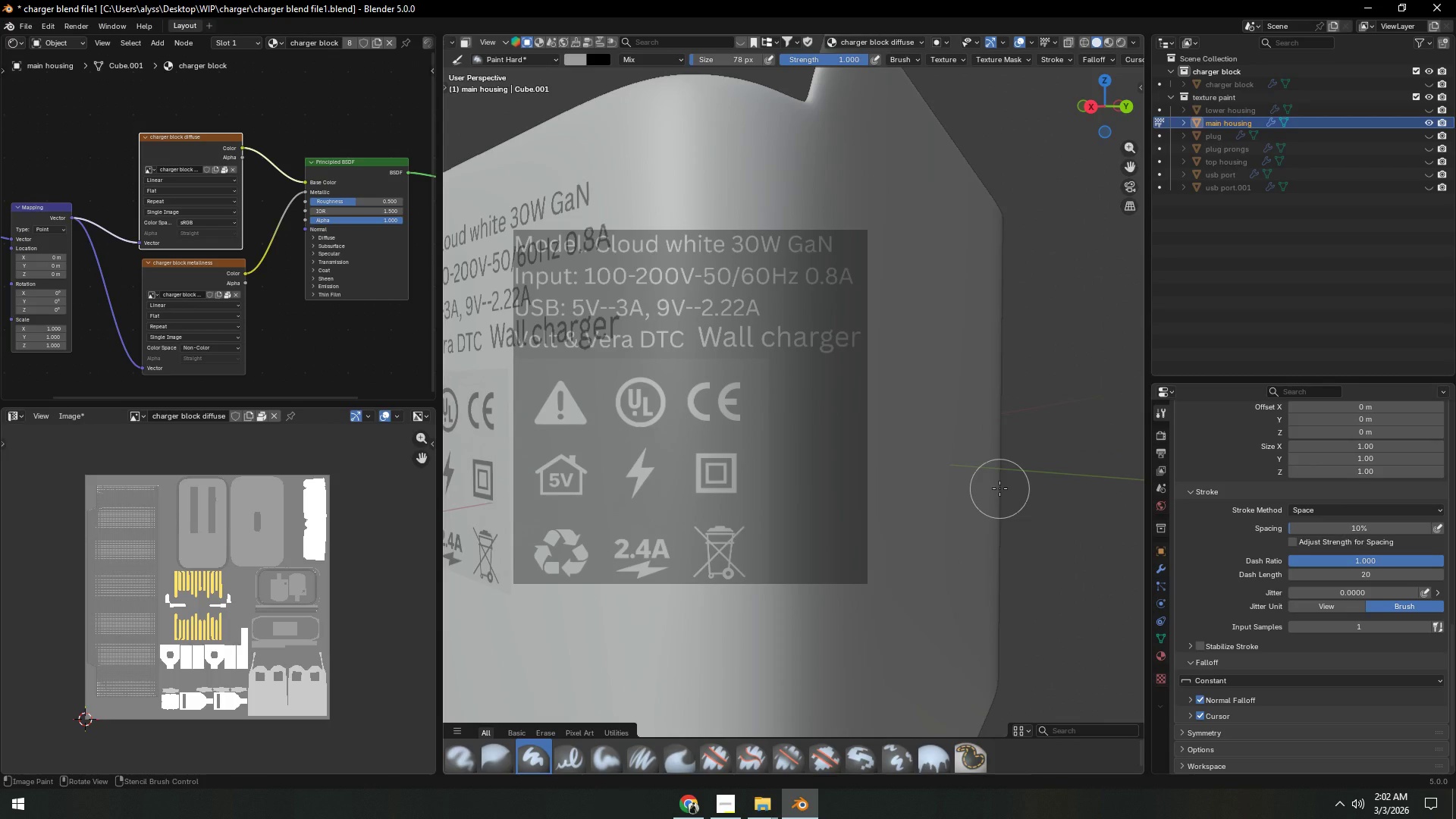 
scroll: coordinate [1100, 483], scroll_direction: down, amount: 7.0
 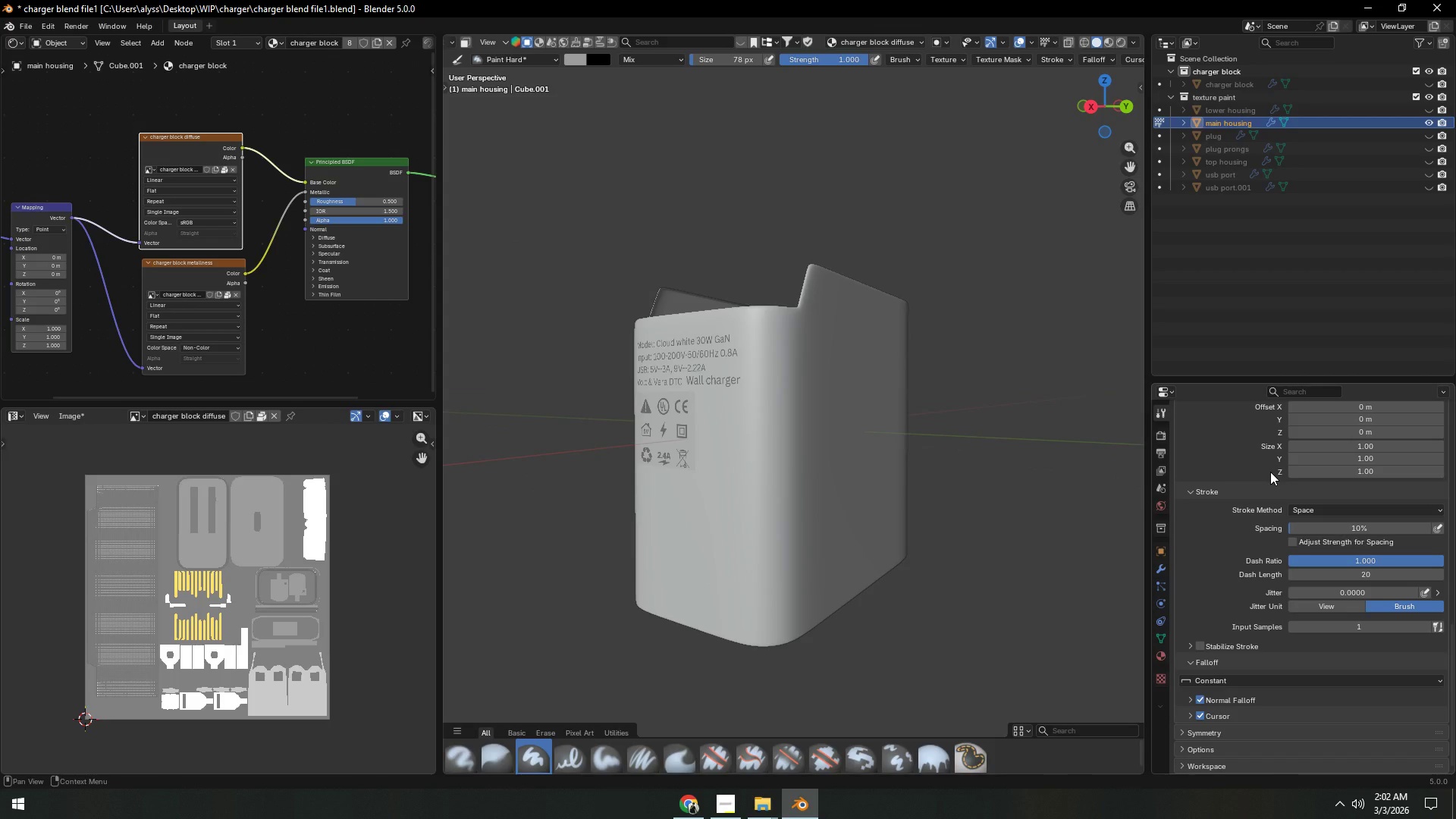 
wait(5.09)
 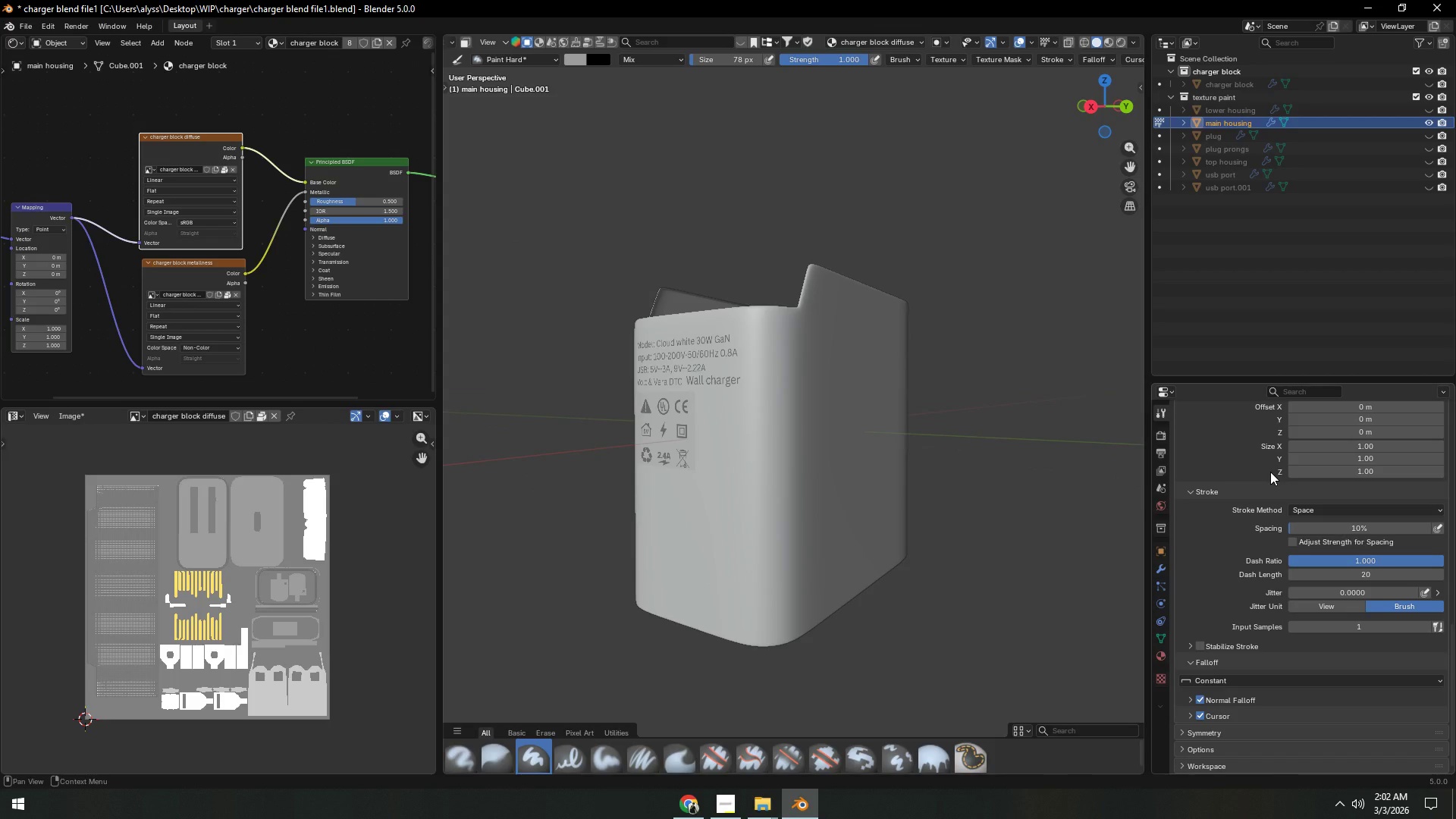 
left_click([65, 418])
 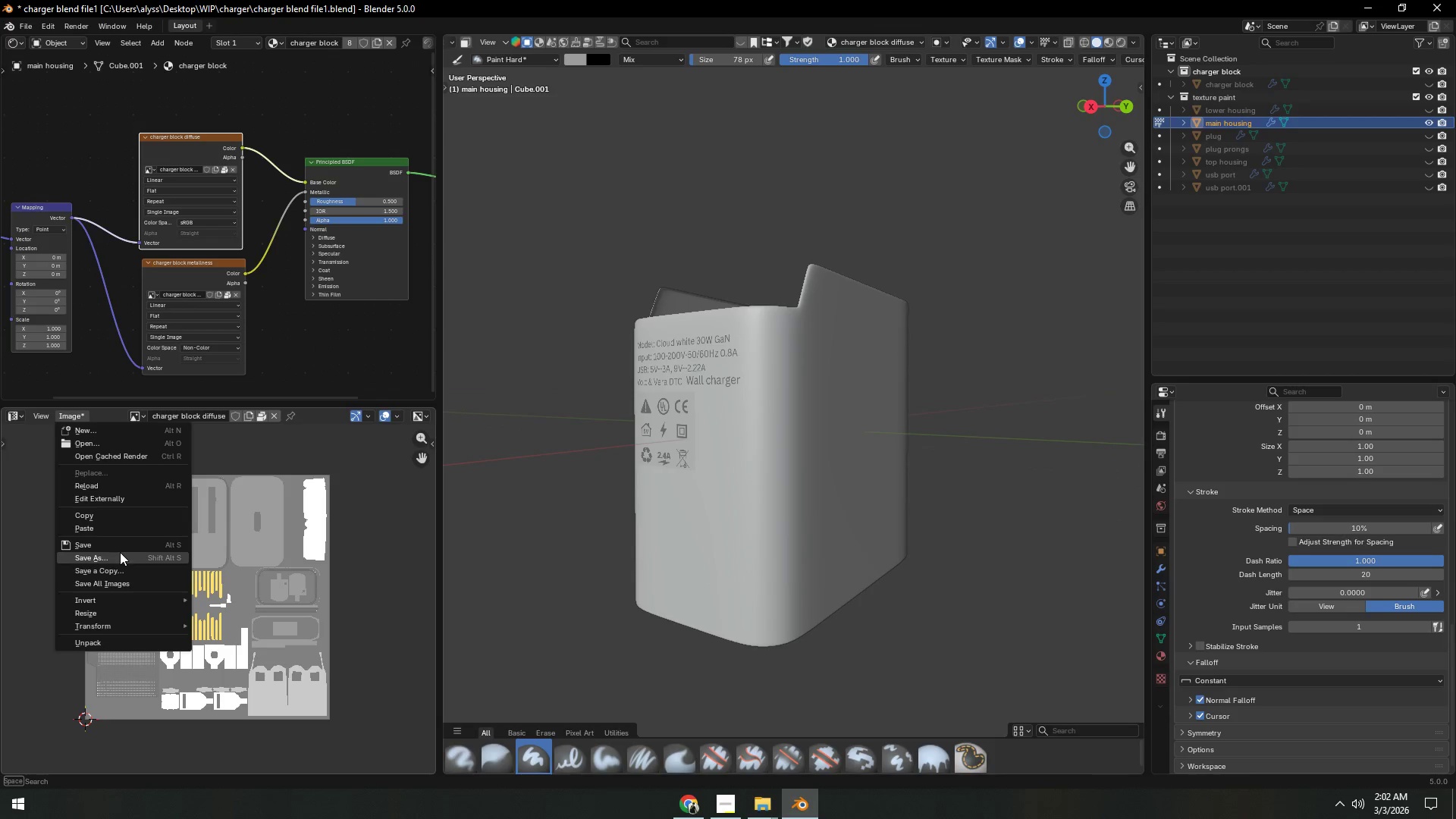 
left_click([120, 552])
 